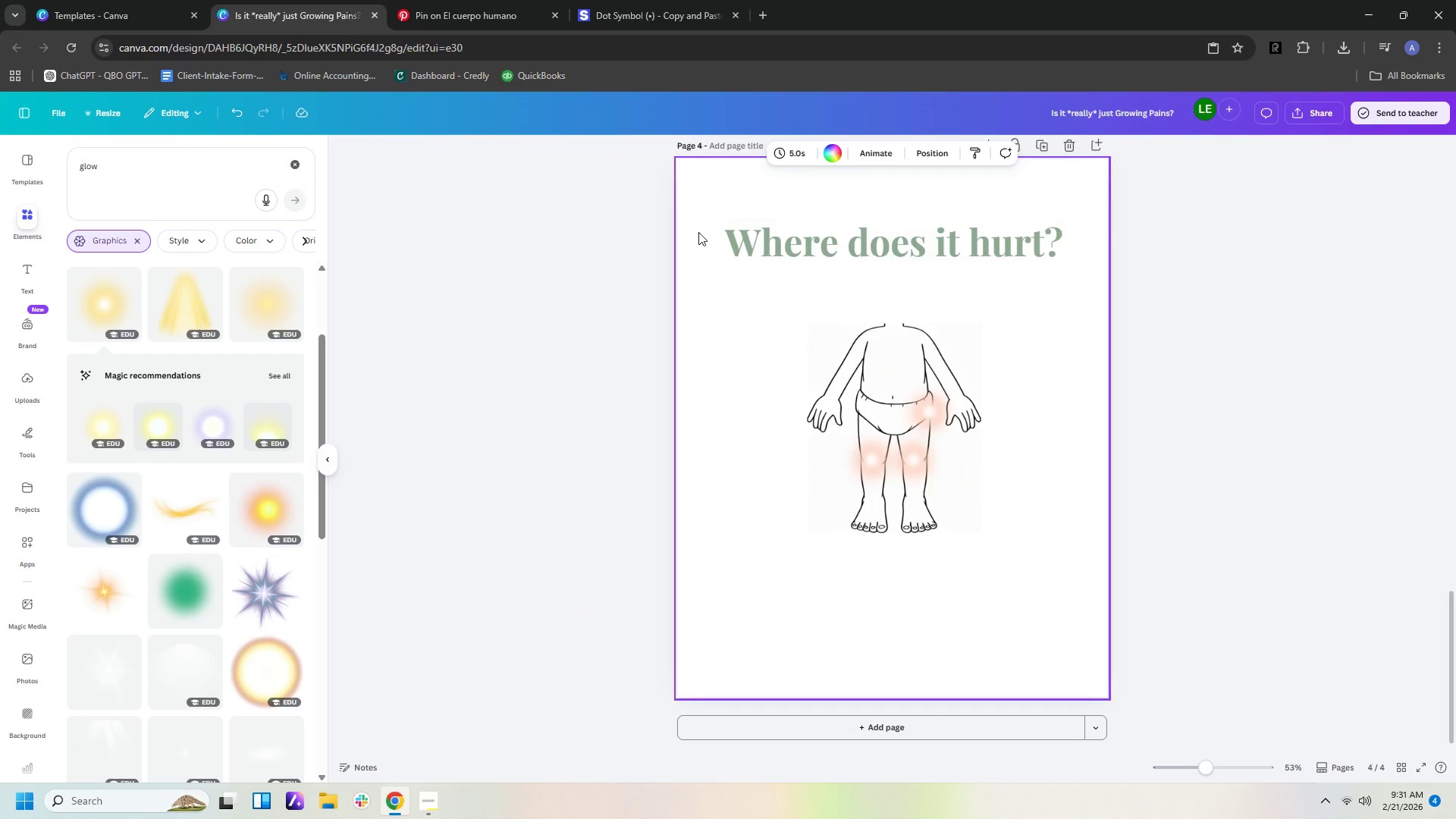 
left_click([520, 13])
 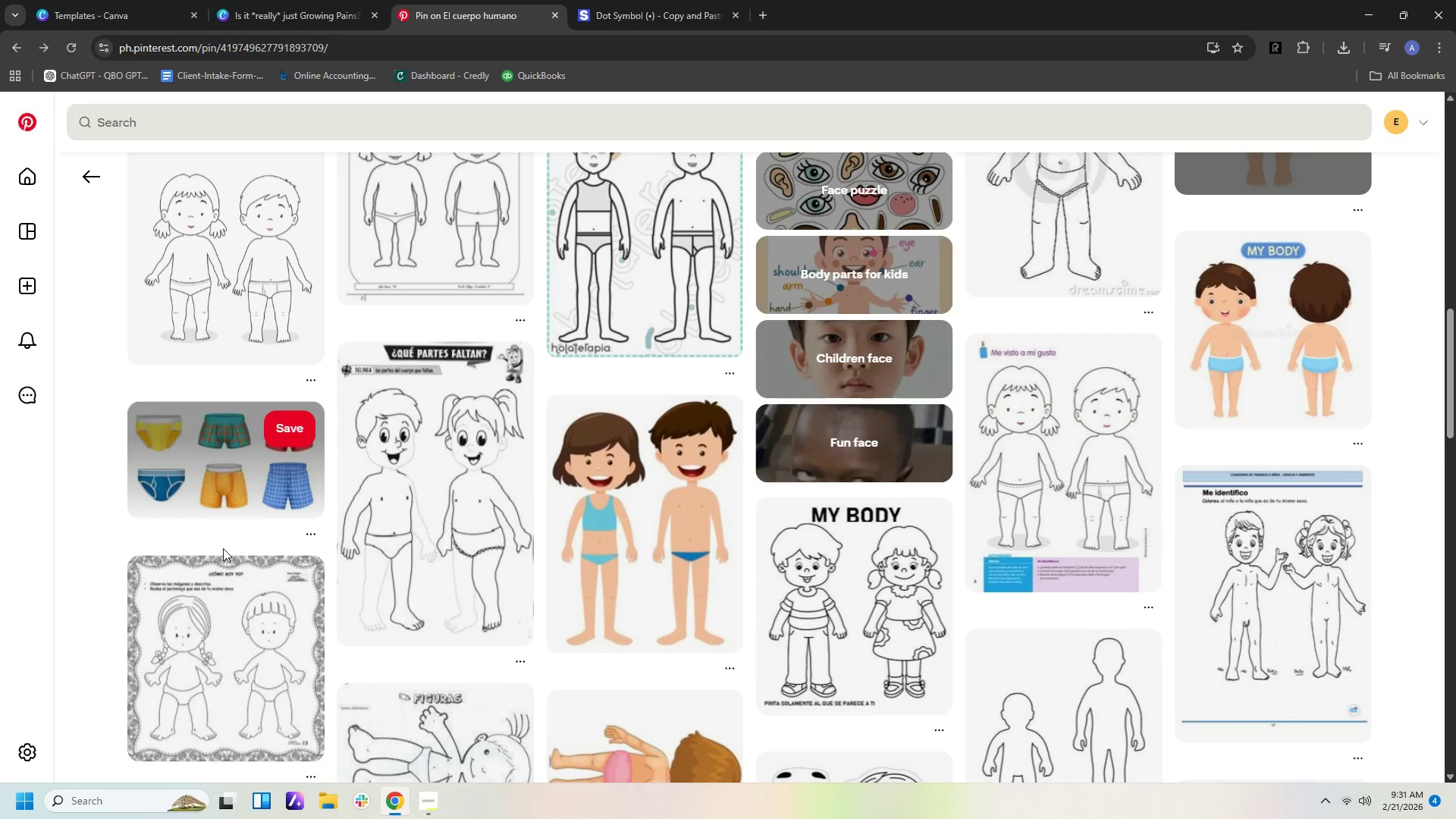 
scroll: coordinate [262, 584], scroll_direction: down, amount: 24.0
 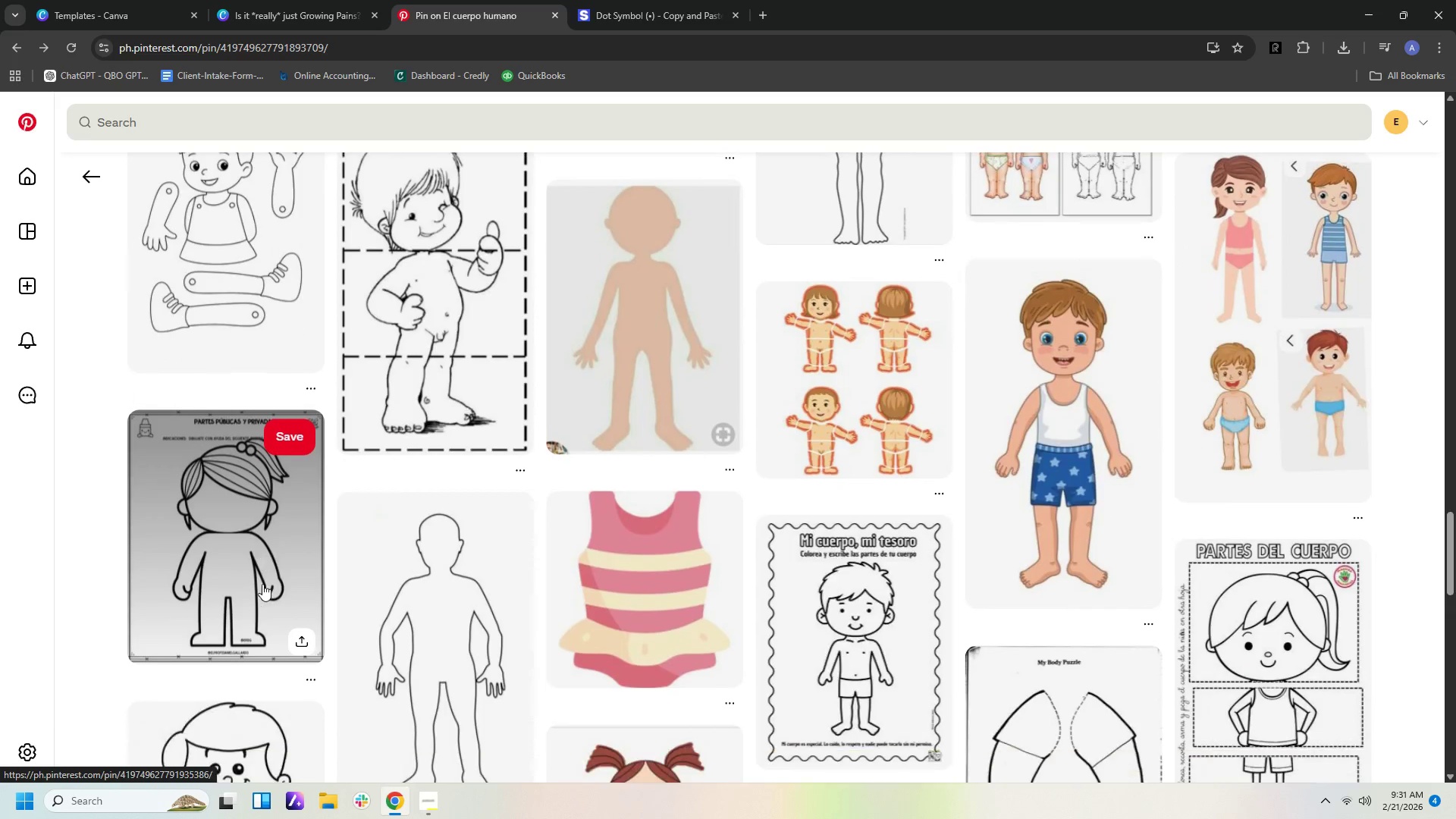 
scroll: coordinate [278, 510], scroll_direction: up, amount: 46.0
 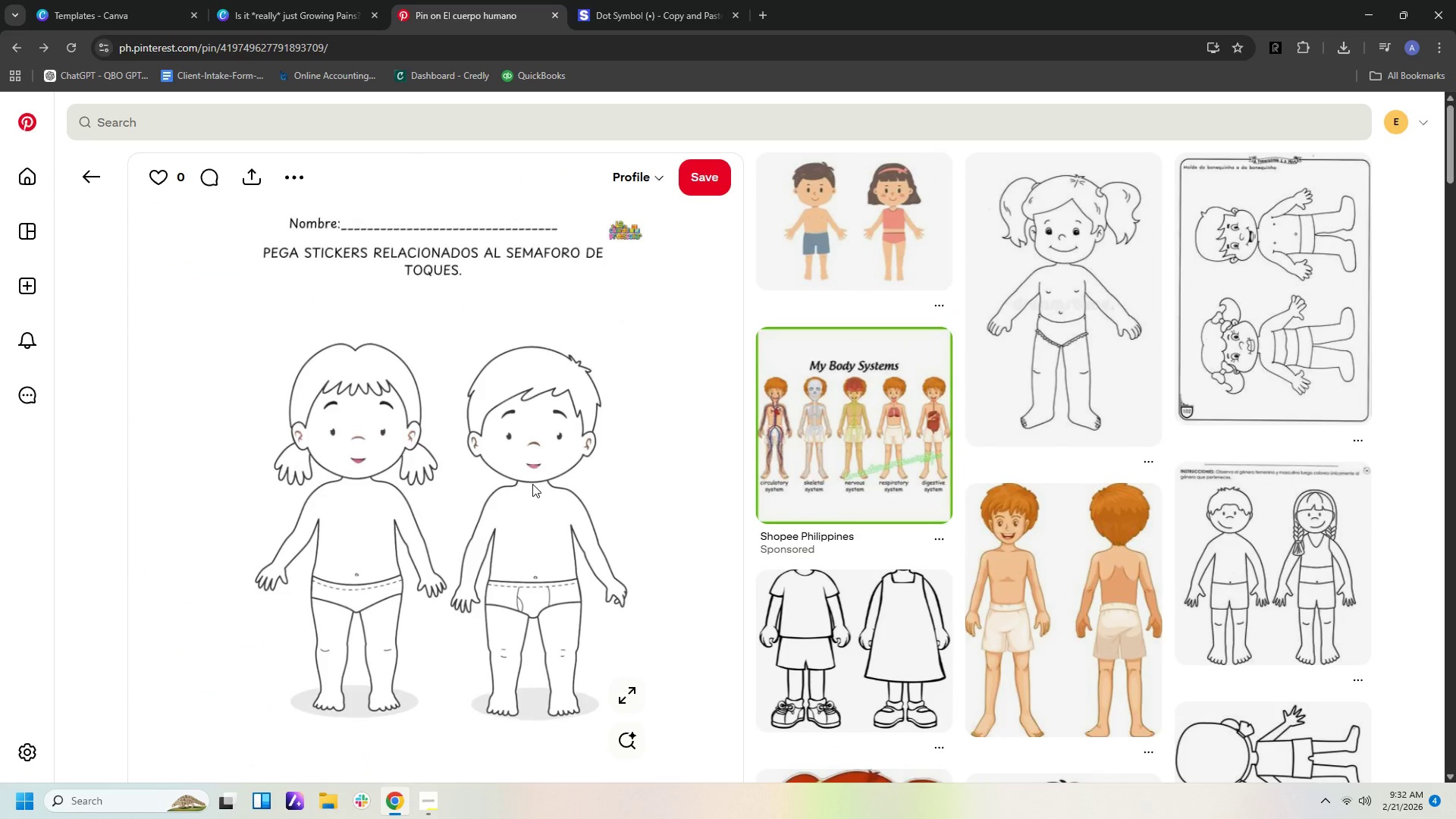 
wait(5.97)
 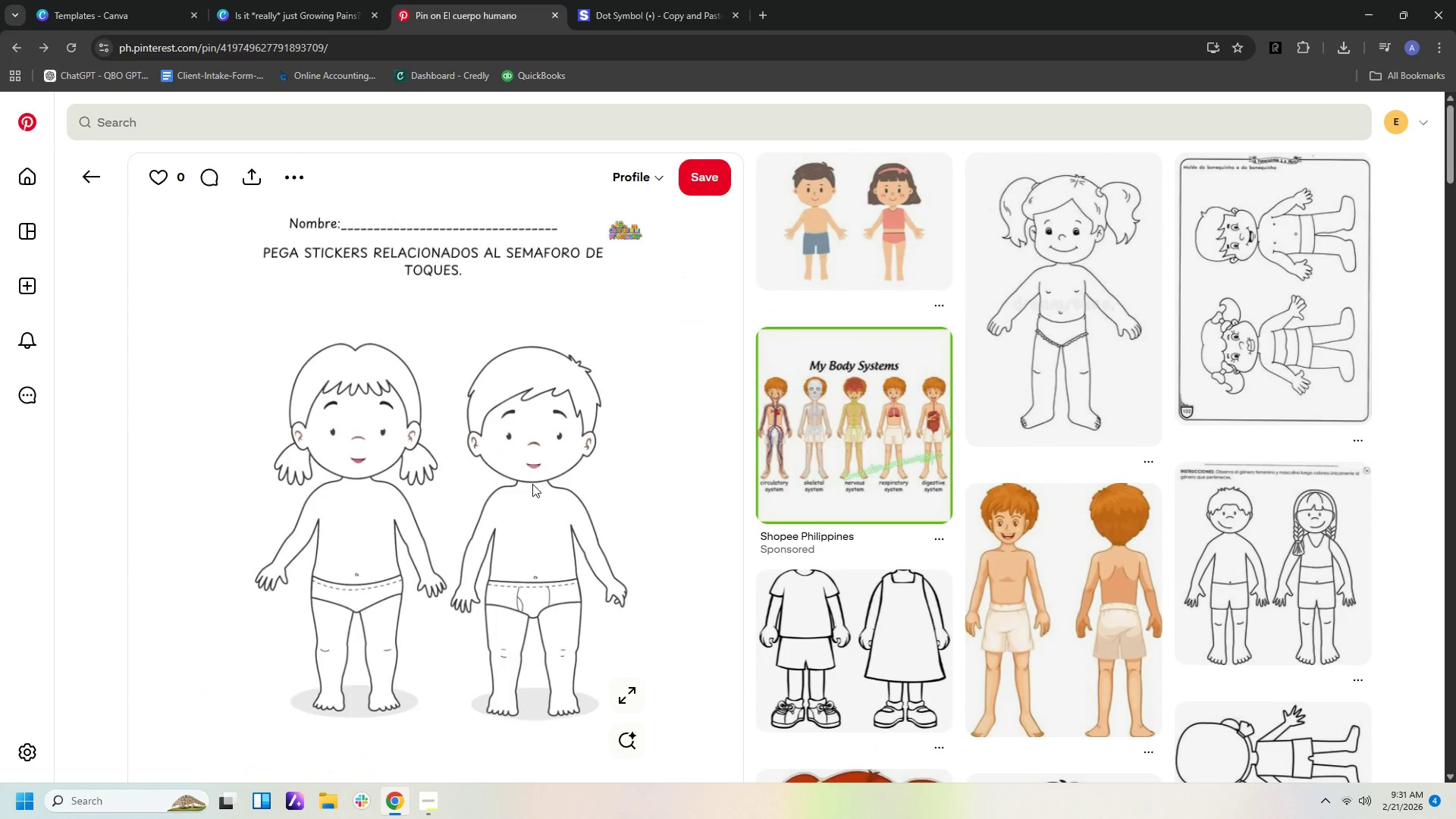 
left_click([548, 480])
 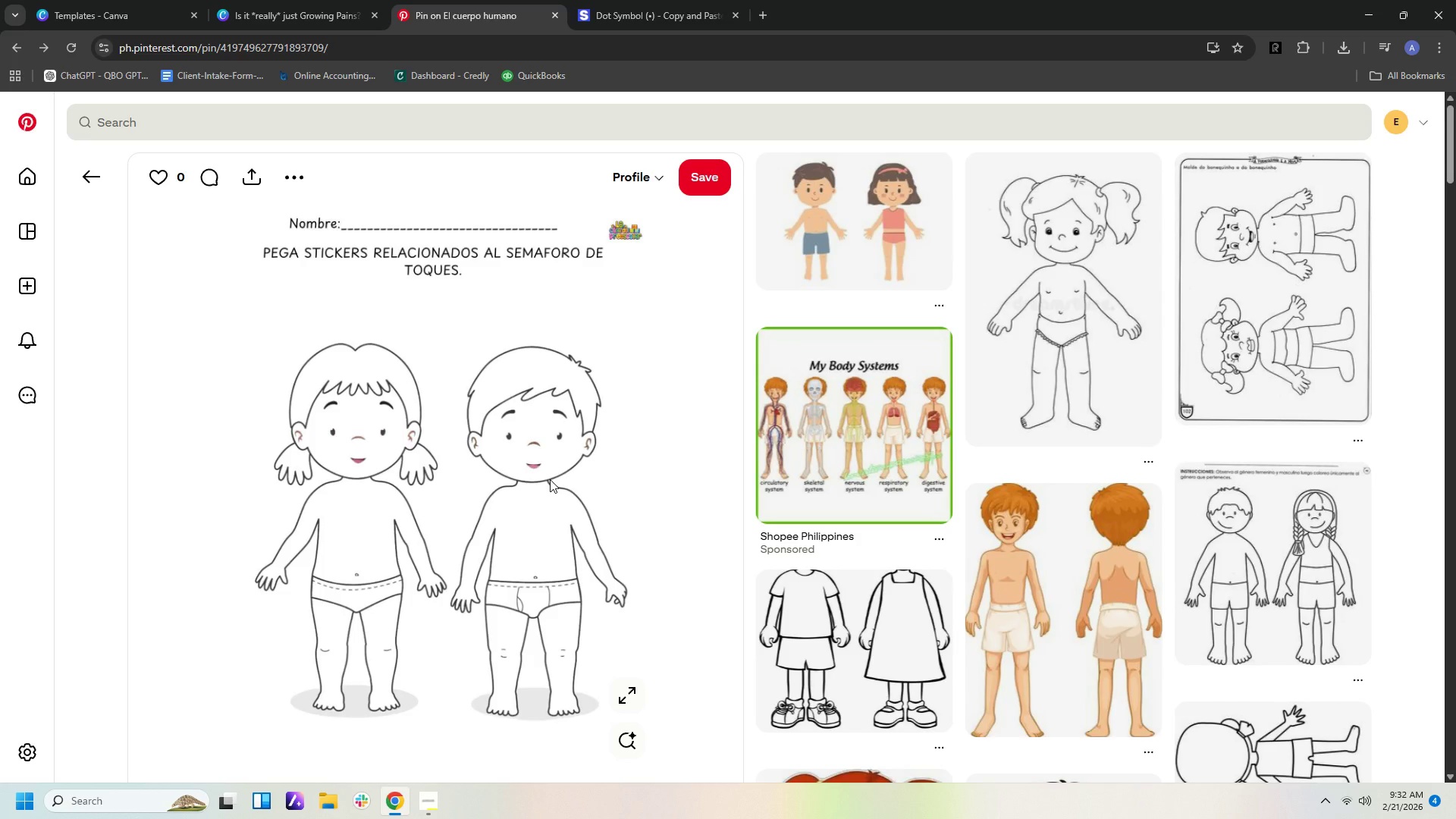 
scroll: coordinate [550, 479], scroll_direction: down, amount: 1.0
 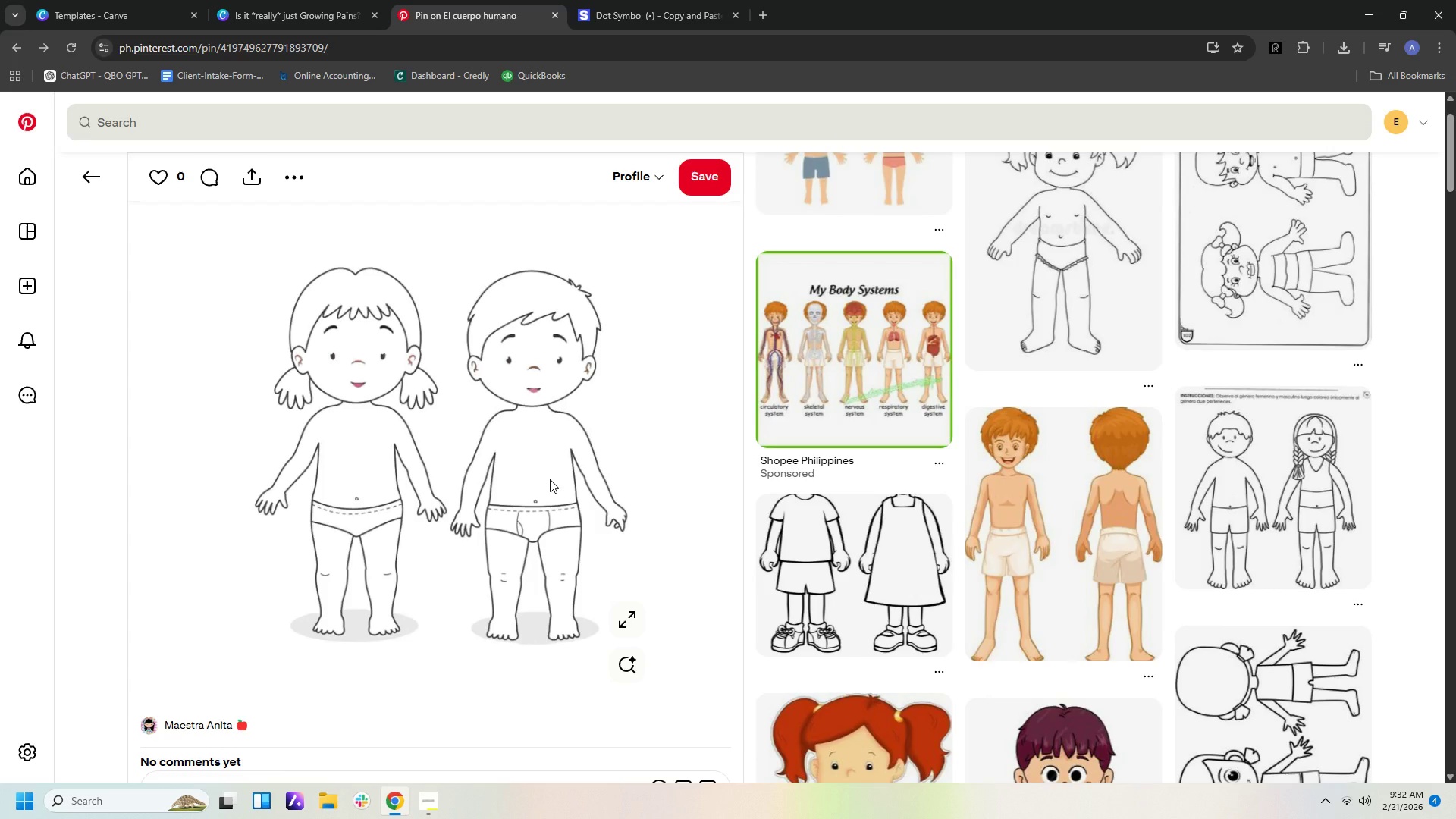 
right_click([550, 479])
 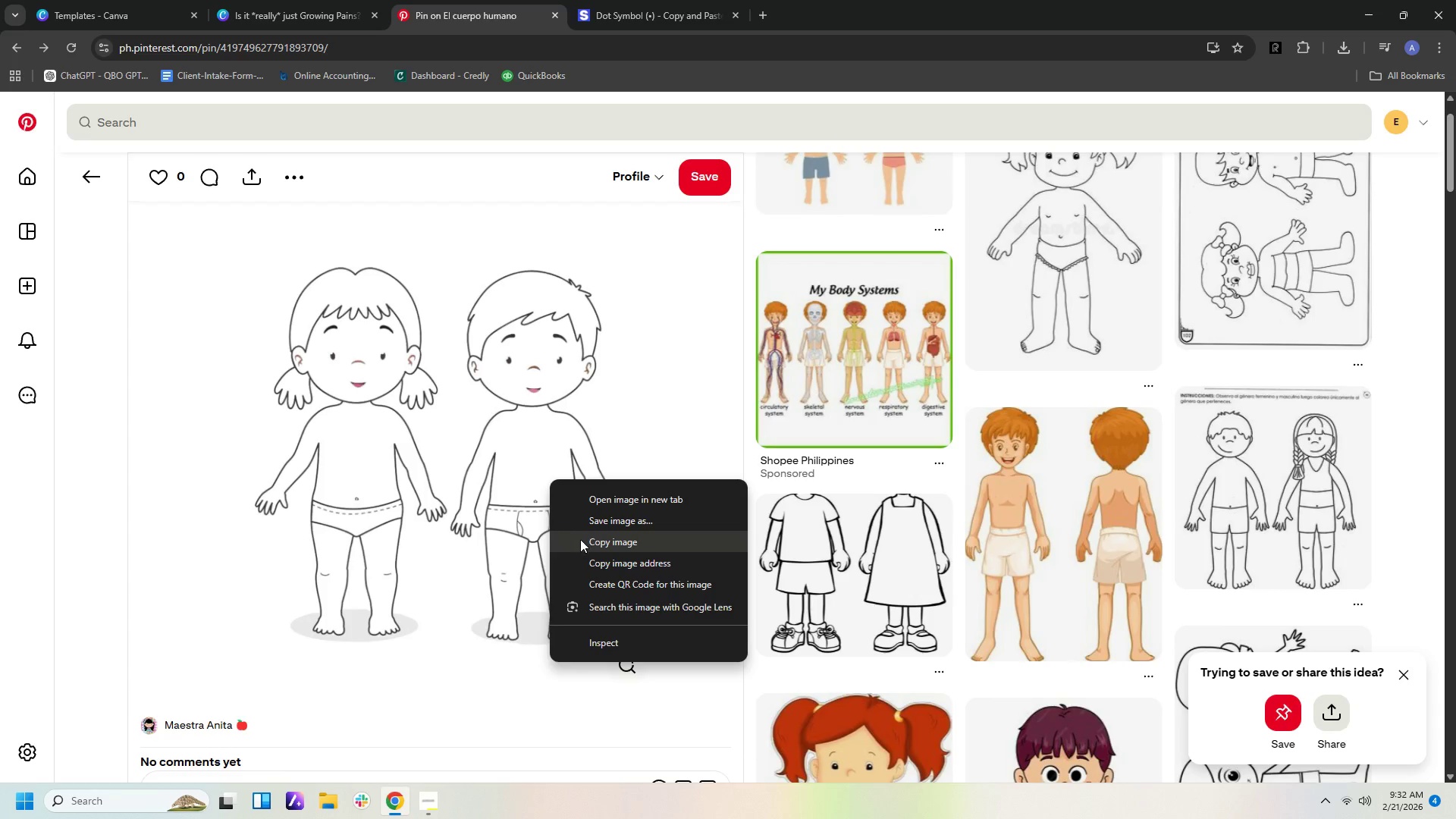 
left_click([580, 539])
 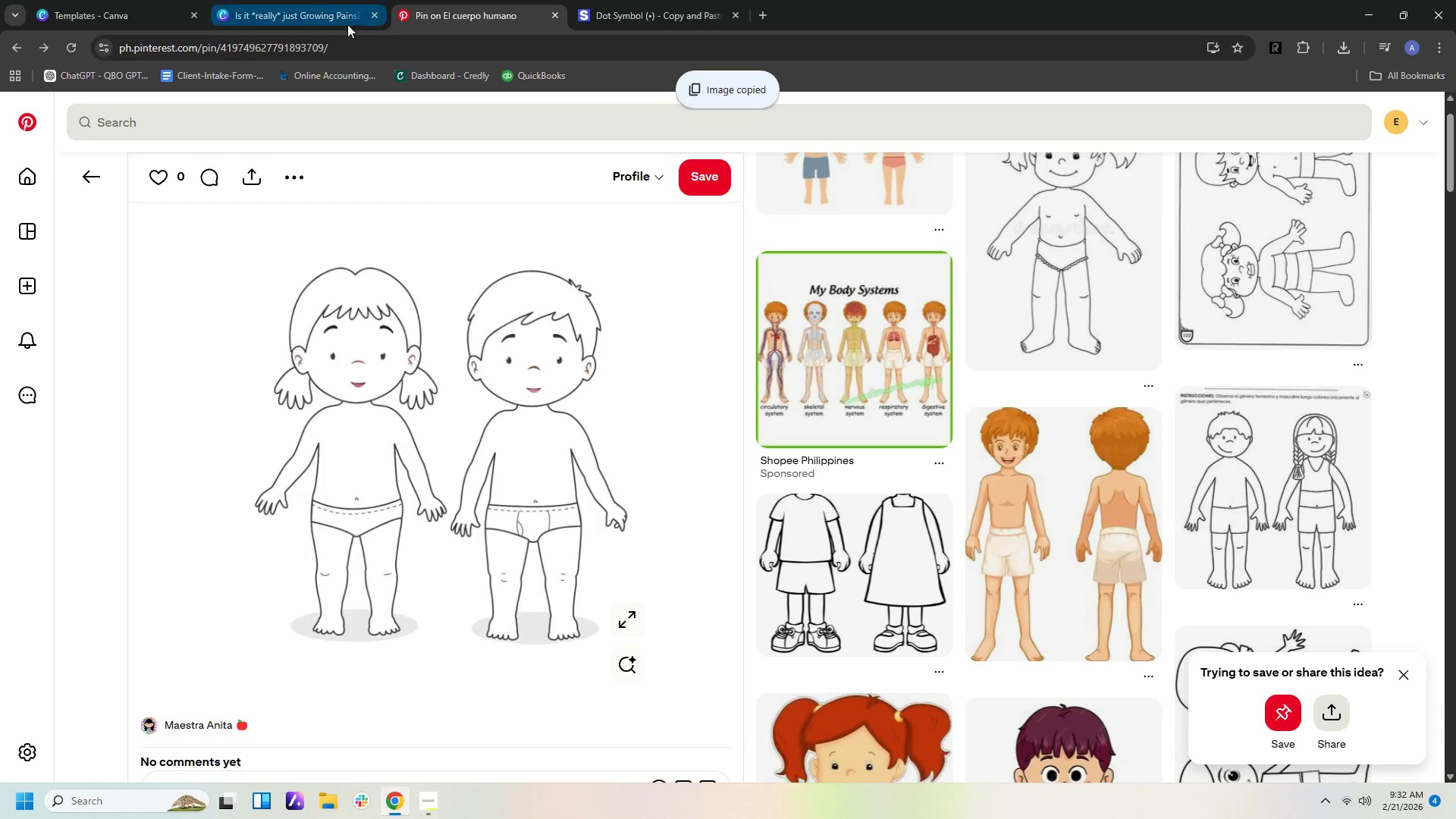 
left_click([343, 23])
 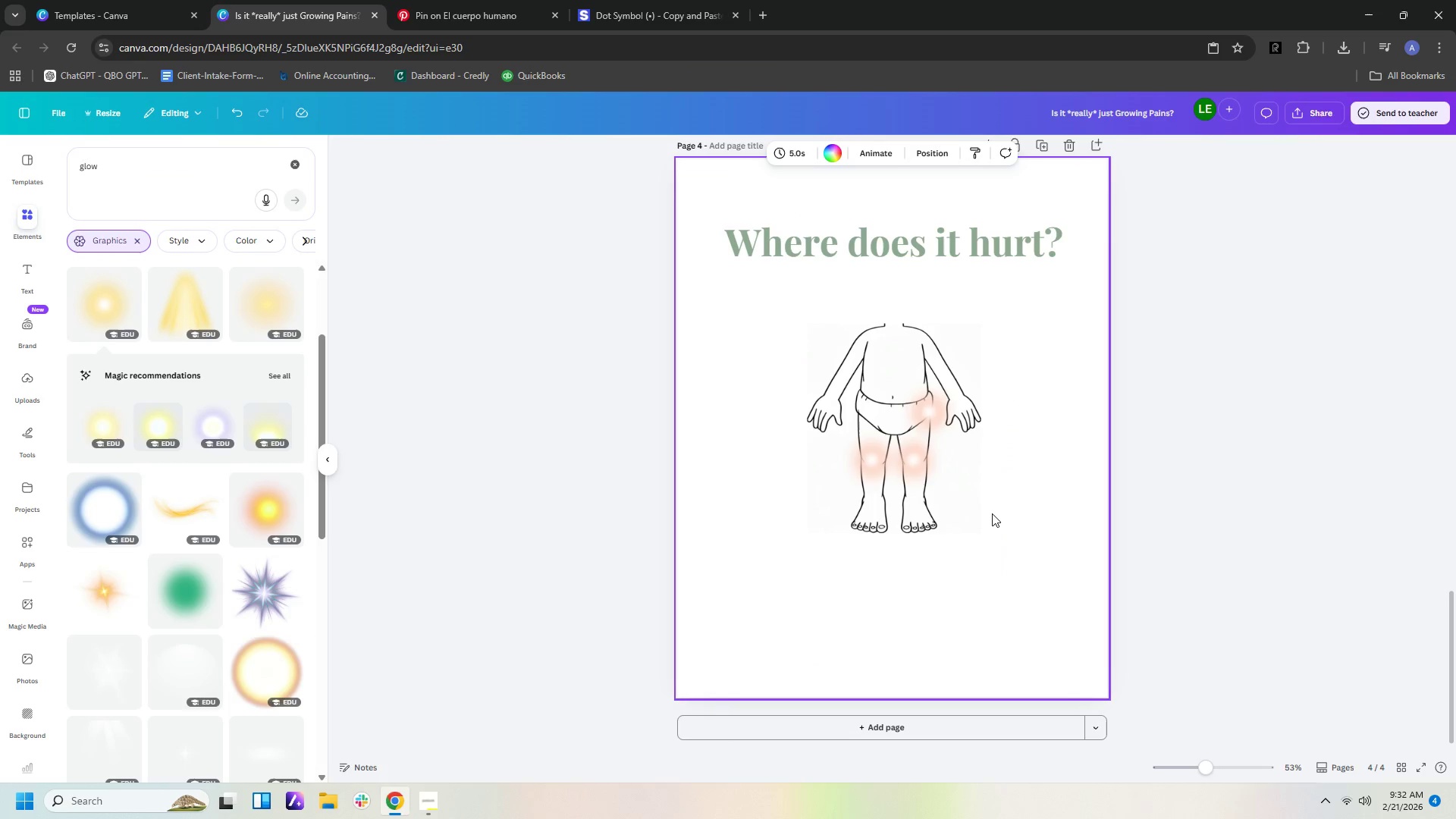 
right_click([1012, 508])
 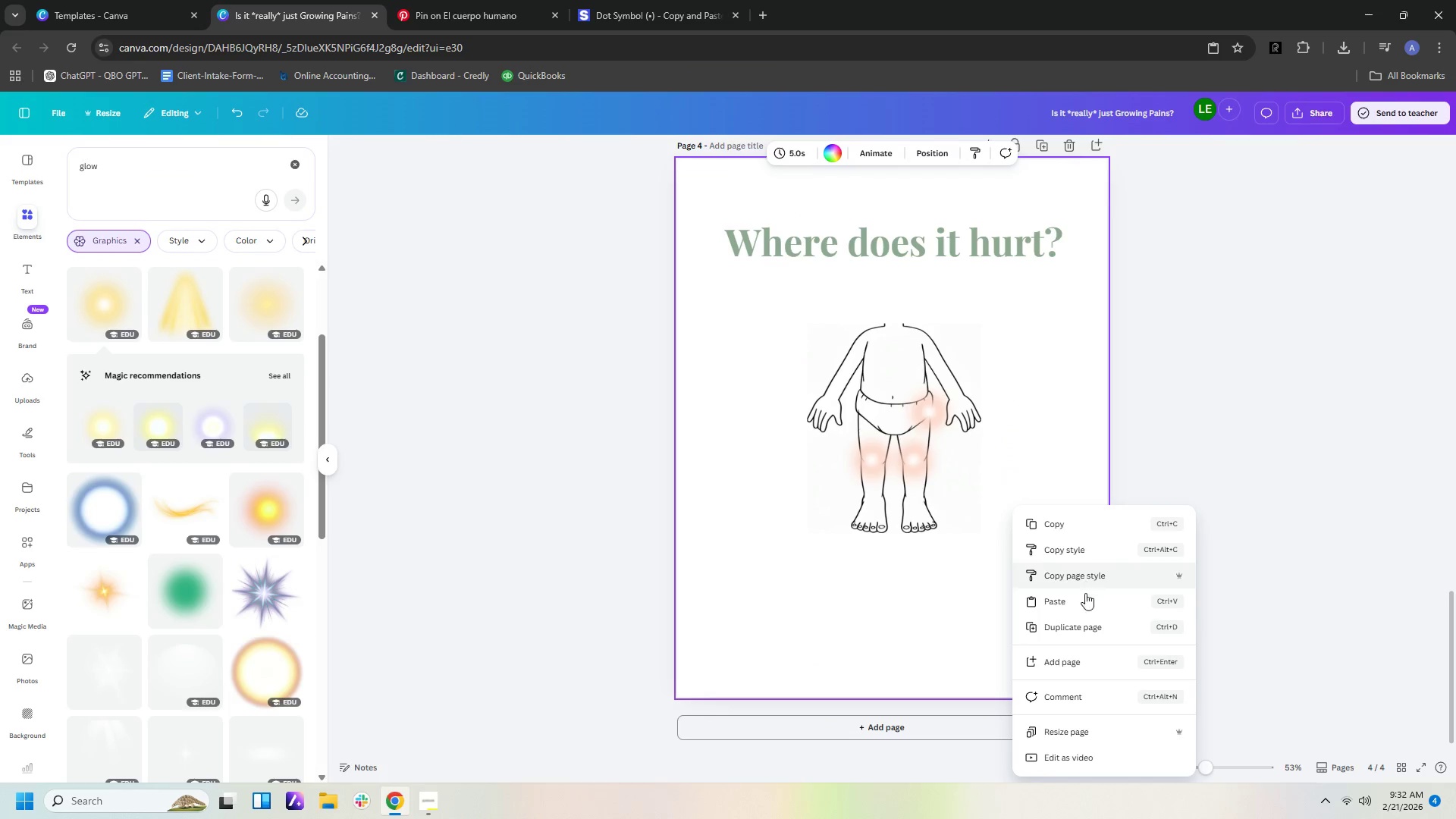 
left_click([1085, 607])
 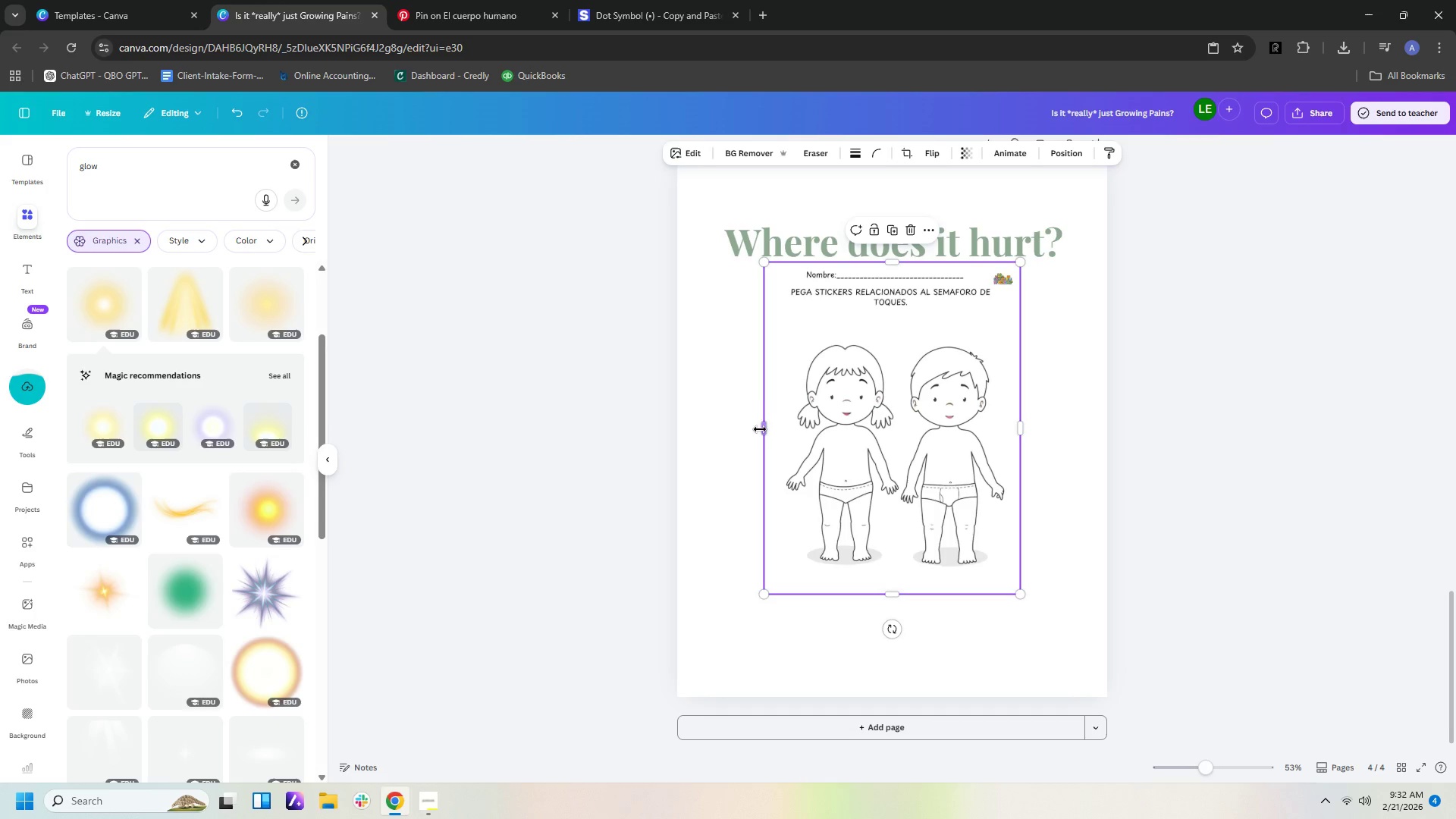 
left_click_drag(start_coordinate=[760, 429], to_coordinate=[887, 429])
 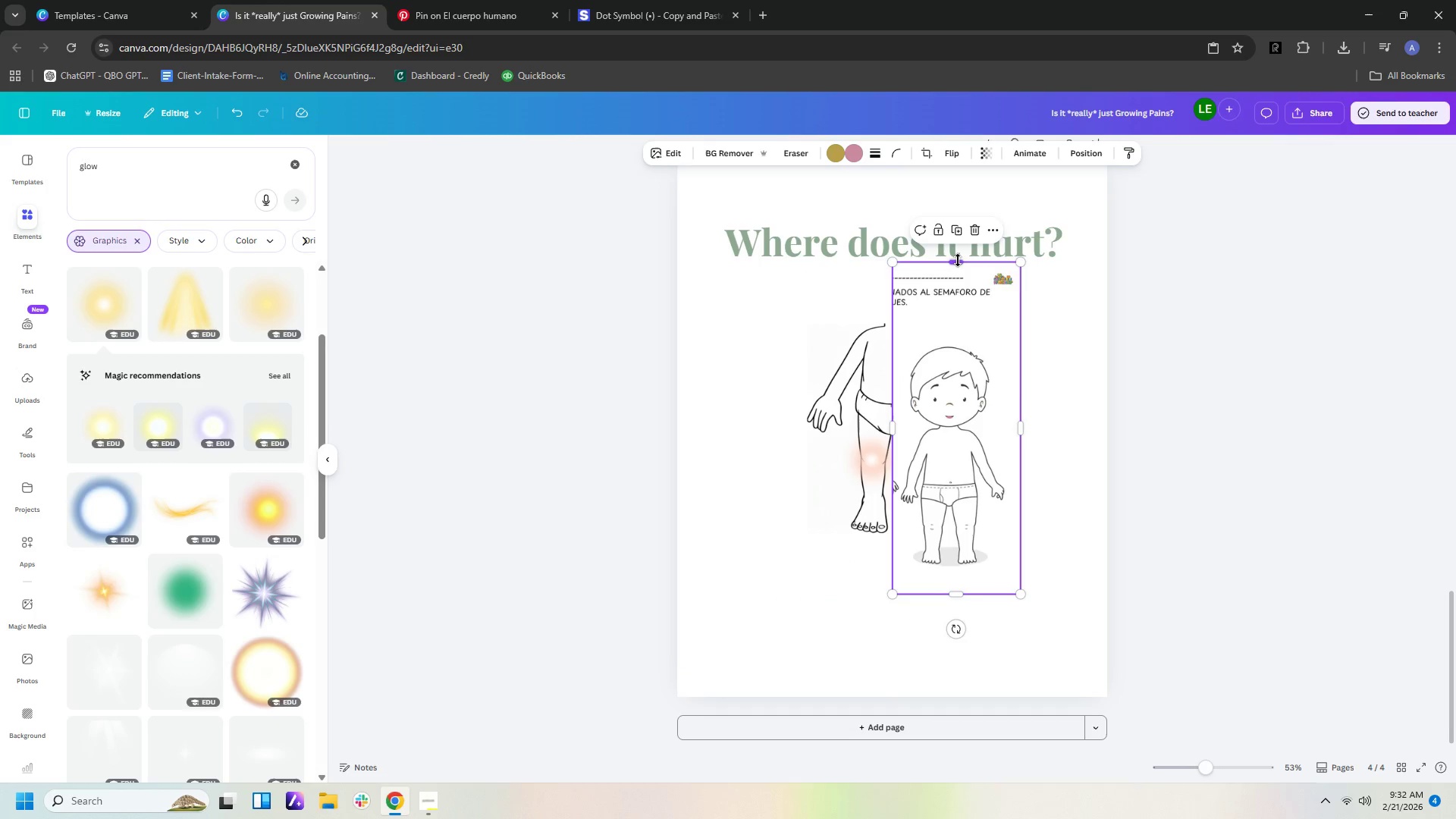 
left_click_drag(start_coordinate=[959, 260], to_coordinate=[948, 420])
 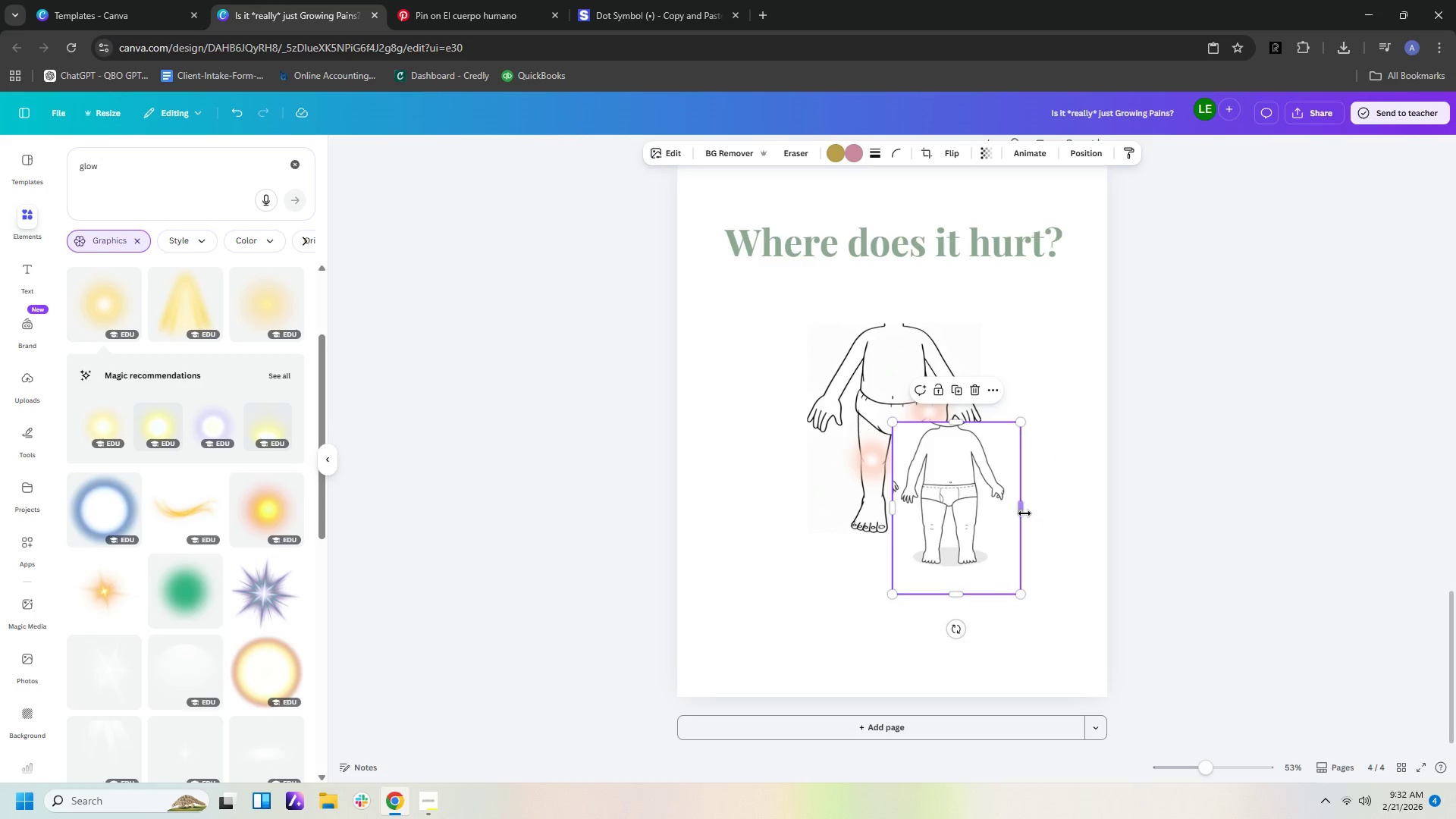 
left_click_drag(start_coordinate=[1021, 513], to_coordinate=[1012, 513])
 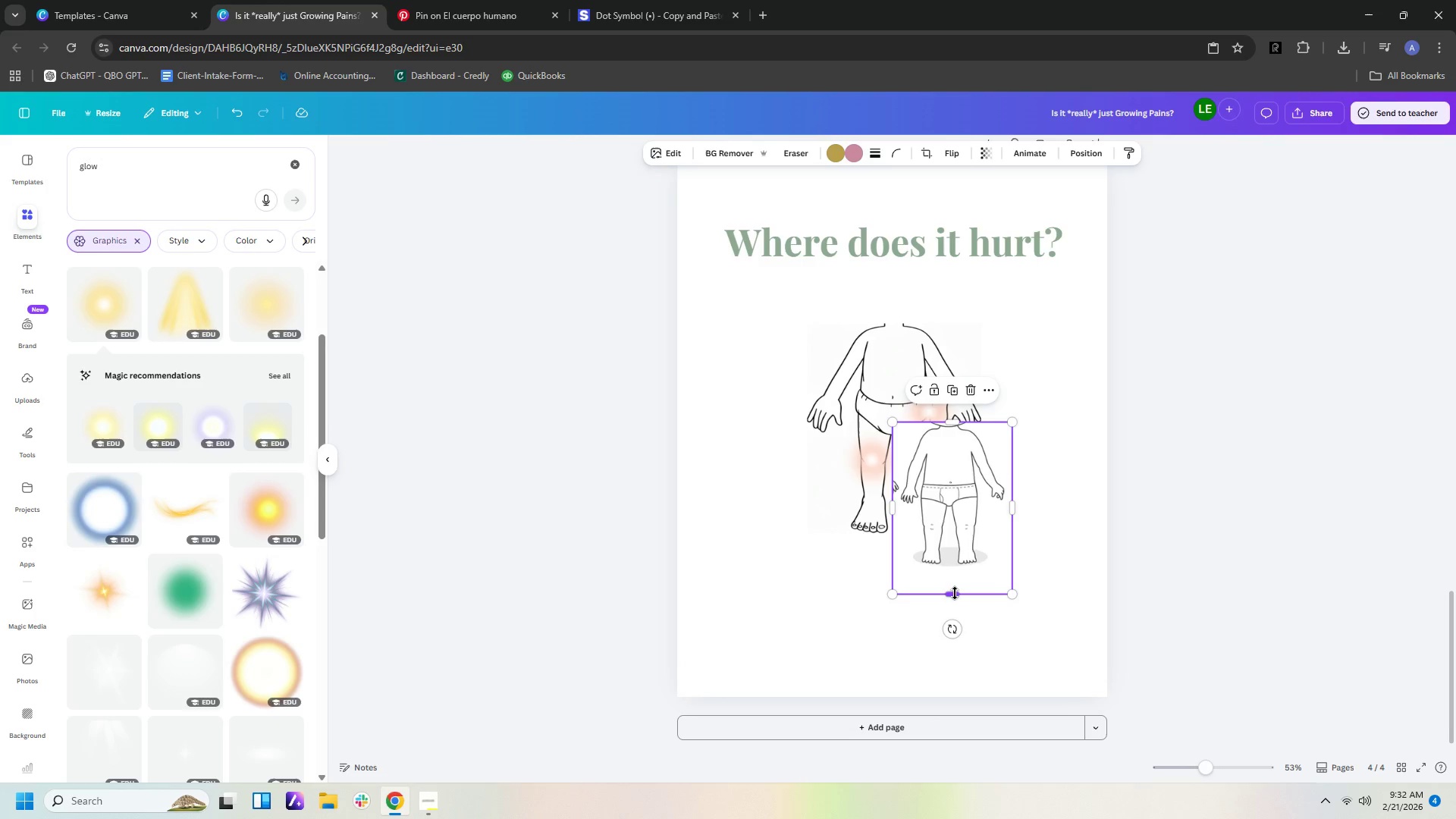 
left_click_drag(start_coordinate=[955, 593], to_coordinate=[950, 579])
 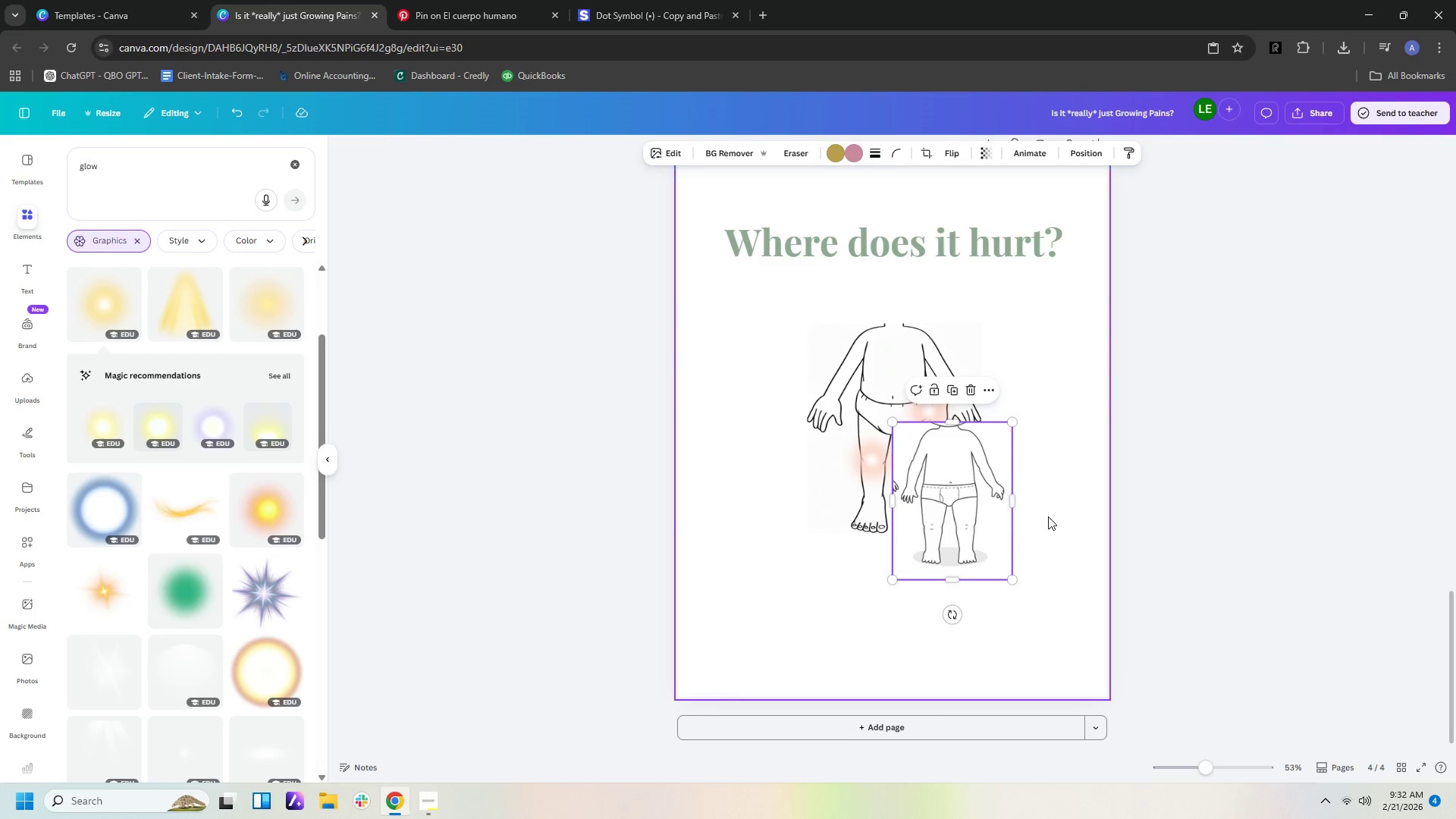 
left_click([1048, 516])
 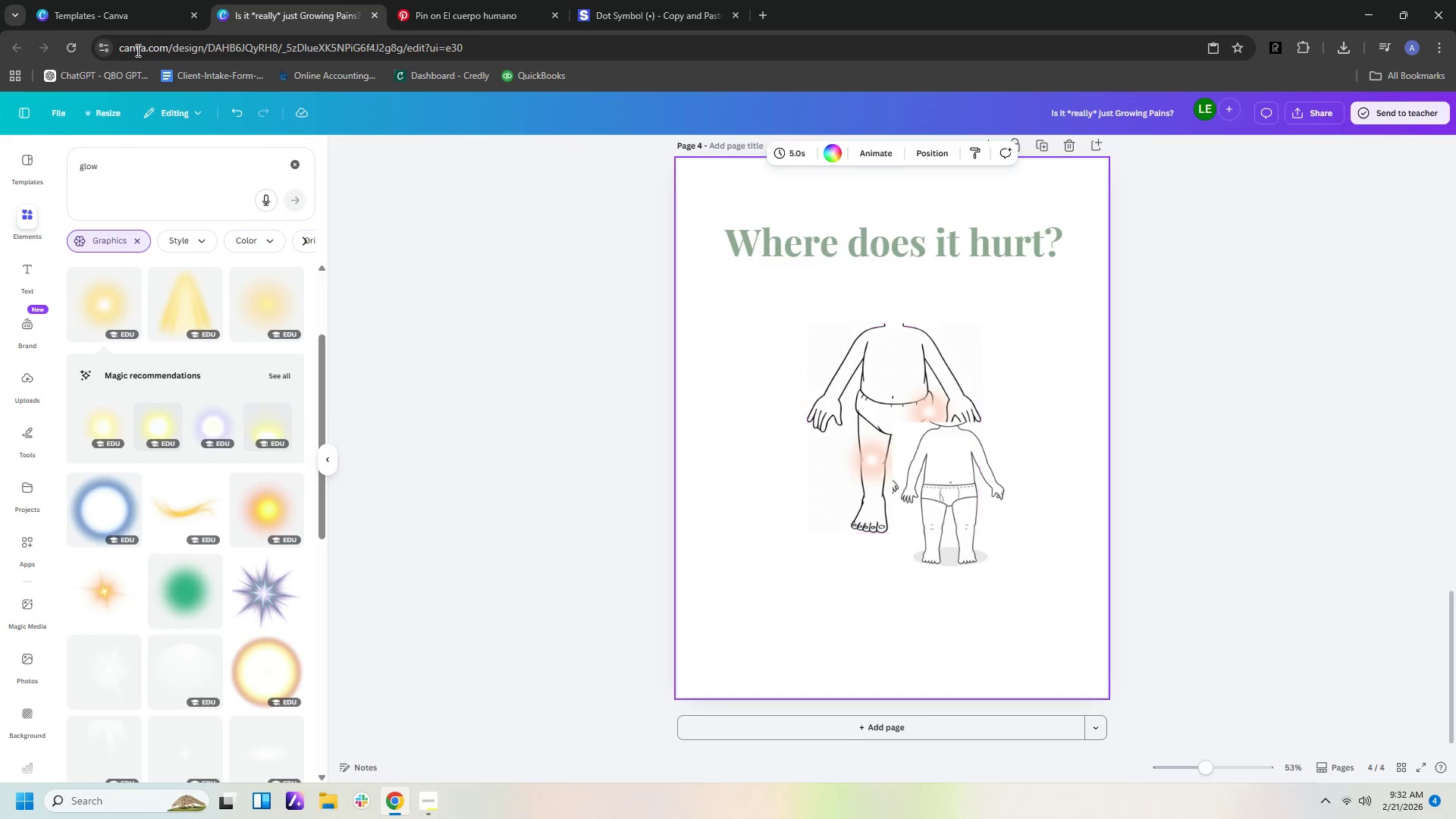 
wait(5.42)
 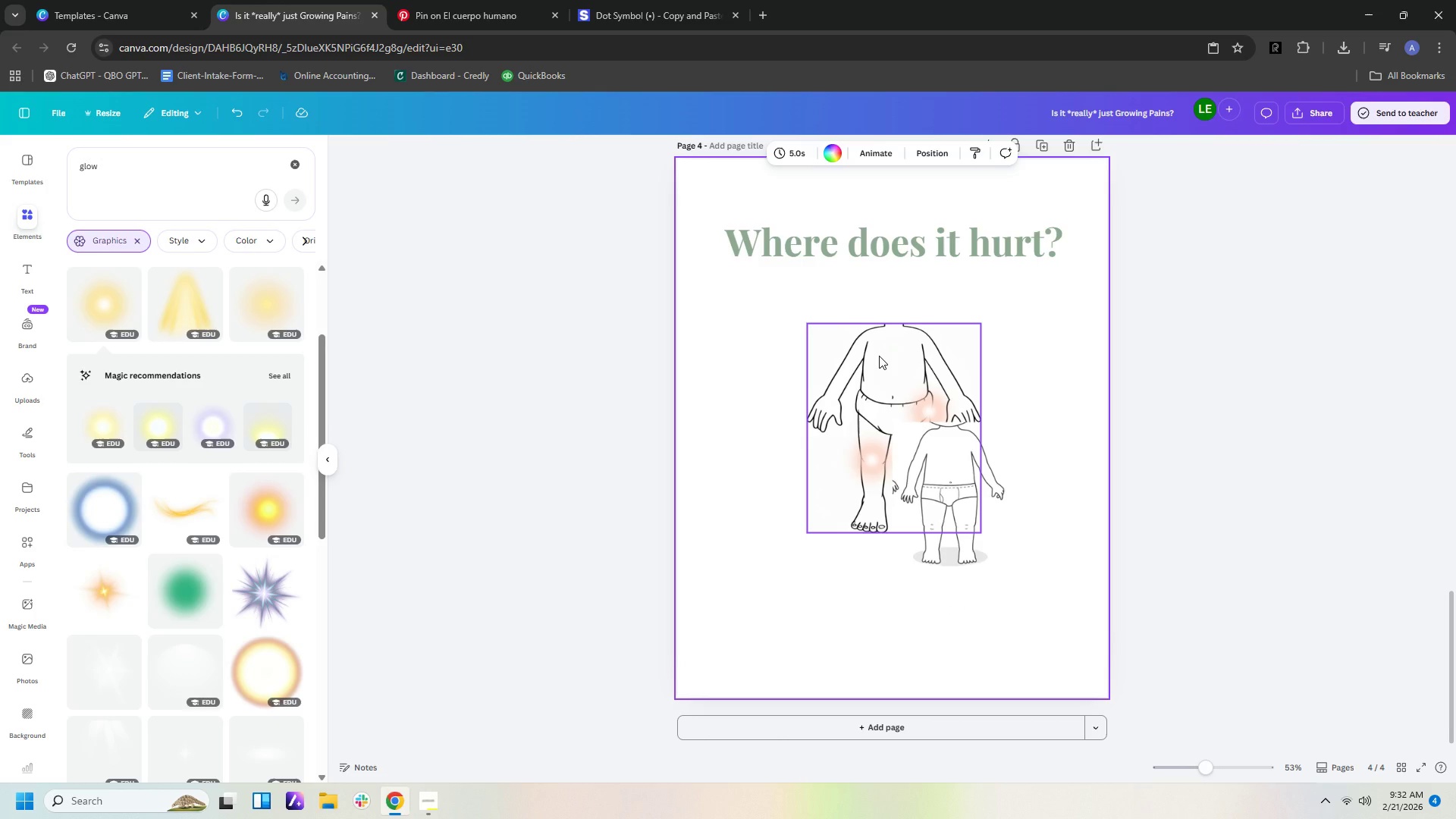 
left_click([121, 165])
 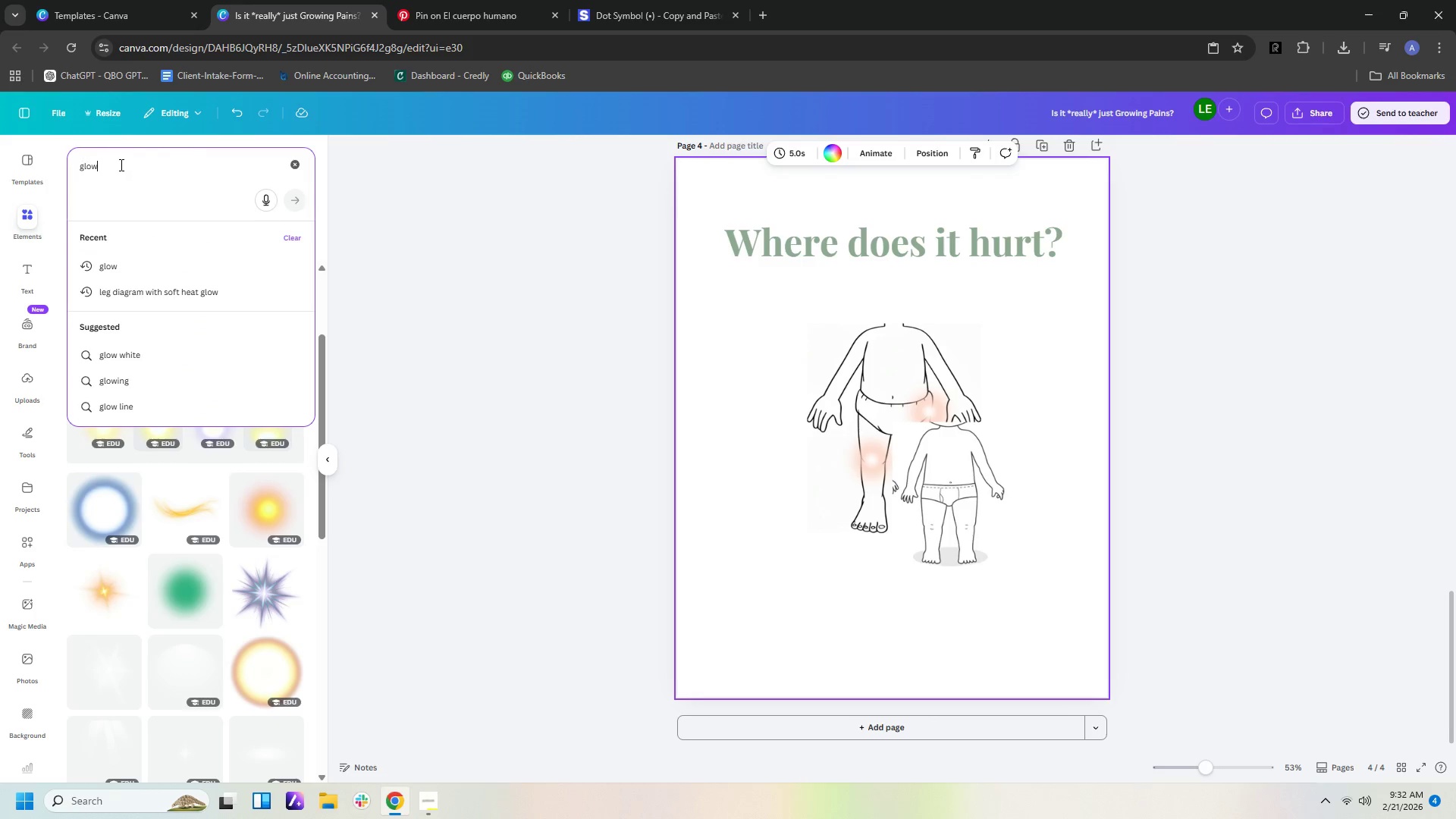 
left_click_drag(start_coordinate=[121, 165], to_coordinate=[0, 130])
 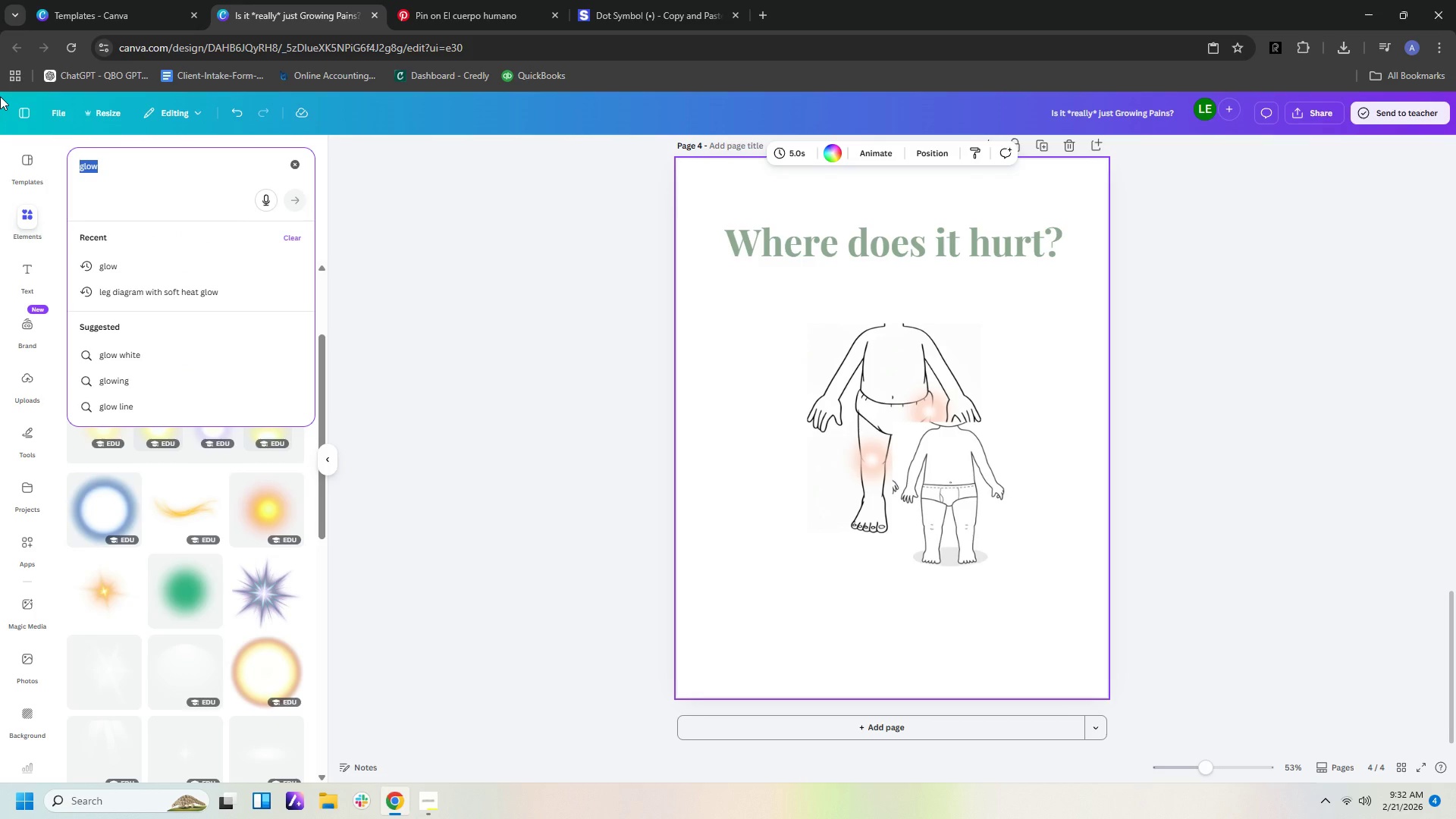 
type(body diagram)
 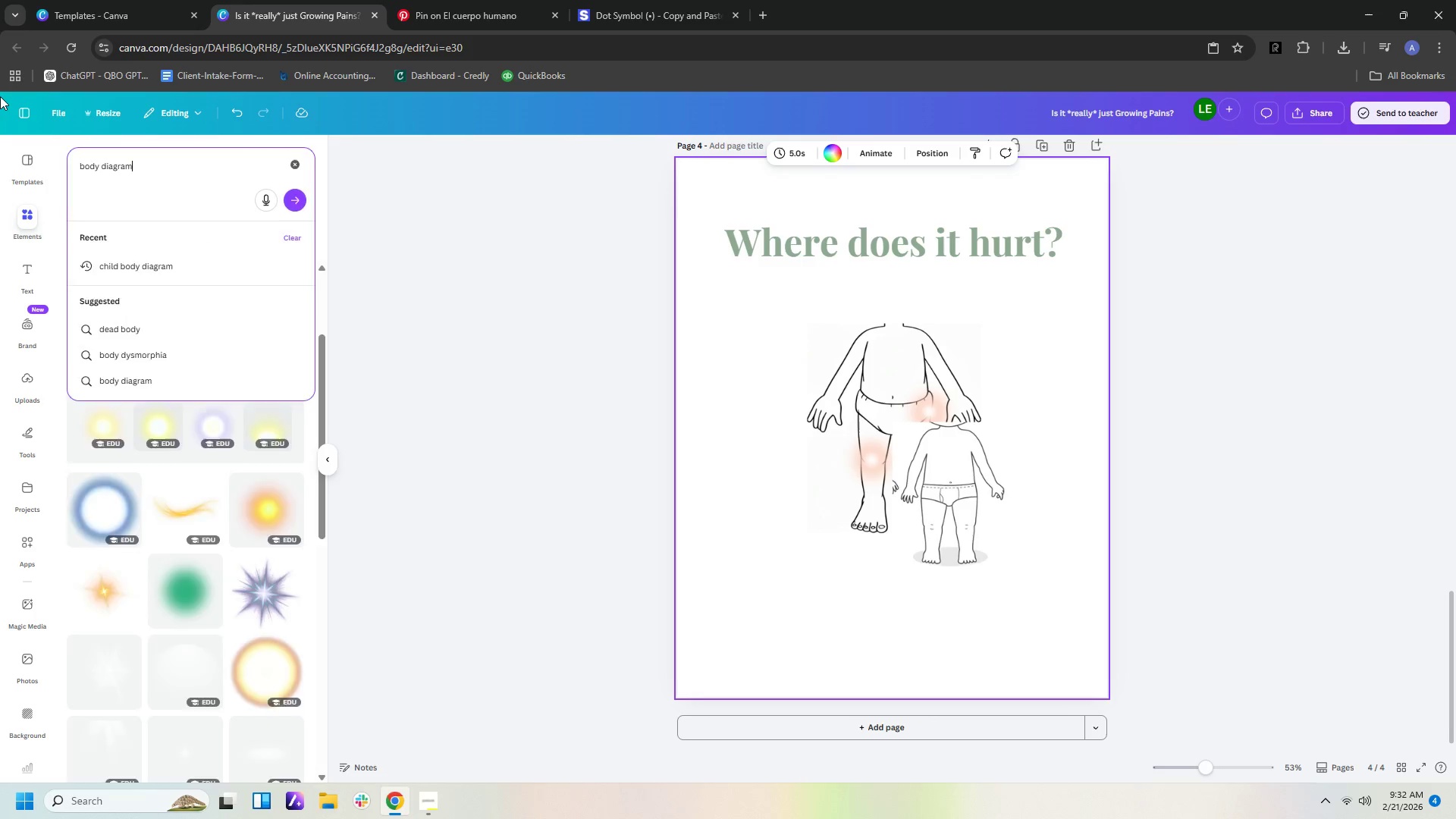 
key(Enter)
 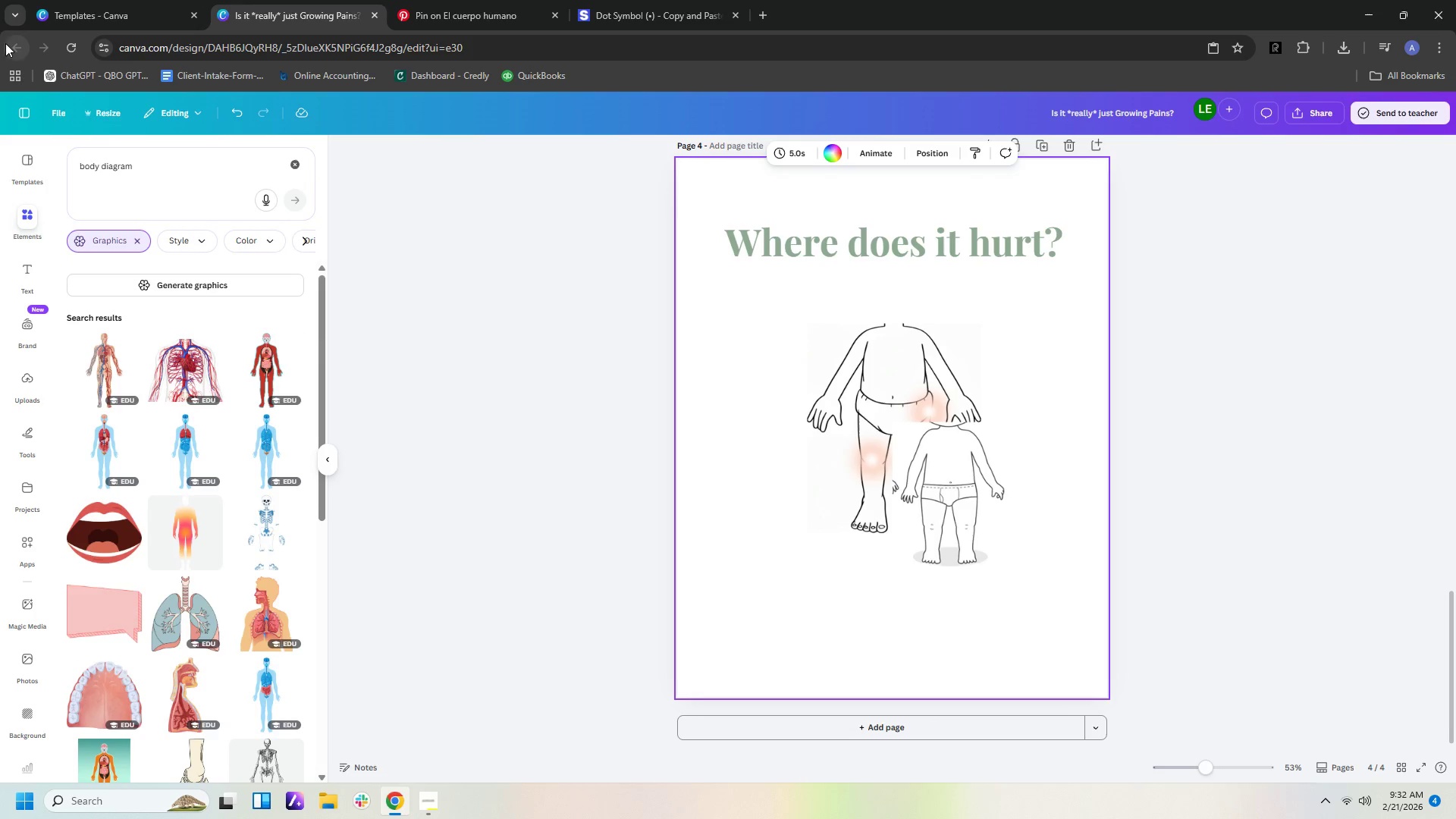 
left_click([82, 166])
 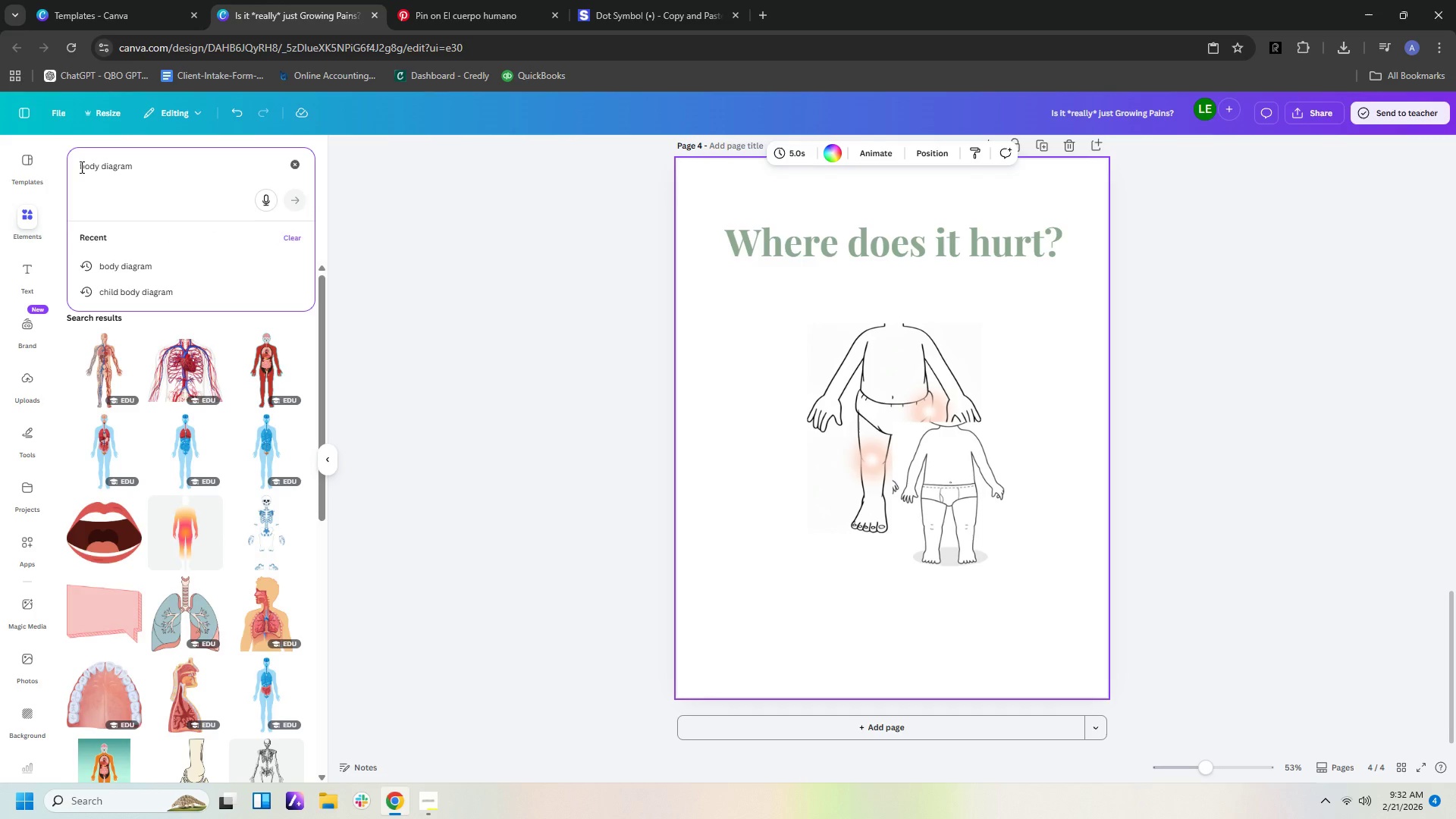 
type(kid )
 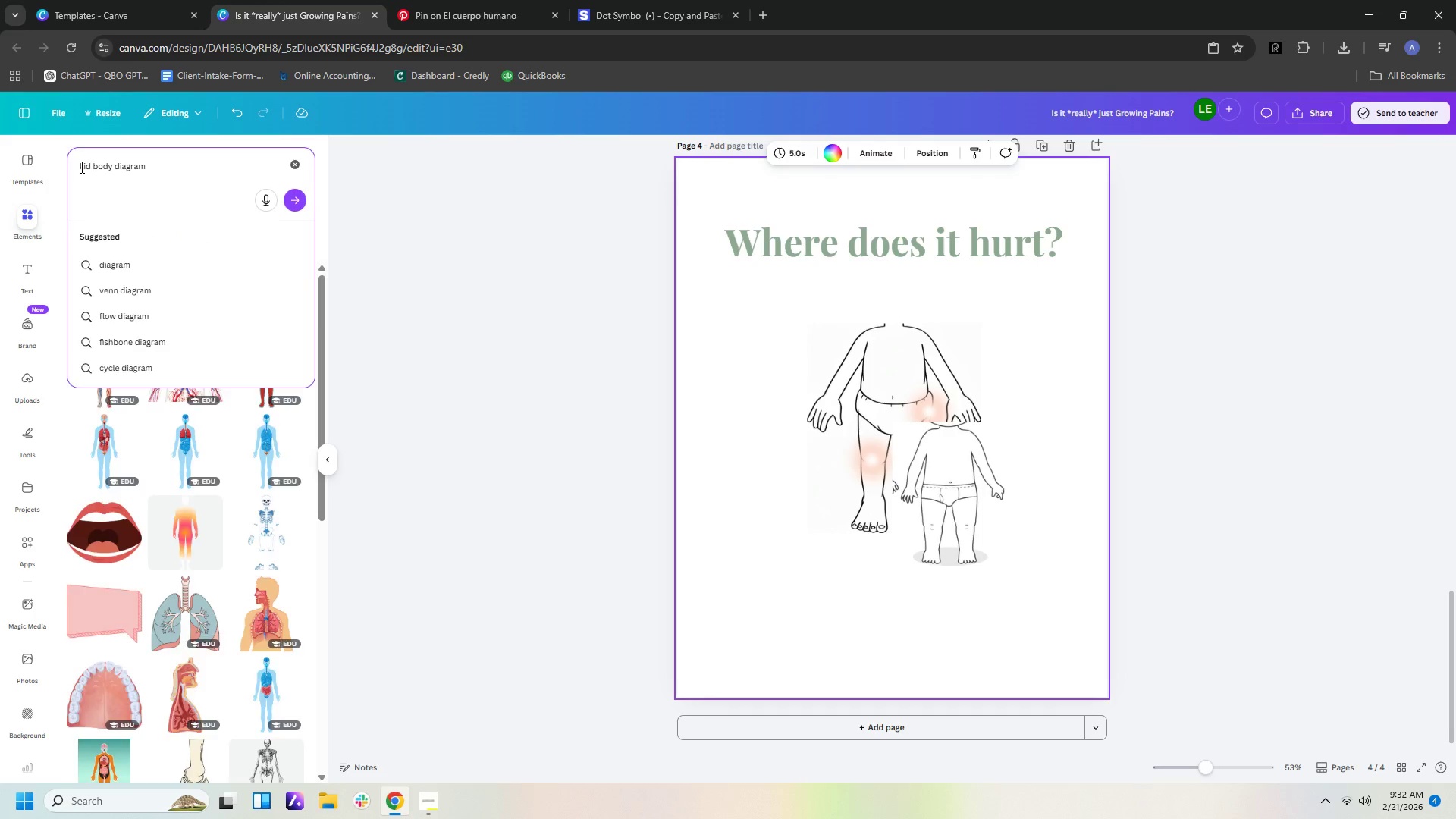 
key(Enter)
 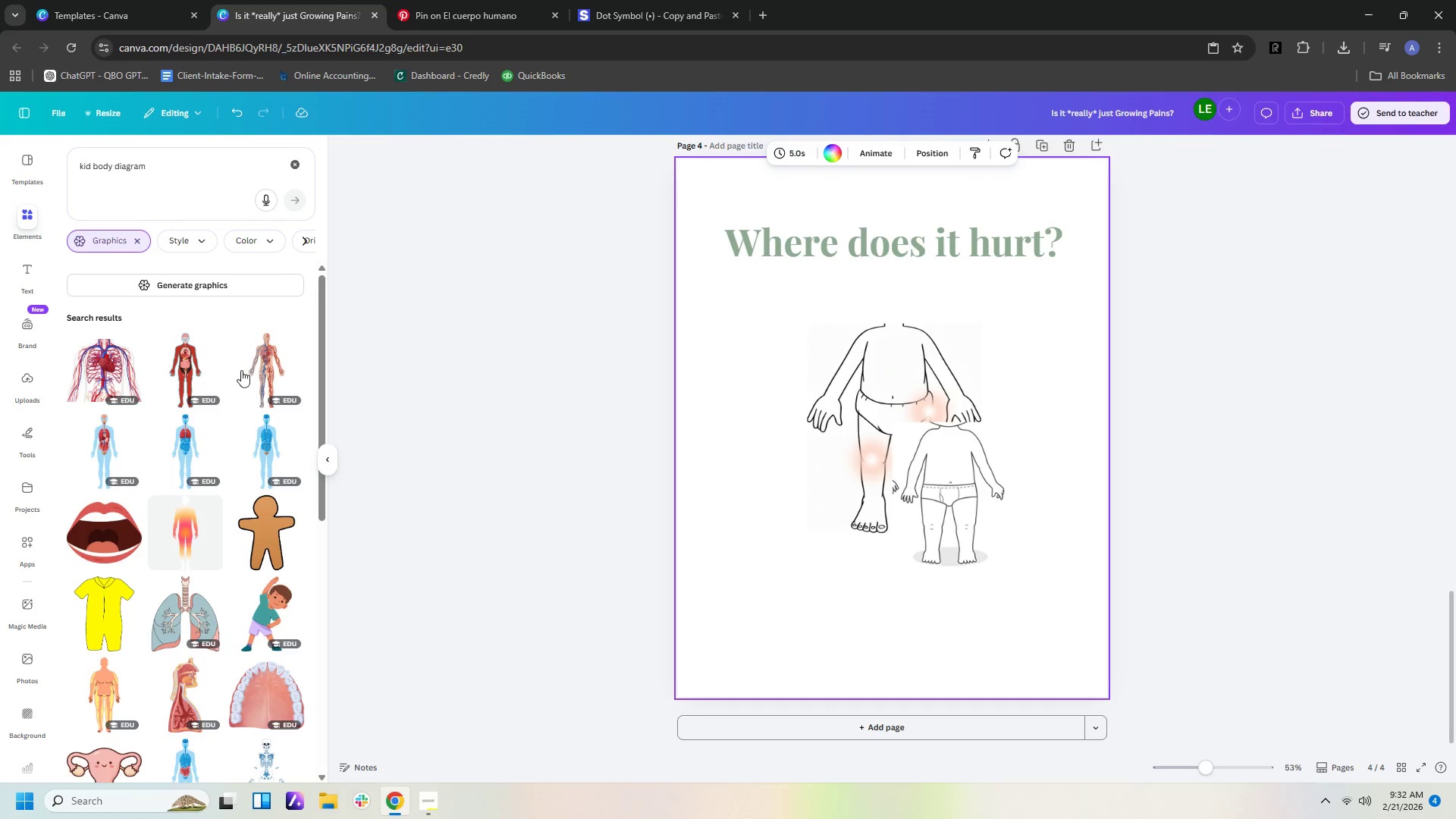 
scroll: coordinate [259, 538], scroll_direction: down, amount: 17.0
 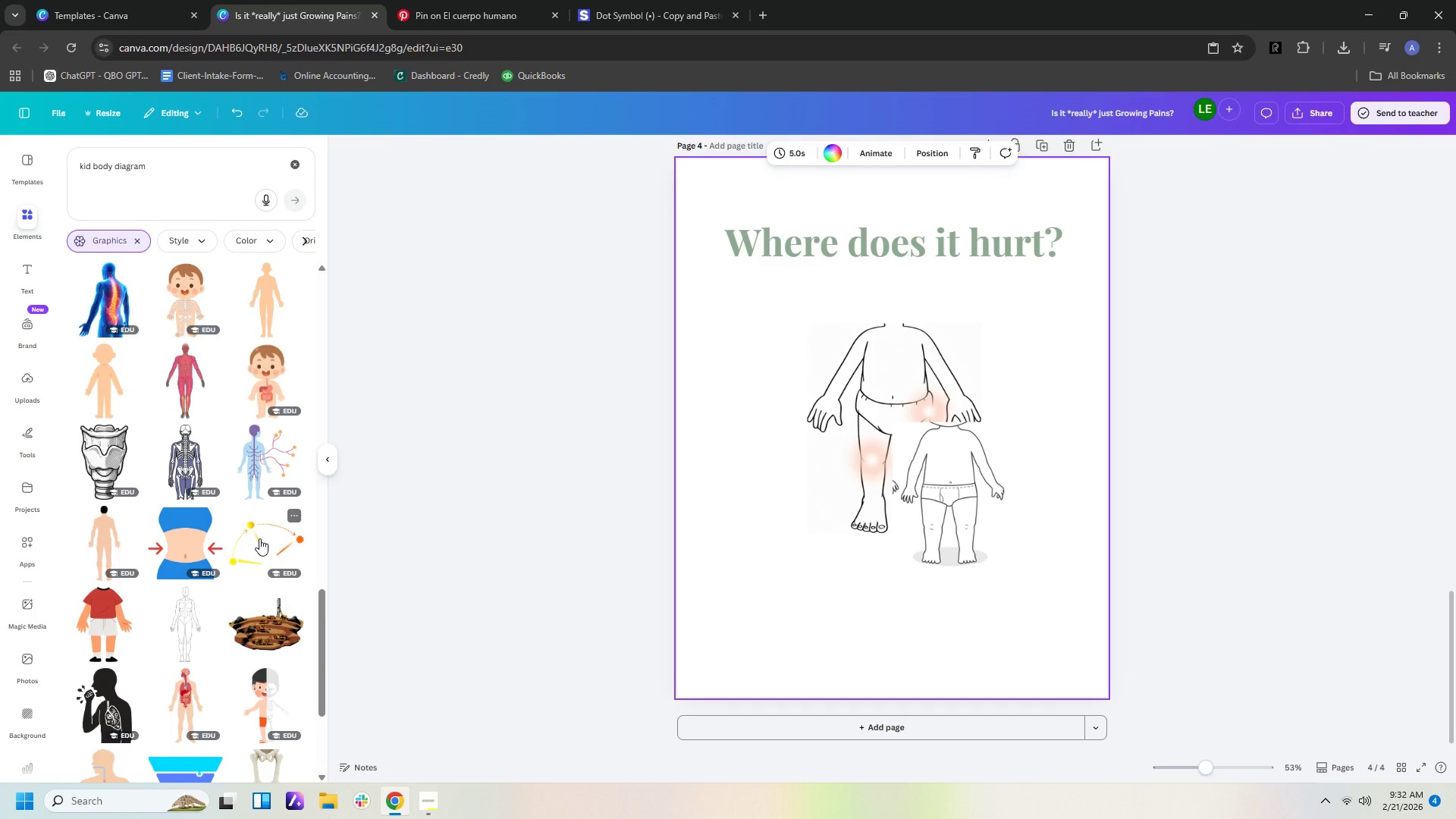 
scroll: coordinate [259, 538], scroll_direction: down, amount: 2.0
 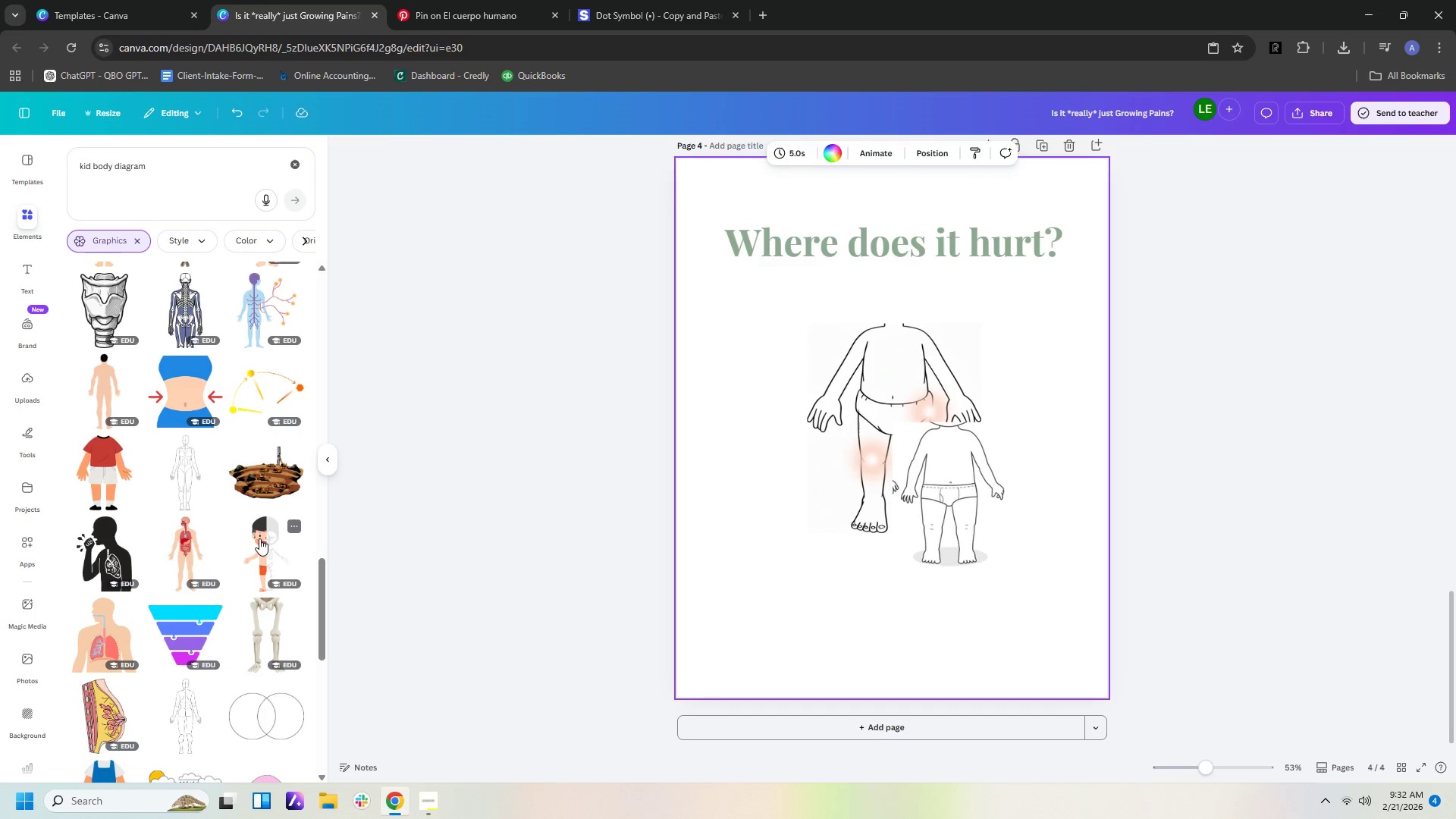 
scroll: coordinate [259, 538], scroll_direction: up, amount: 4.0
 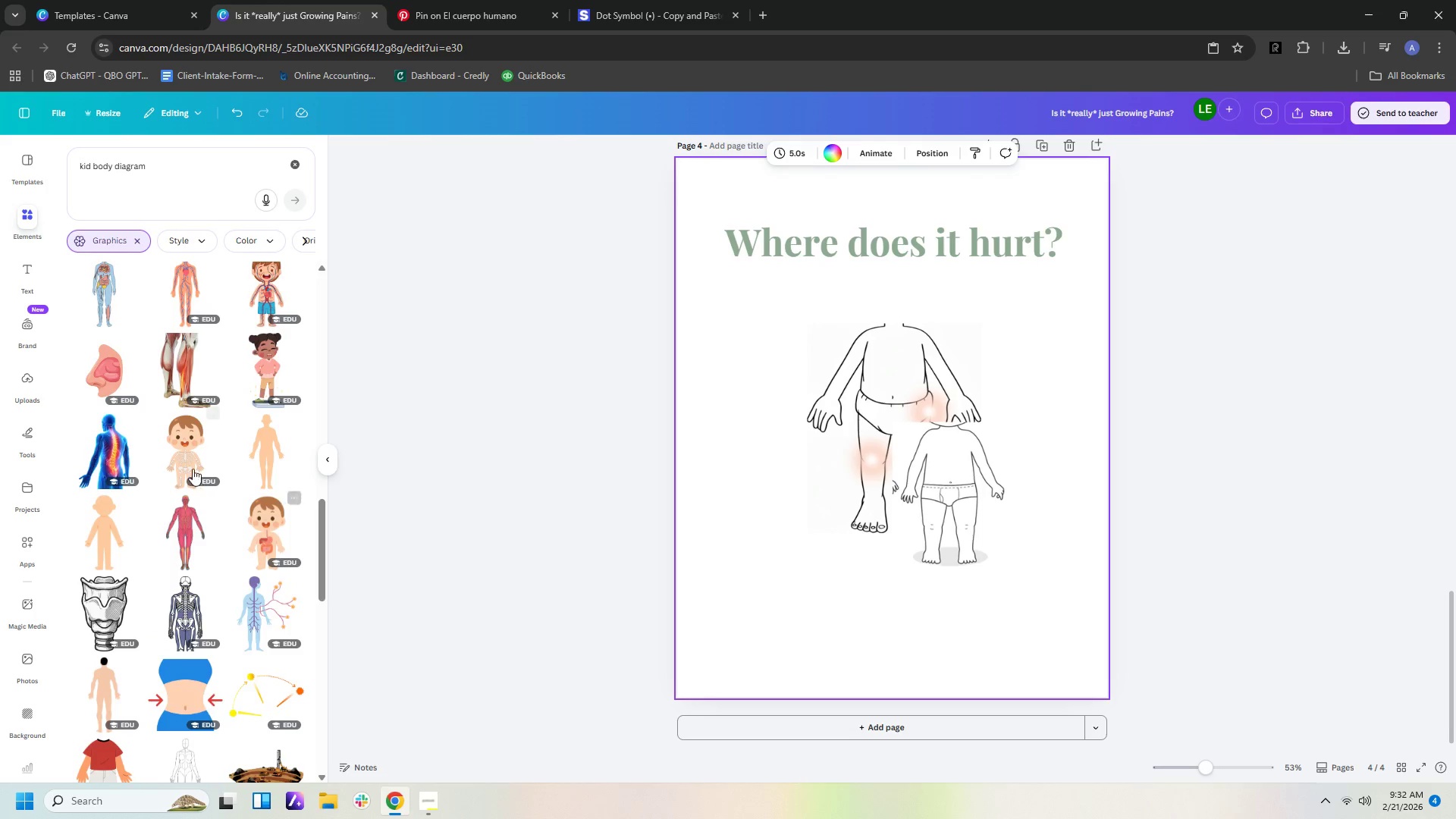 
left_click([193, 466])
 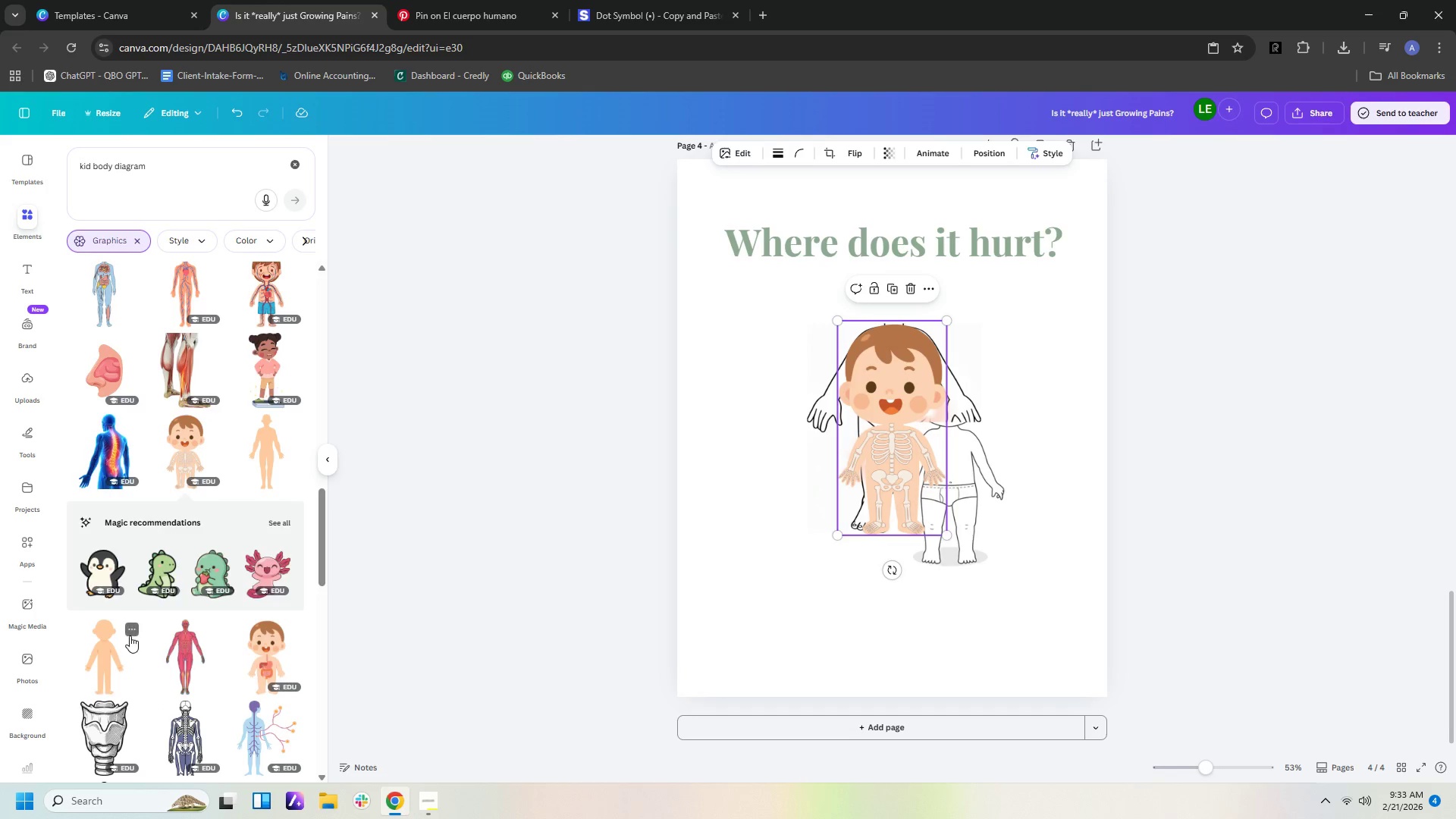 
scroll: coordinate [265, 515], scroll_direction: down, amount: 3.0
 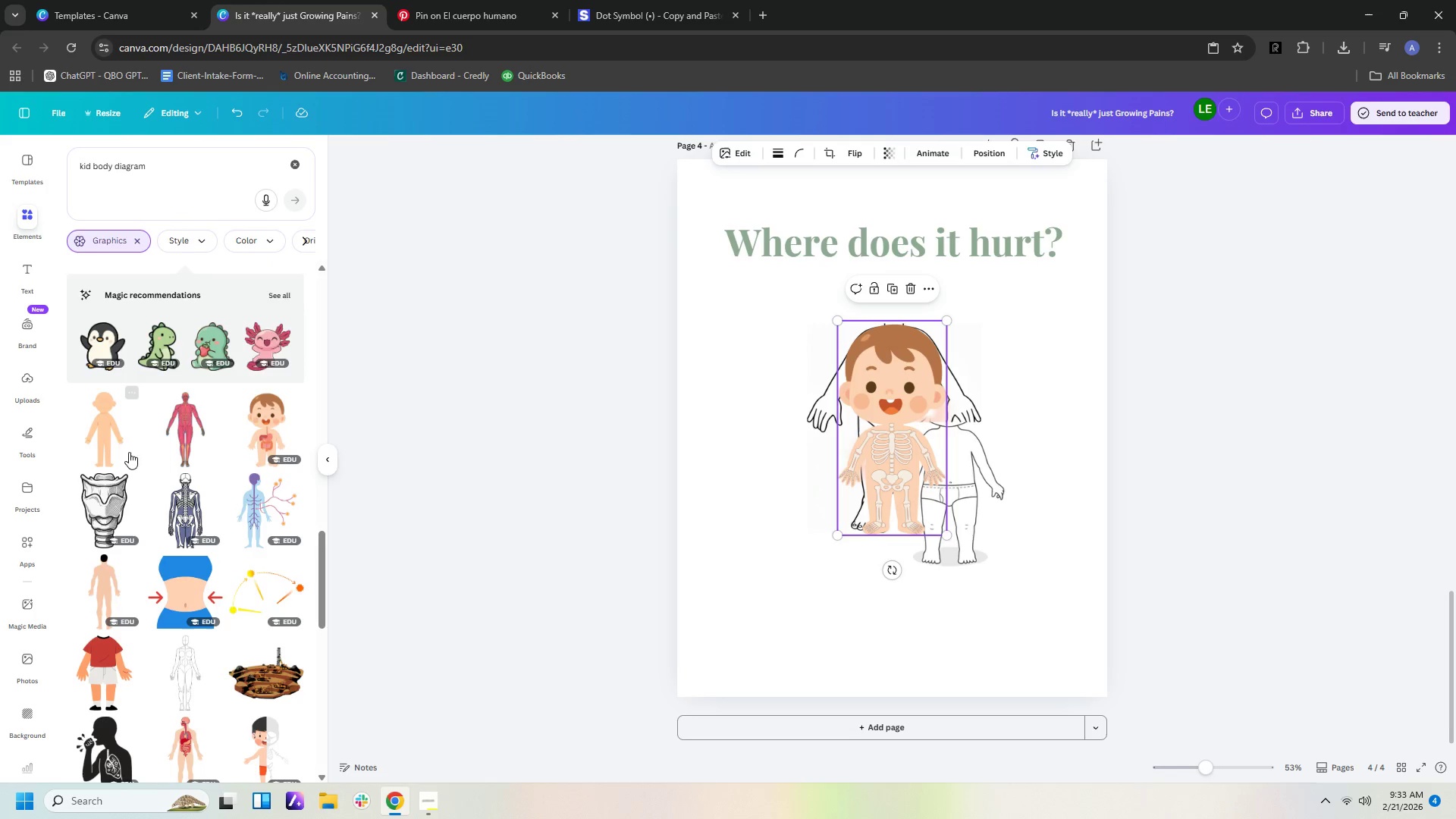 
left_click([117, 440])
 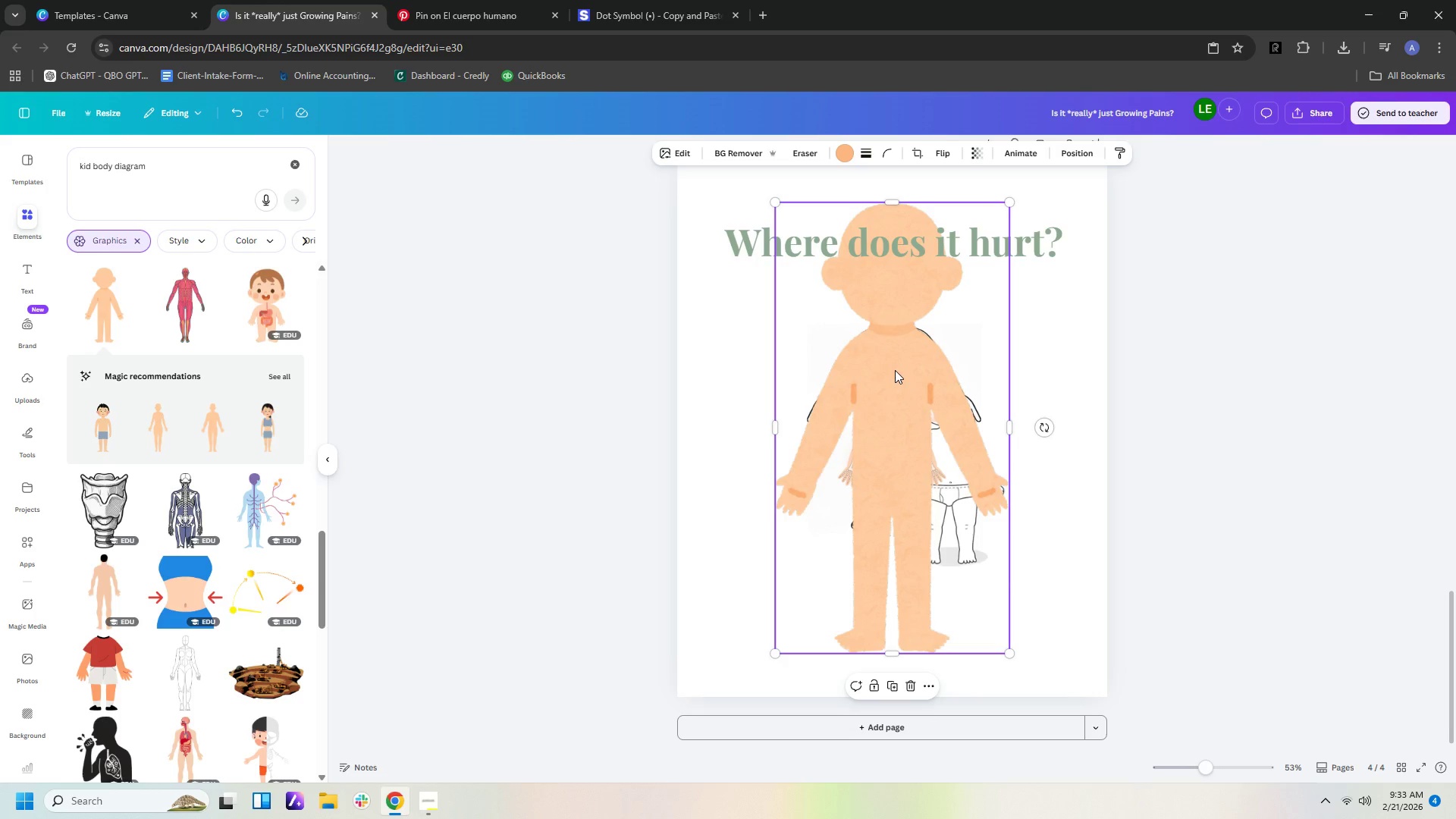 
key(Delete)
 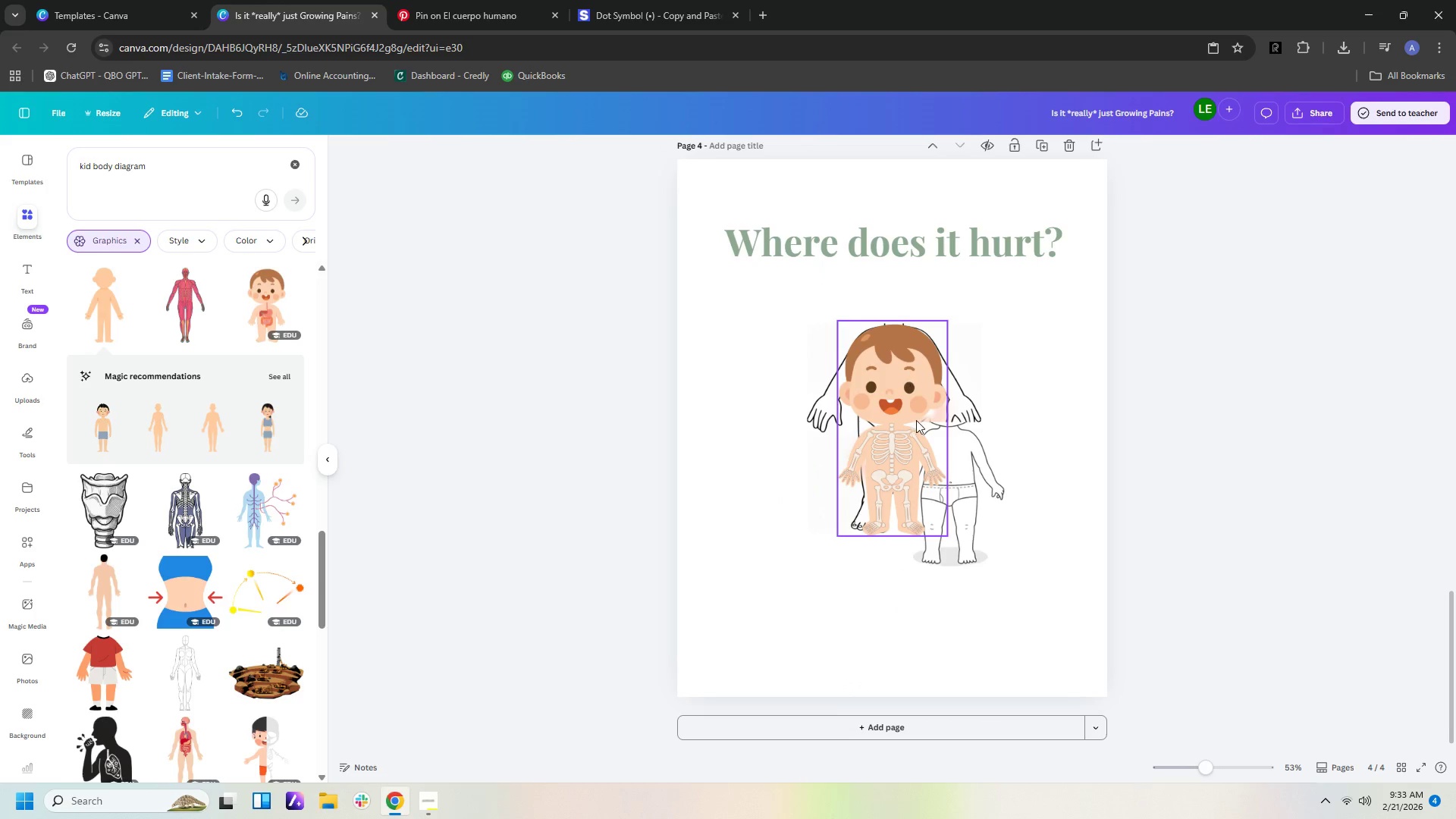 
left_click([916, 420])
 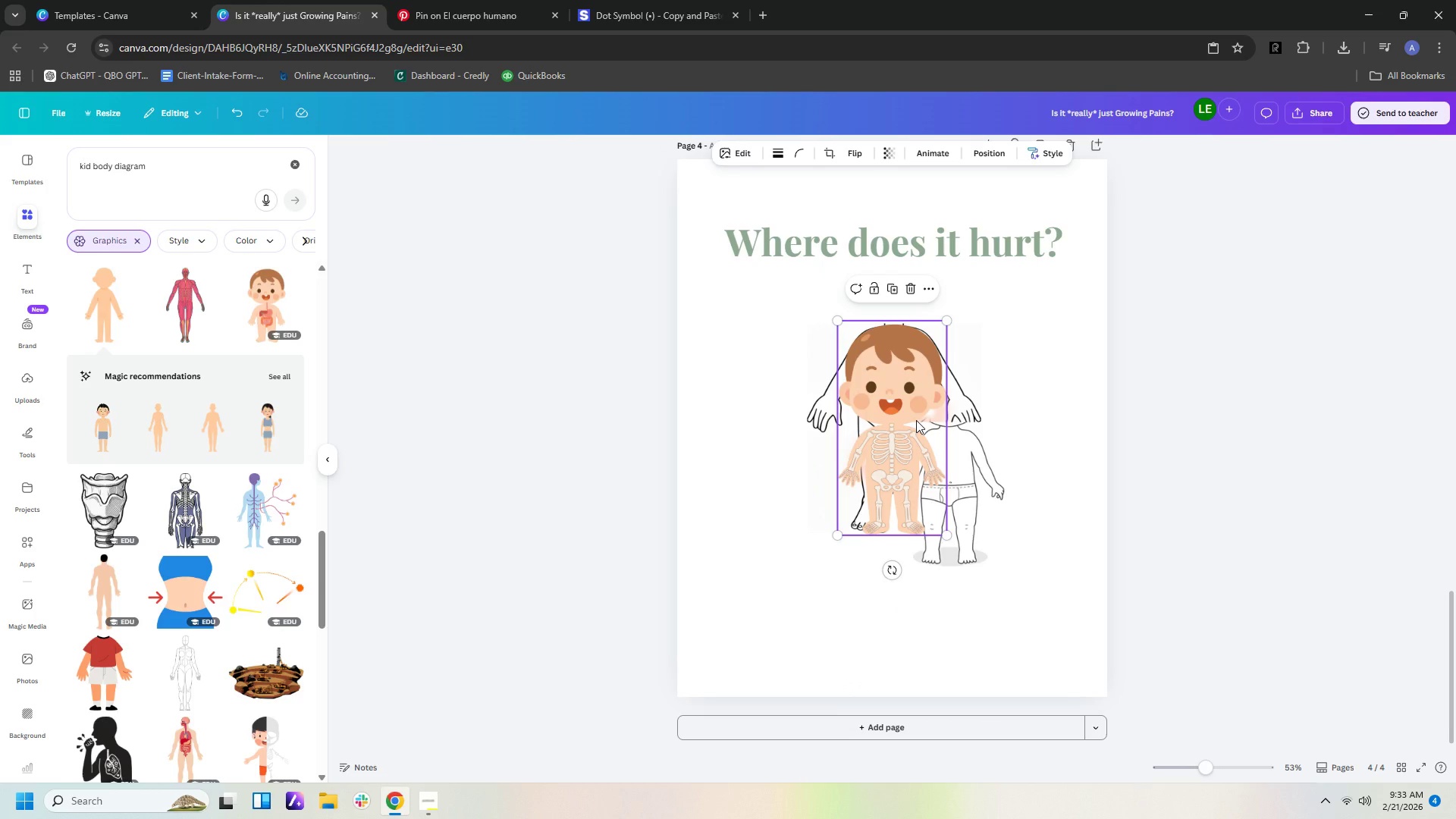 
key(Delete)
 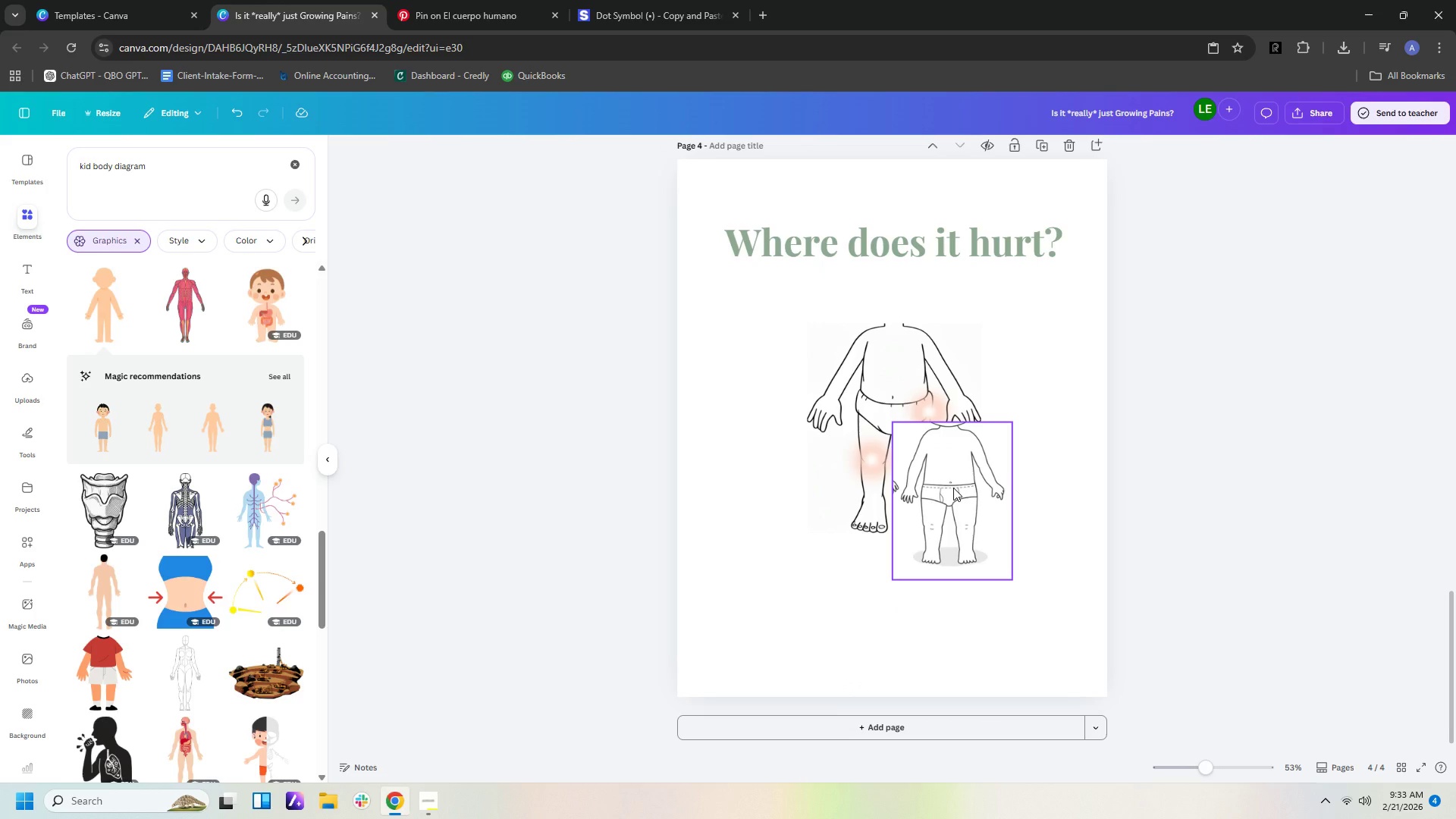 
left_click([953, 488])
 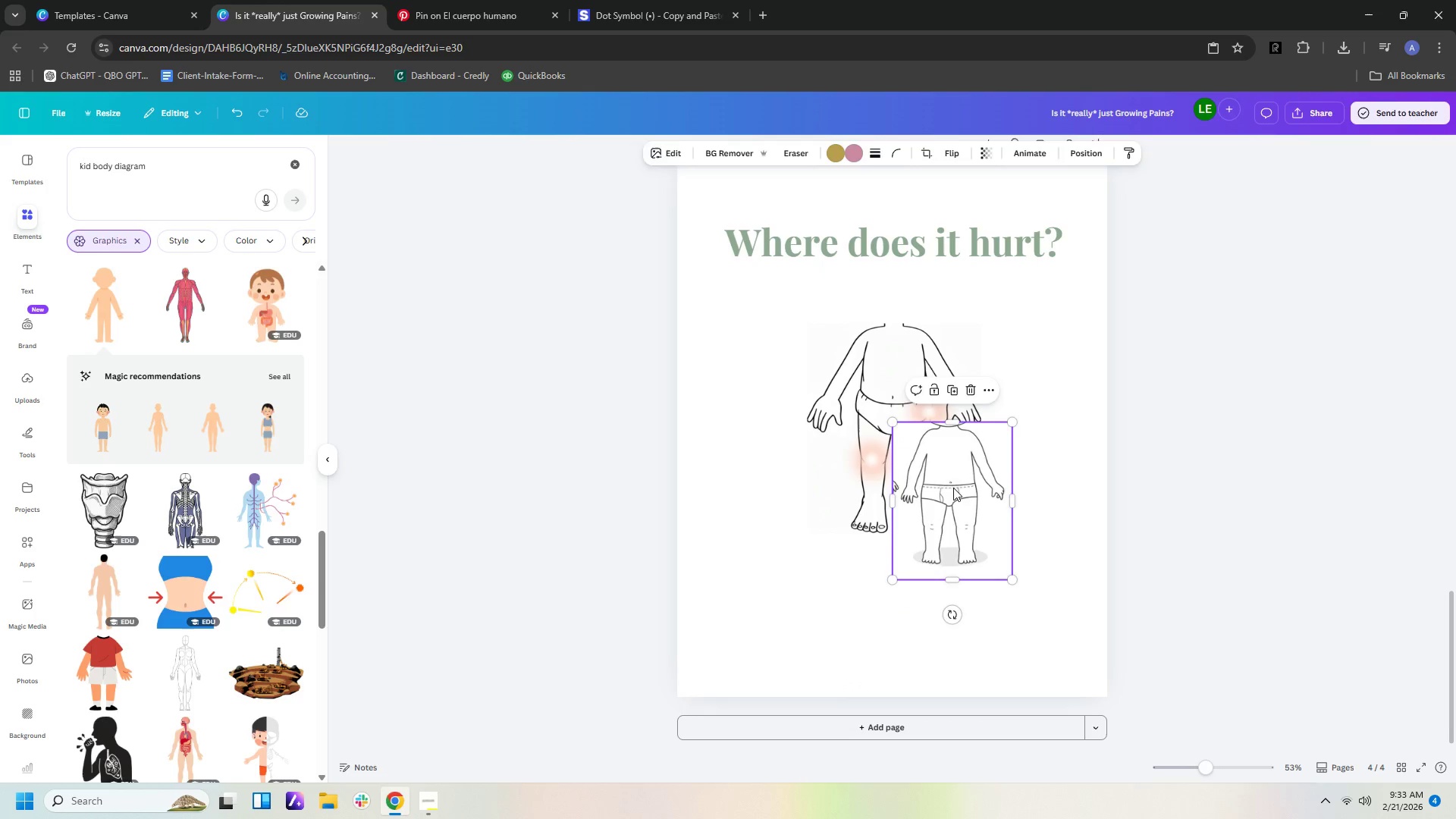 
key(Delete)
 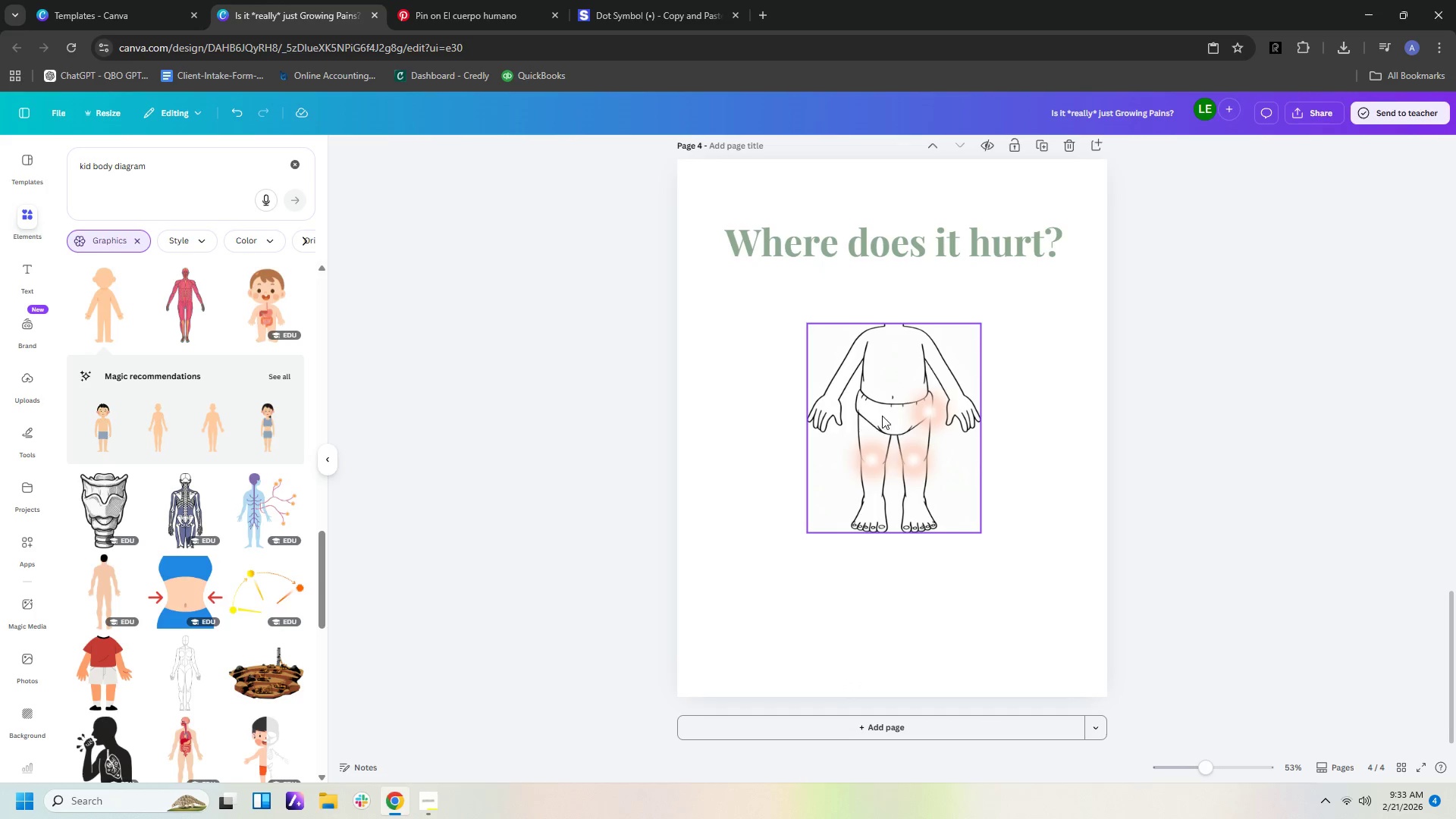 
left_click([943, 405])
 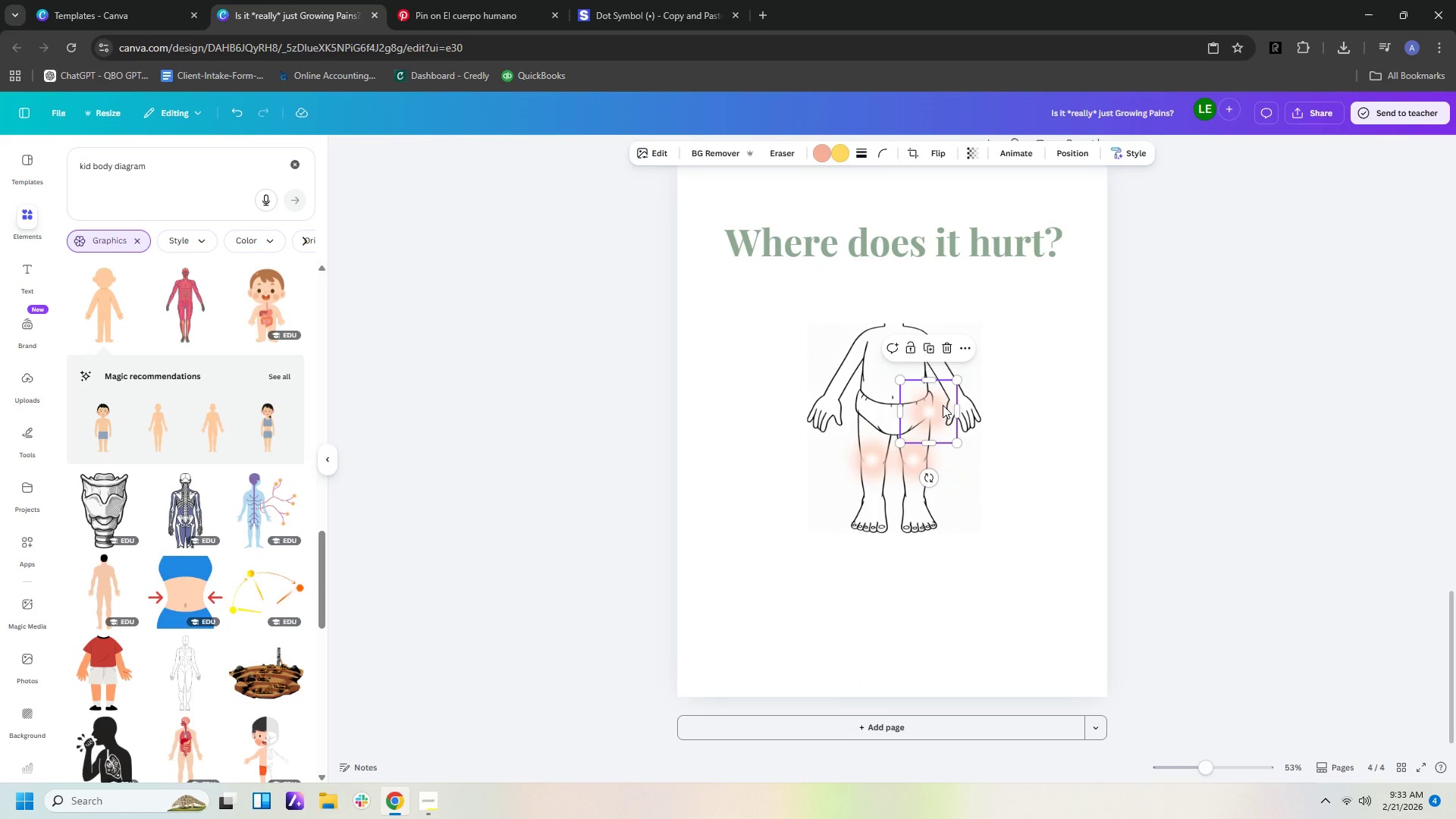 
key(Control+C)
 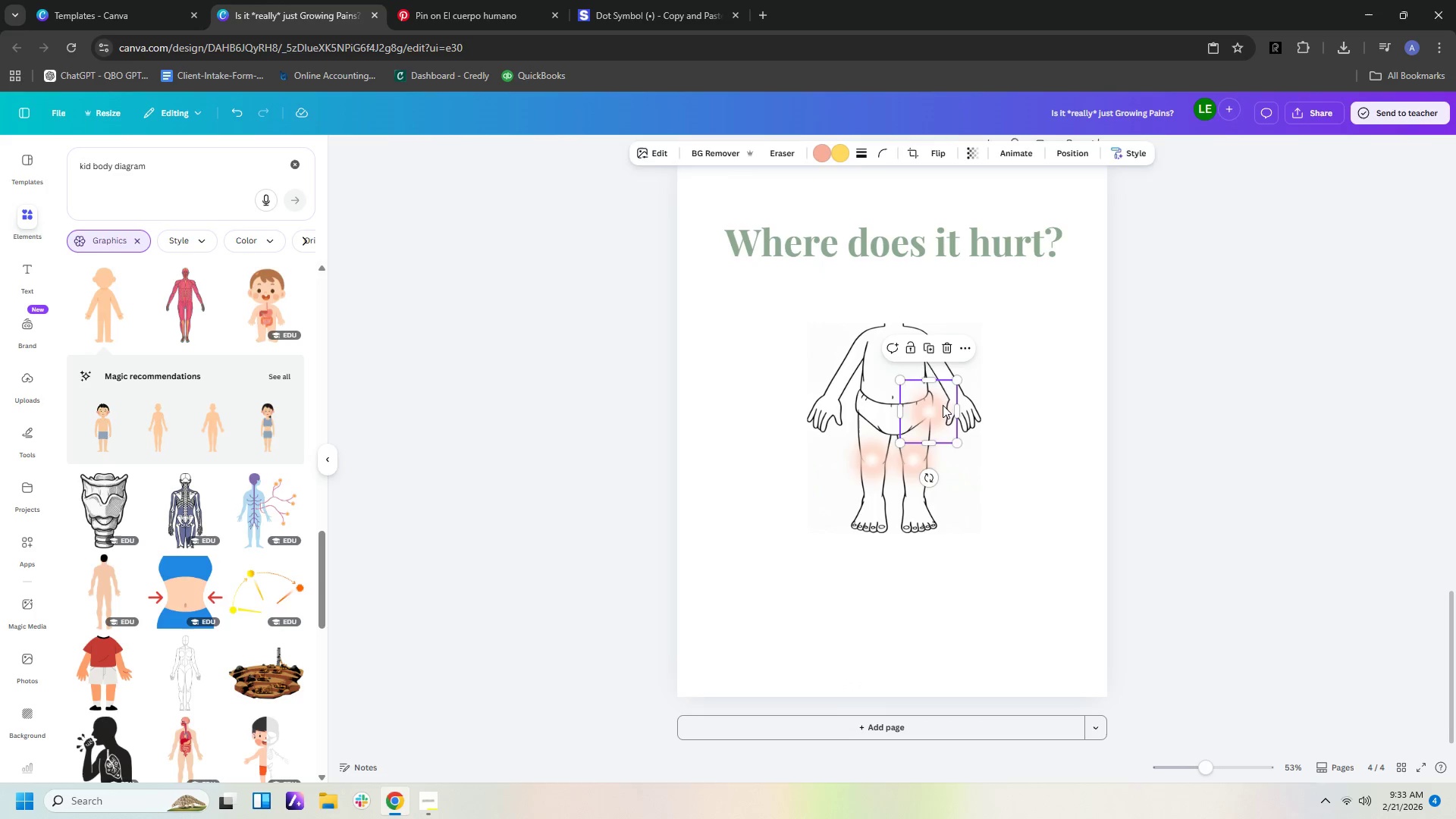 
key(Control+V)
 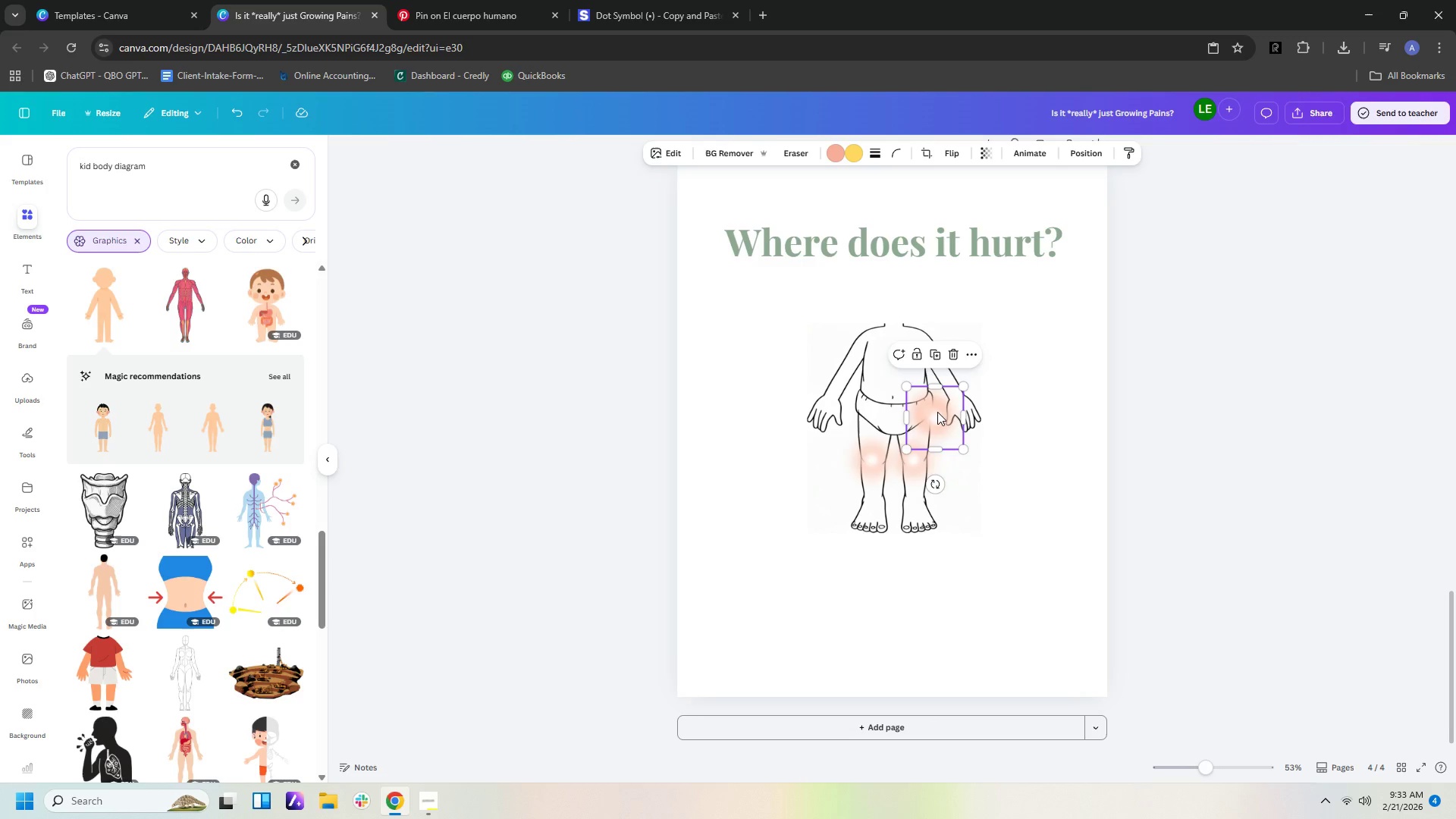 
left_click_drag(start_coordinate=[937, 412], to_coordinate=[860, 410])
 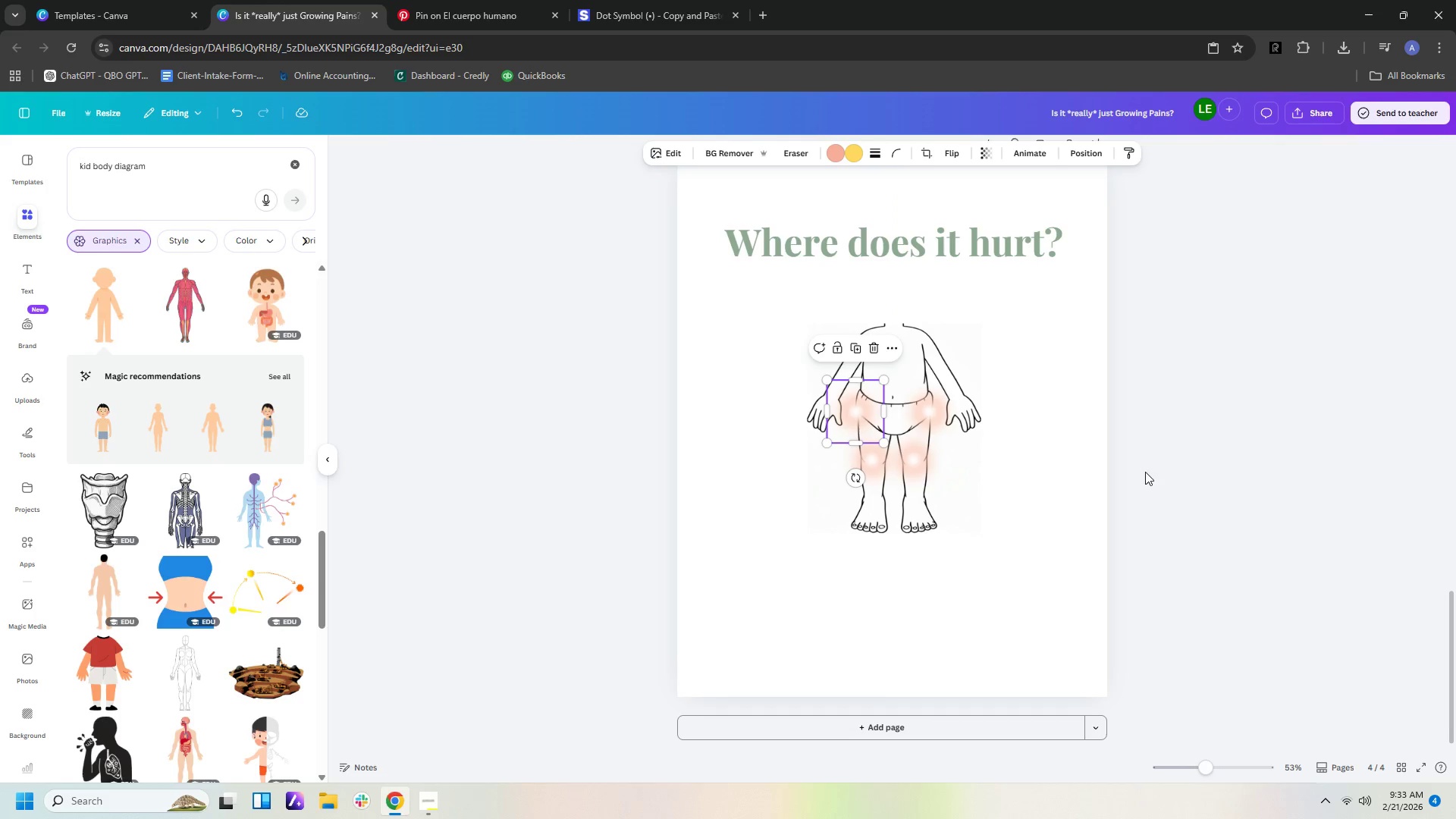 
left_click([1145, 475])
 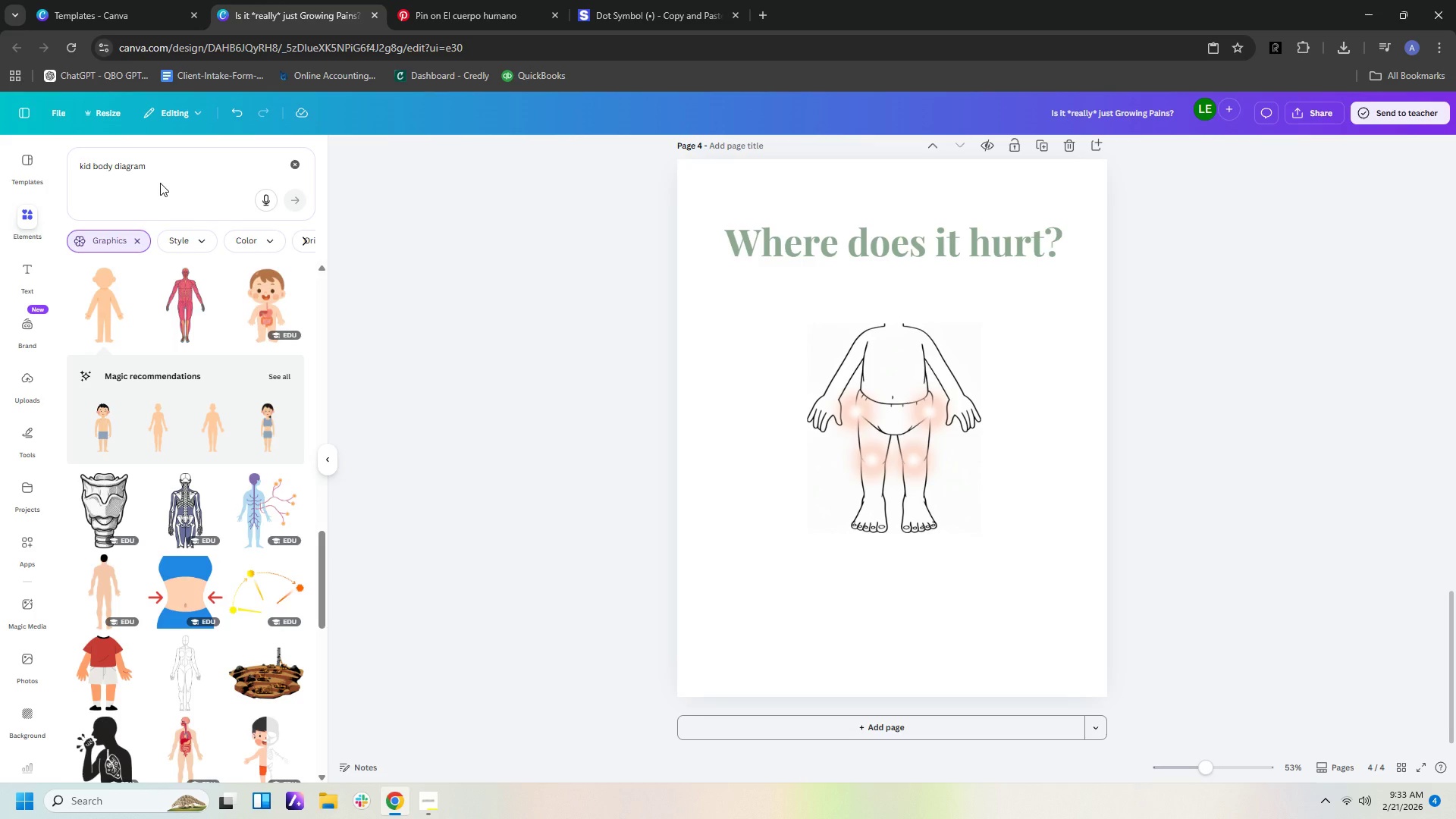 
wait(15.67)
 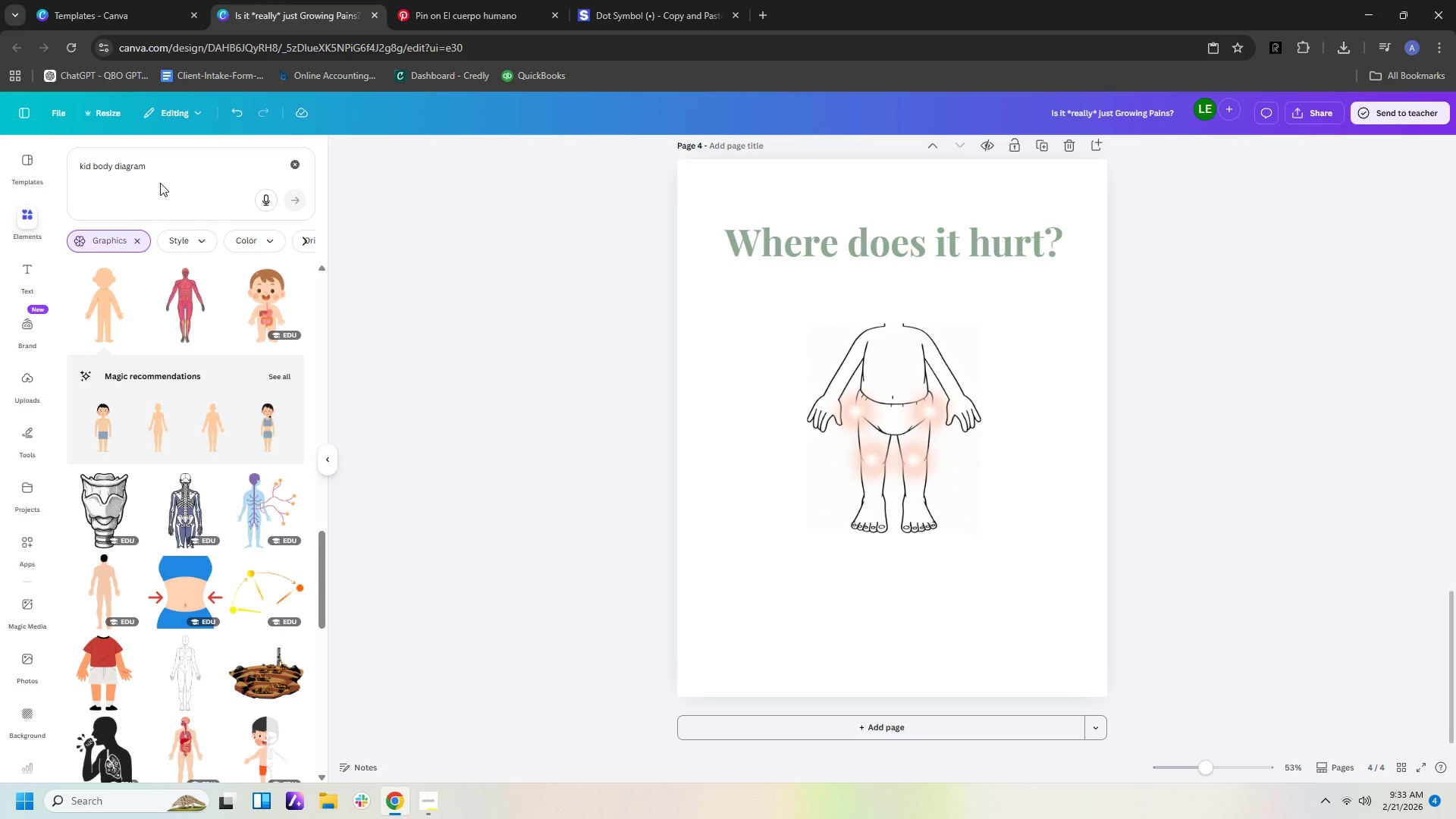 
left_click_drag(start_coordinate=[171, 168], to_coordinate=[0, 132])
 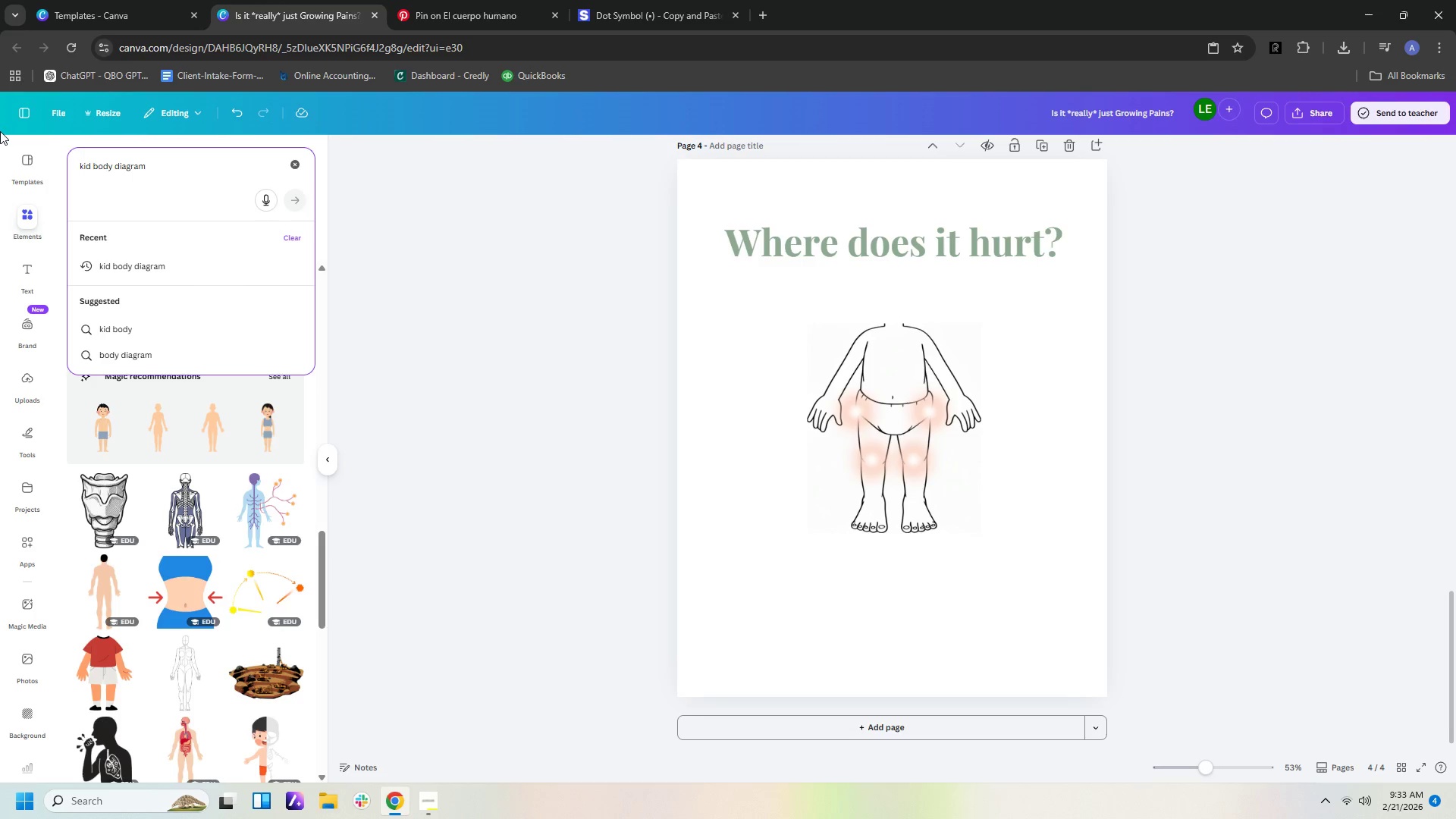 
type(heat )
 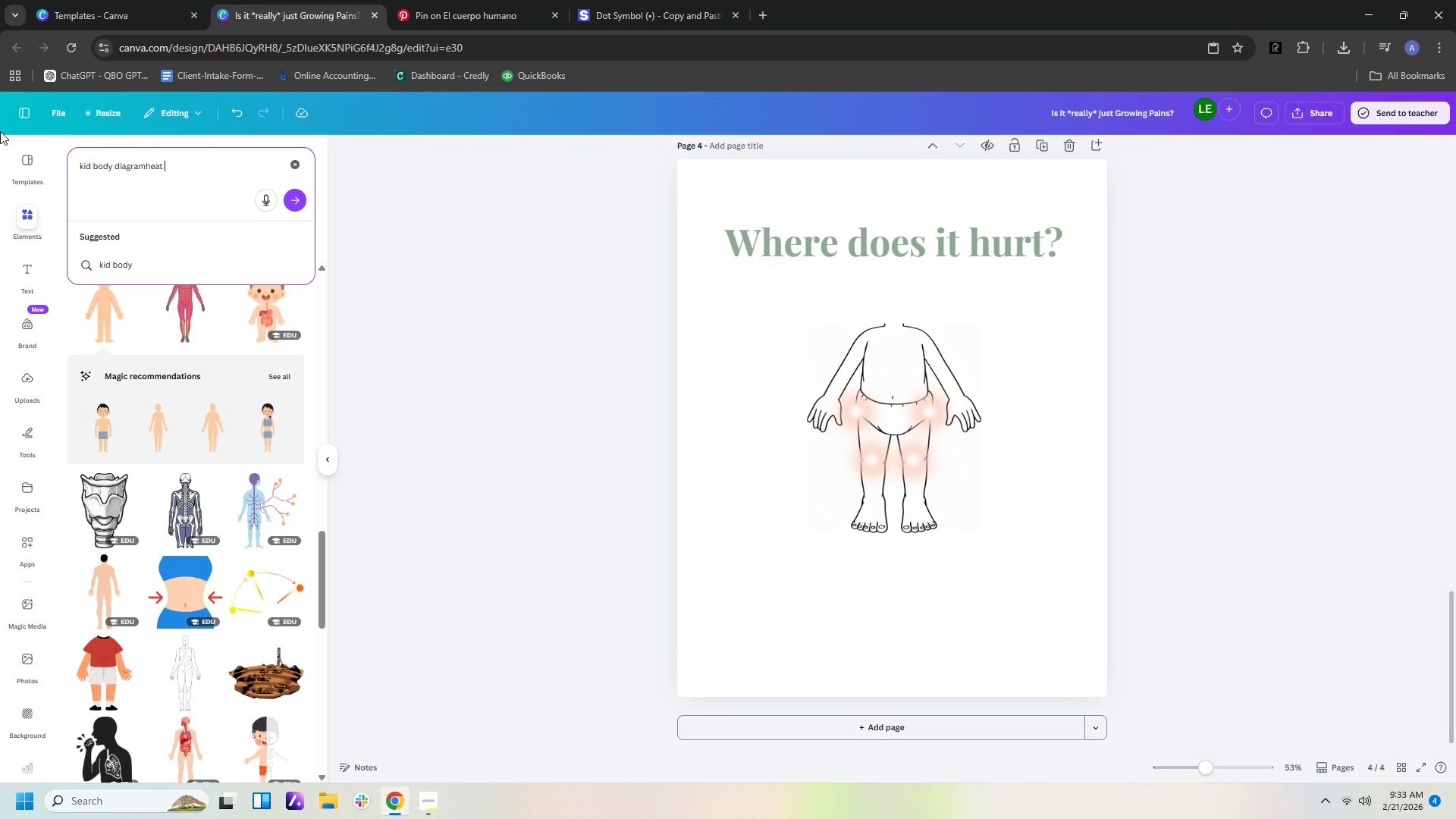 
hold_key(key=Backspace, duration=1.51)
 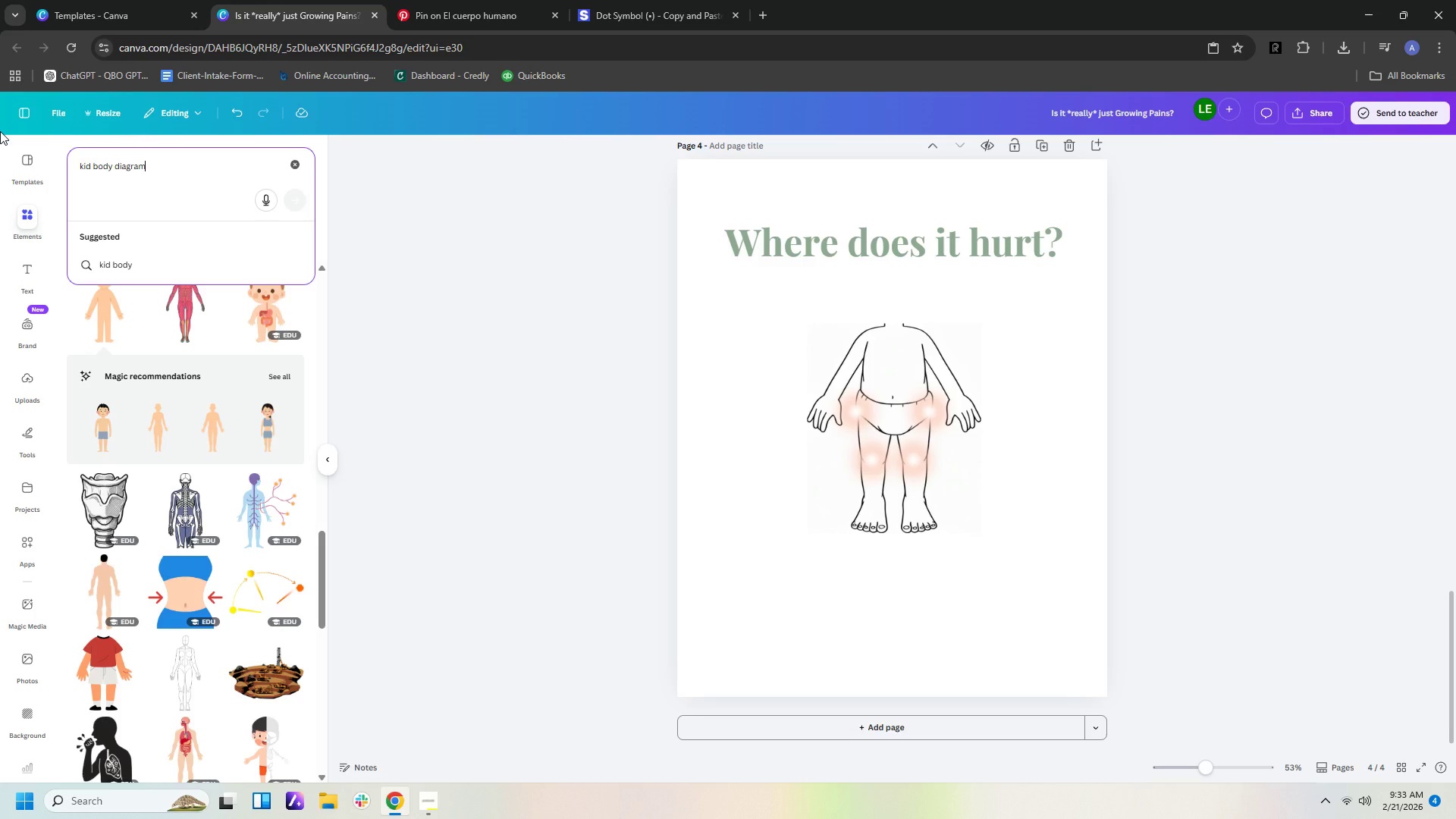 
hold_key(key=Backspace, duration=0.89)
 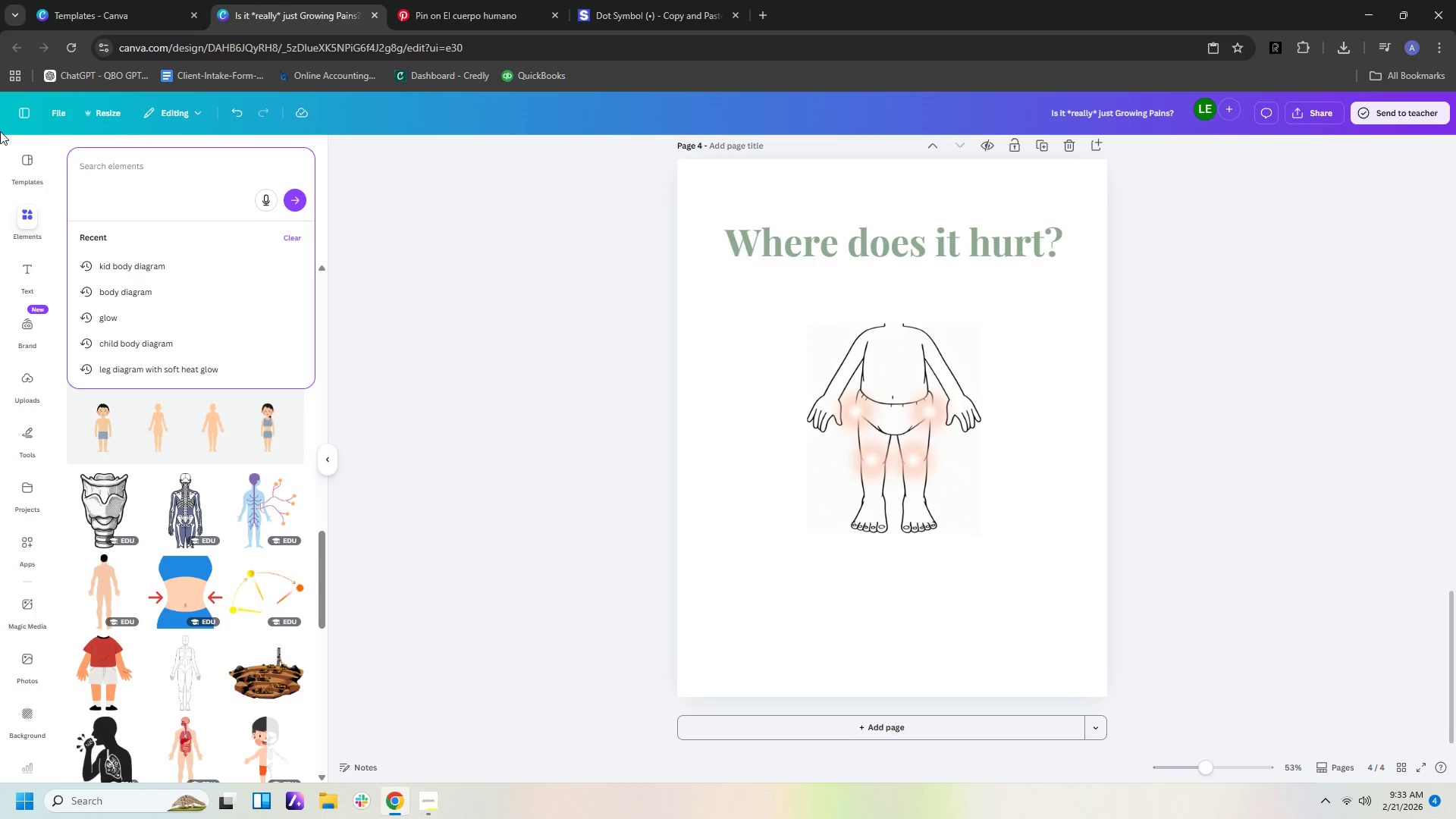 
type(heat glow)
 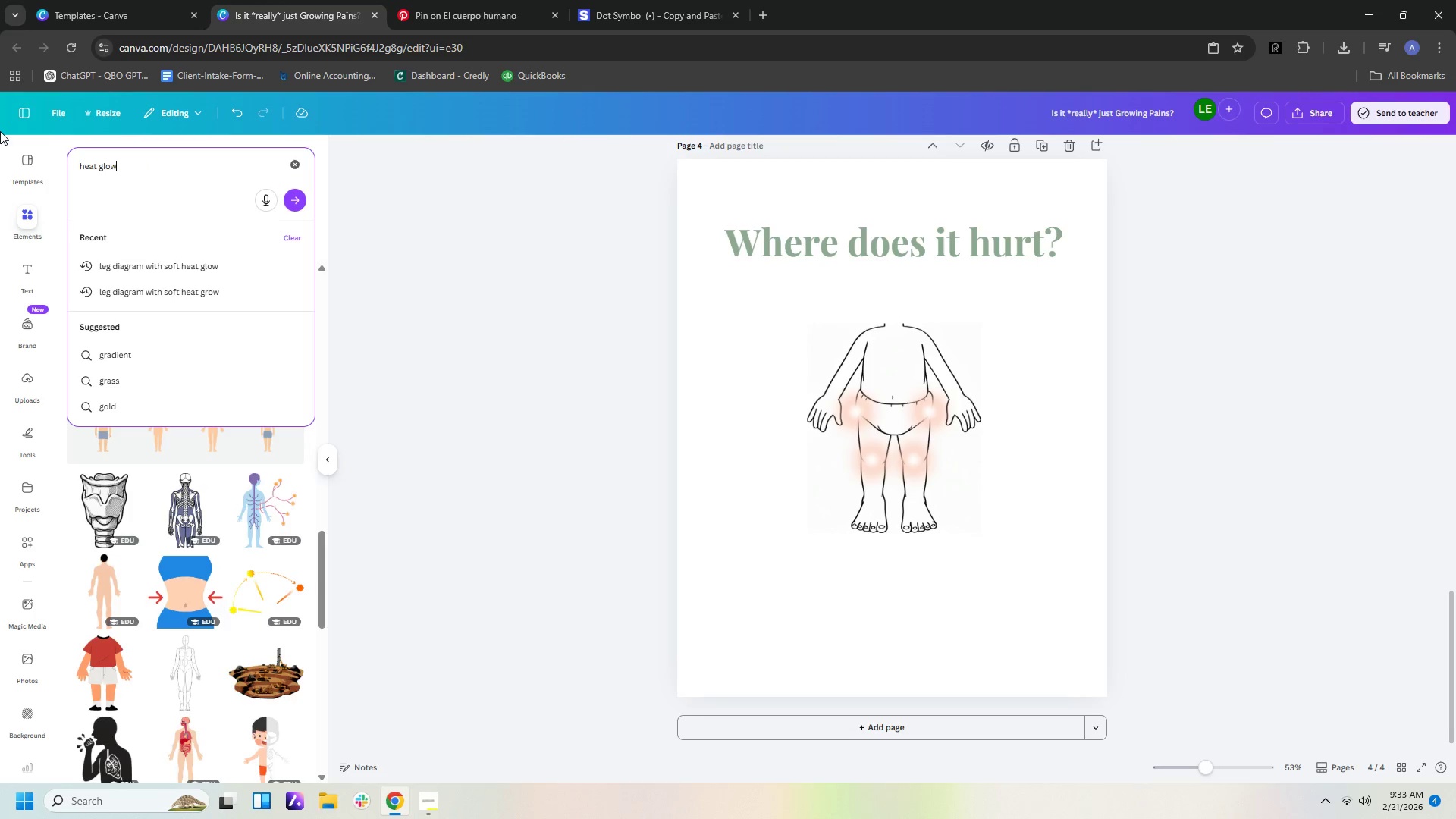 
key(Enter)
 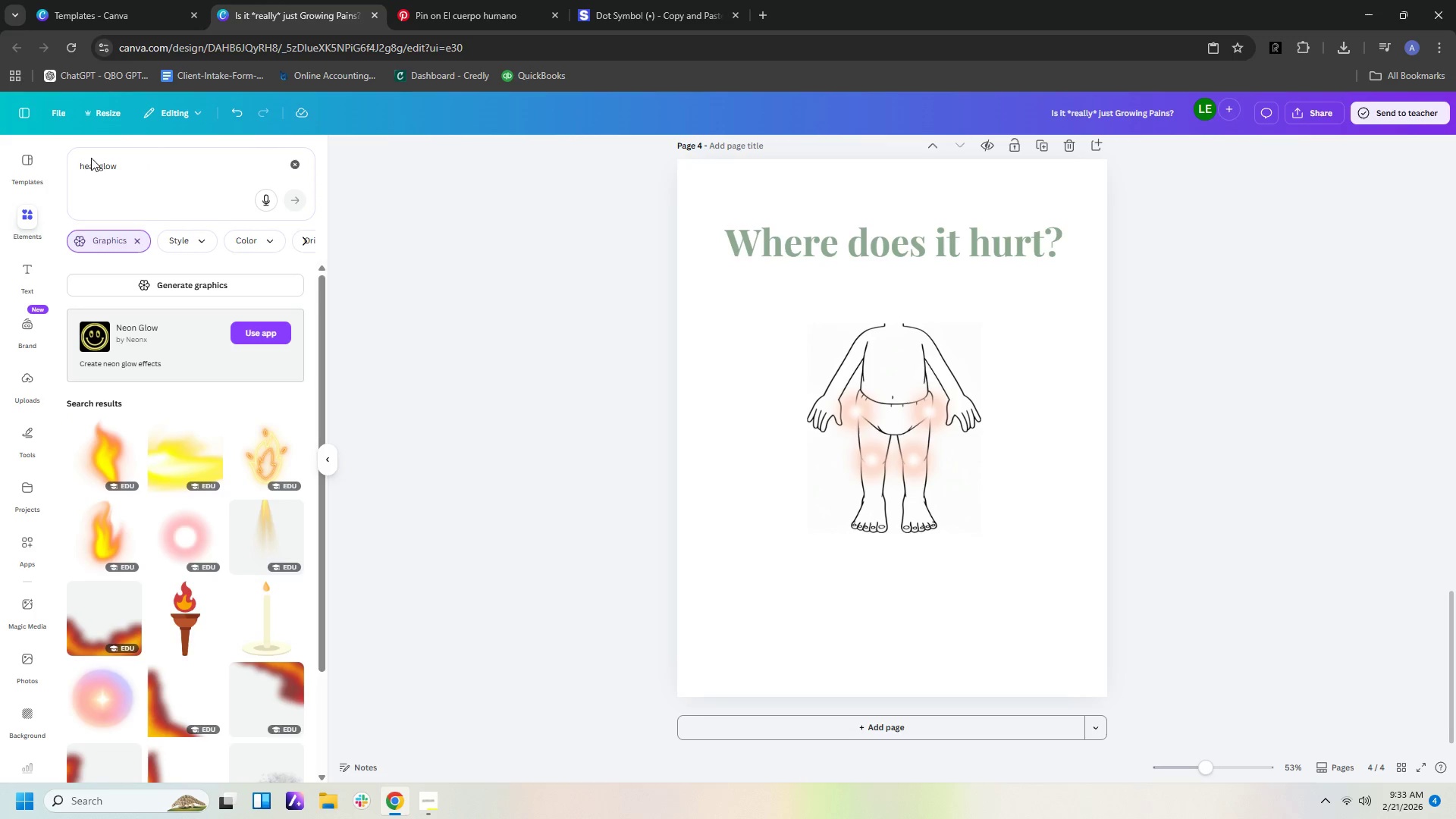 
wait(5.62)
 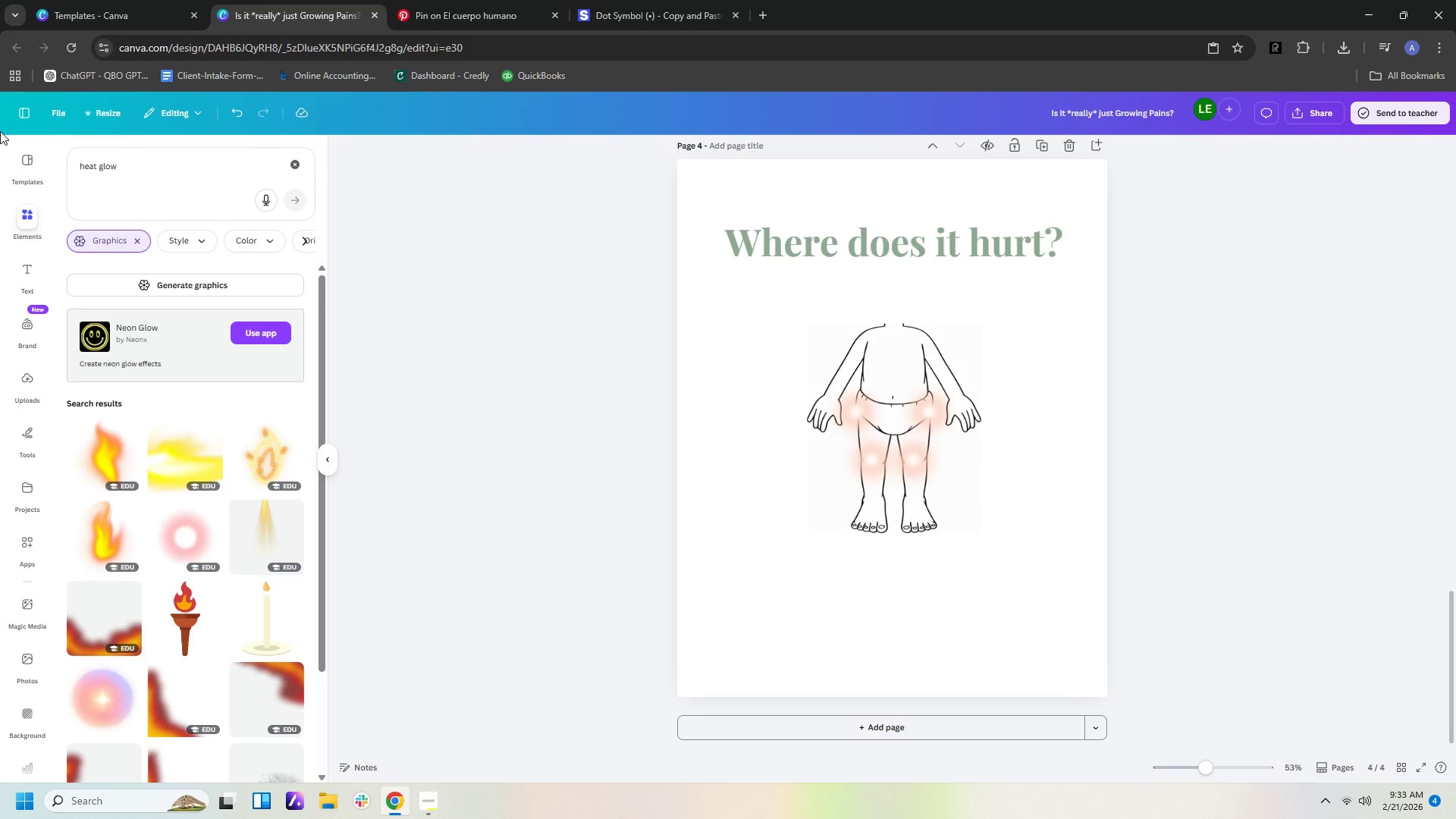 
scroll: coordinate [236, 506], scroll_direction: down, amount: 19.0
 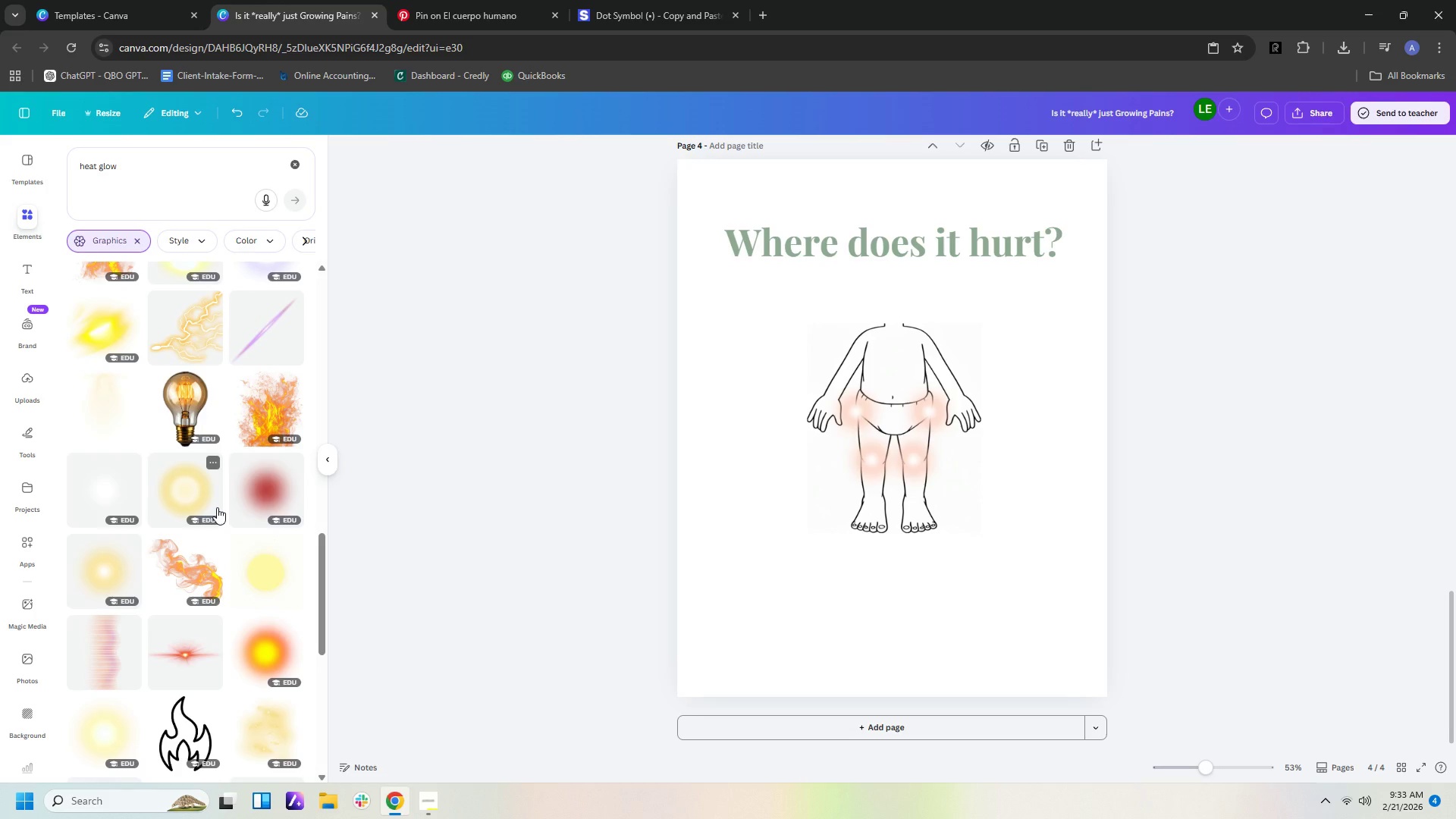 
wait(11.41)
 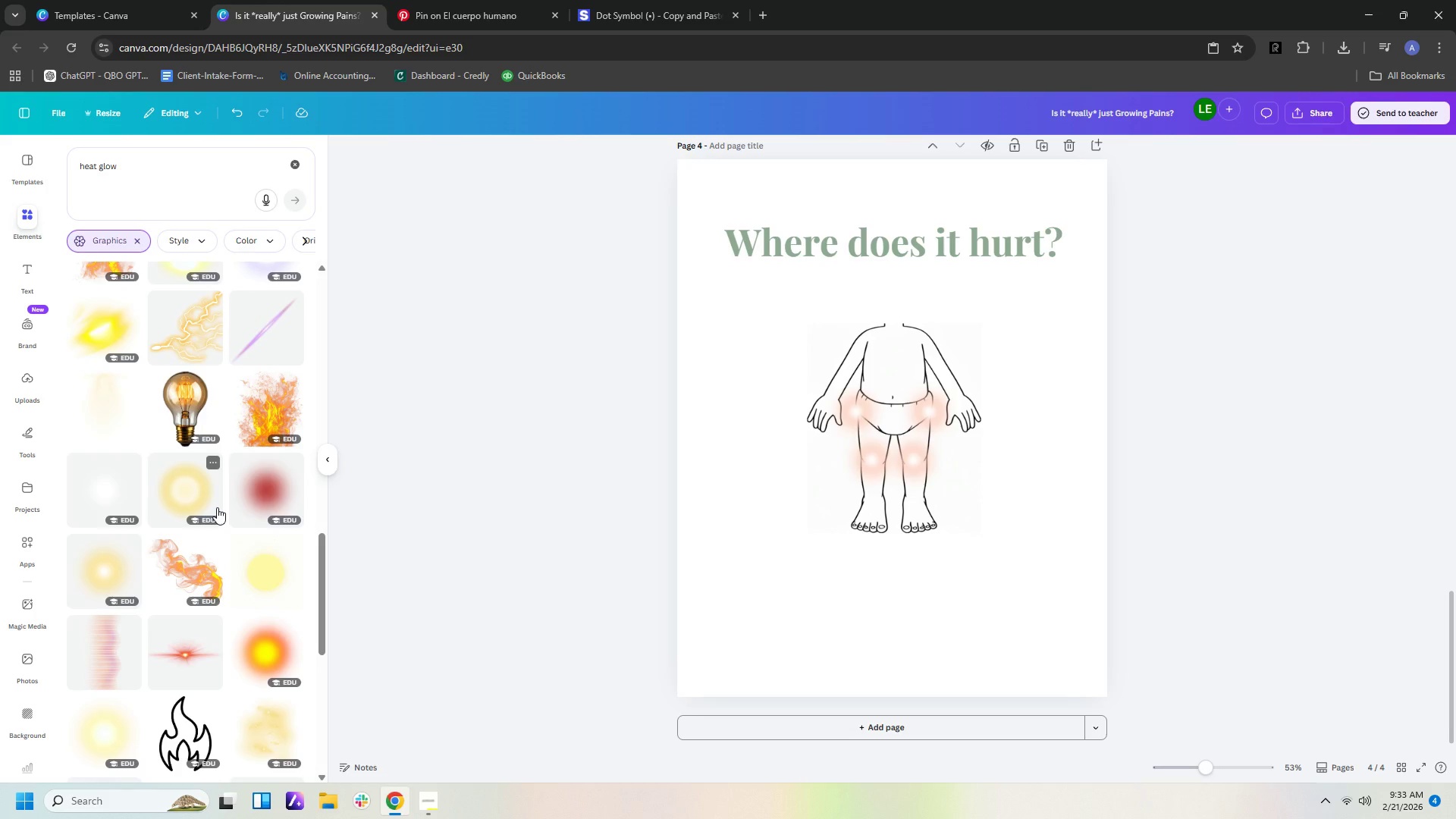 
scroll: coordinate [194, 488], scroll_direction: down, amount: 20.0
 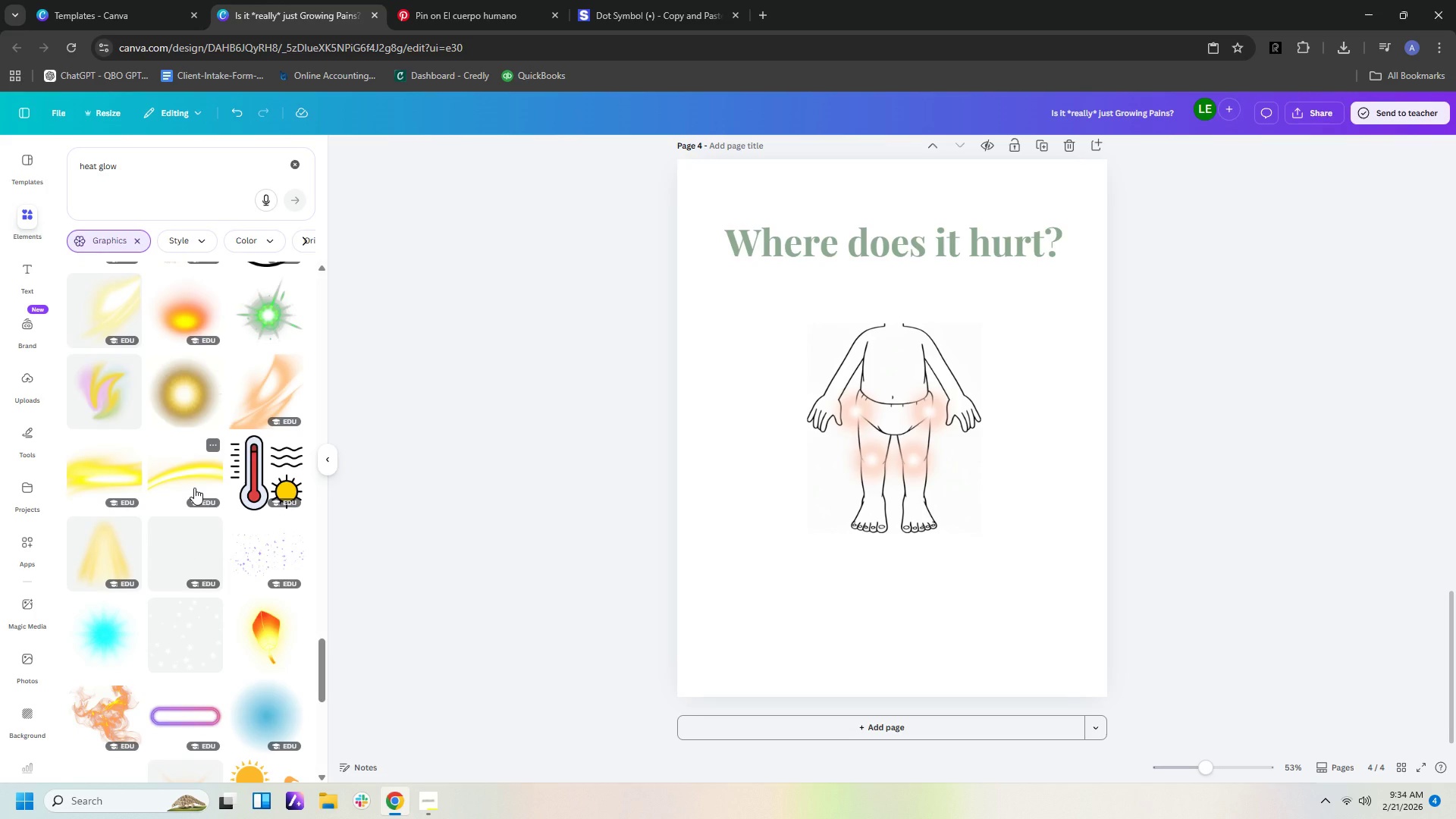 
scroll: coordinate [199, 488], scroll_direction: up, amount: 22.0
 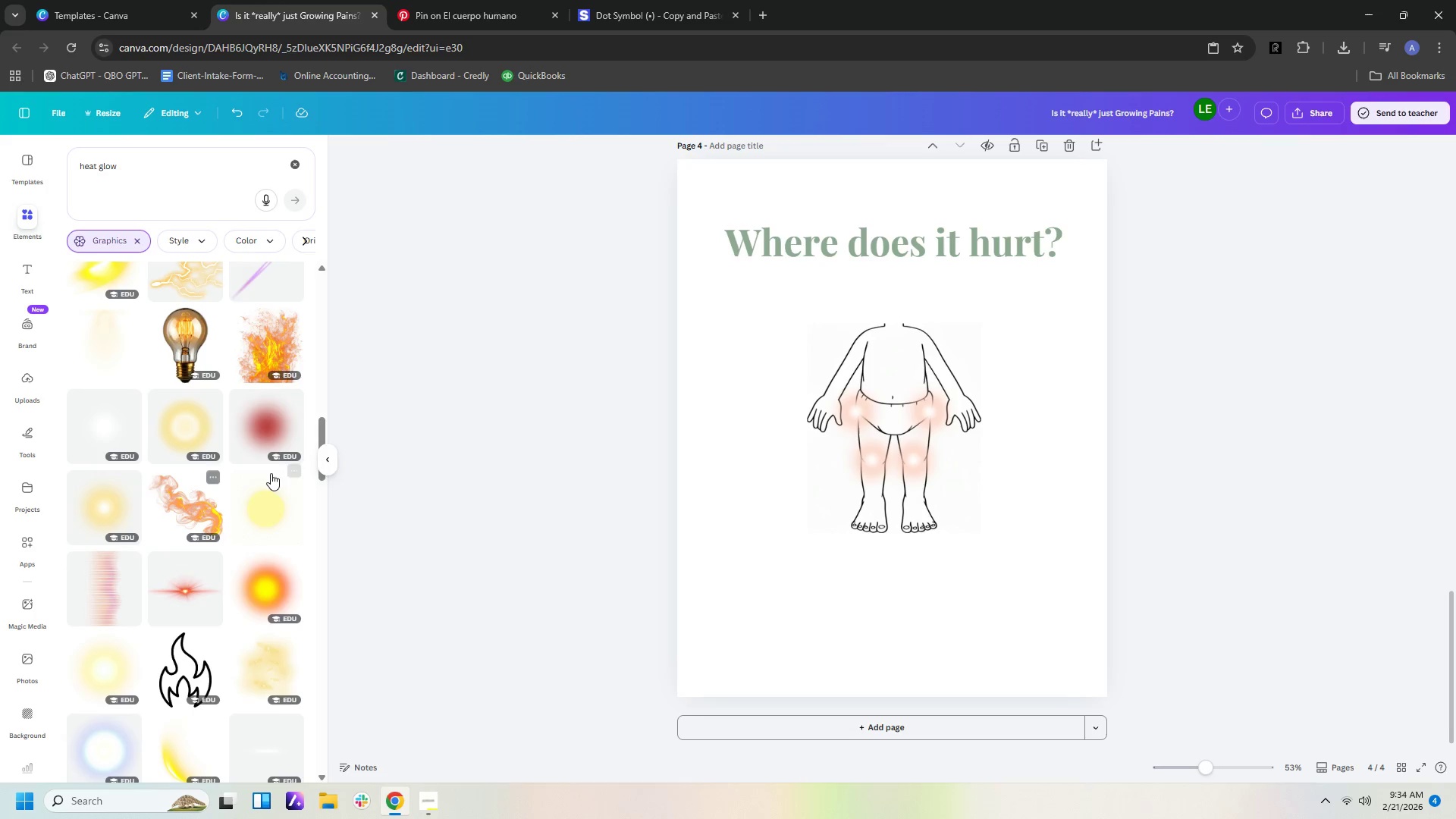 
left_click([262, 429])
 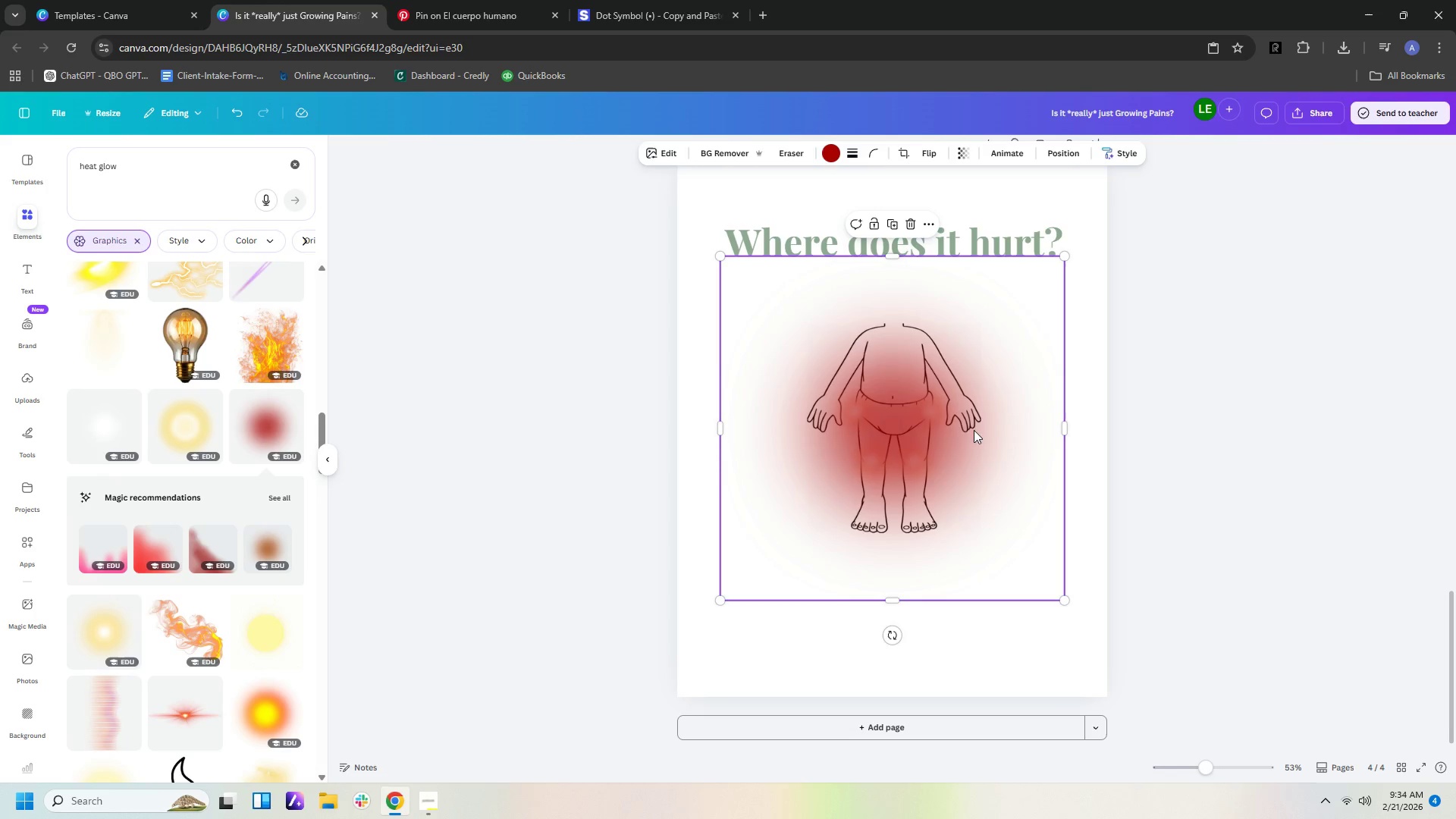 
left_click([922, 434])
 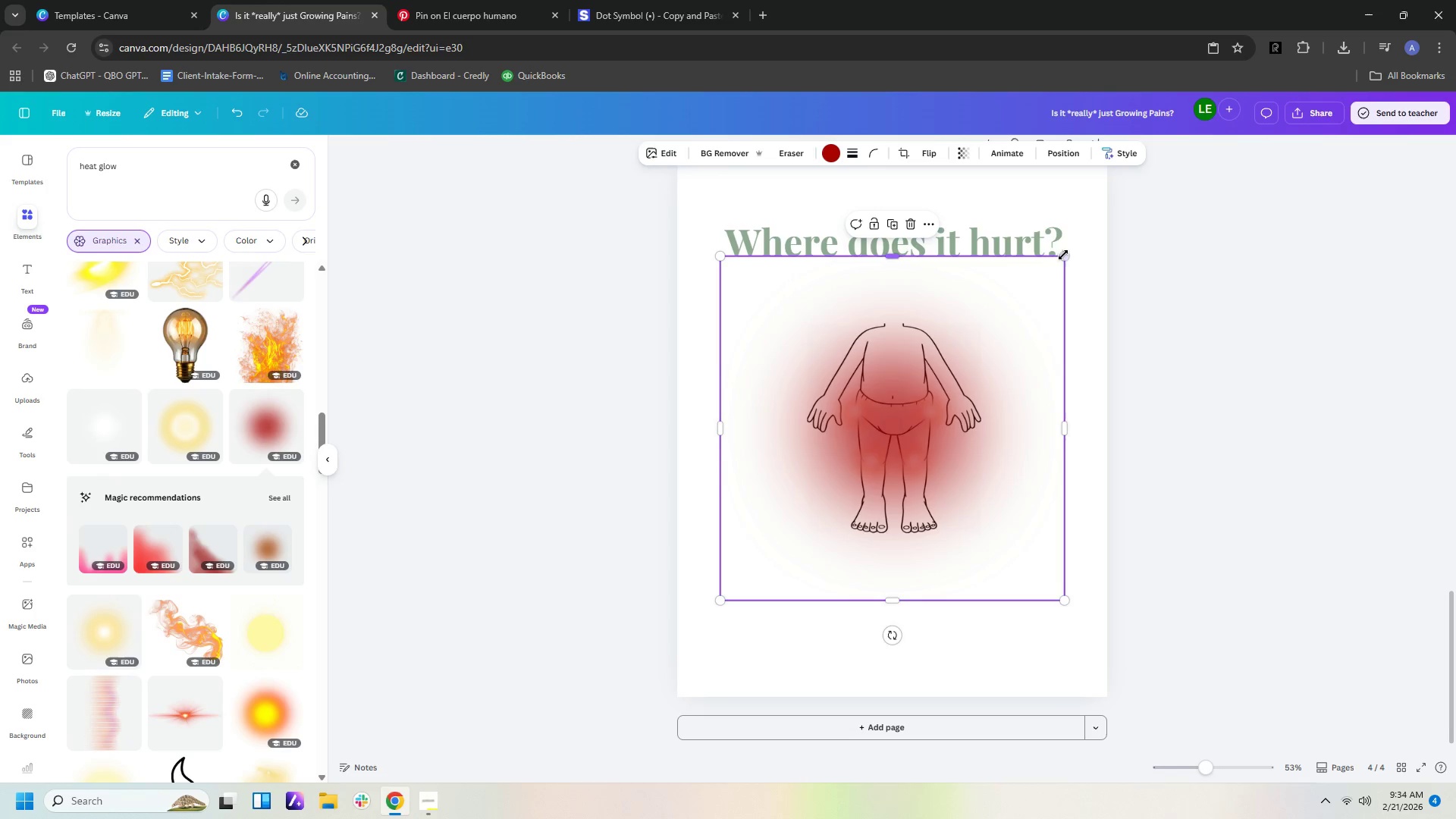 
left_click_drag(start_coordinate=[1070, 259], to_coordinate=[745, 523])
 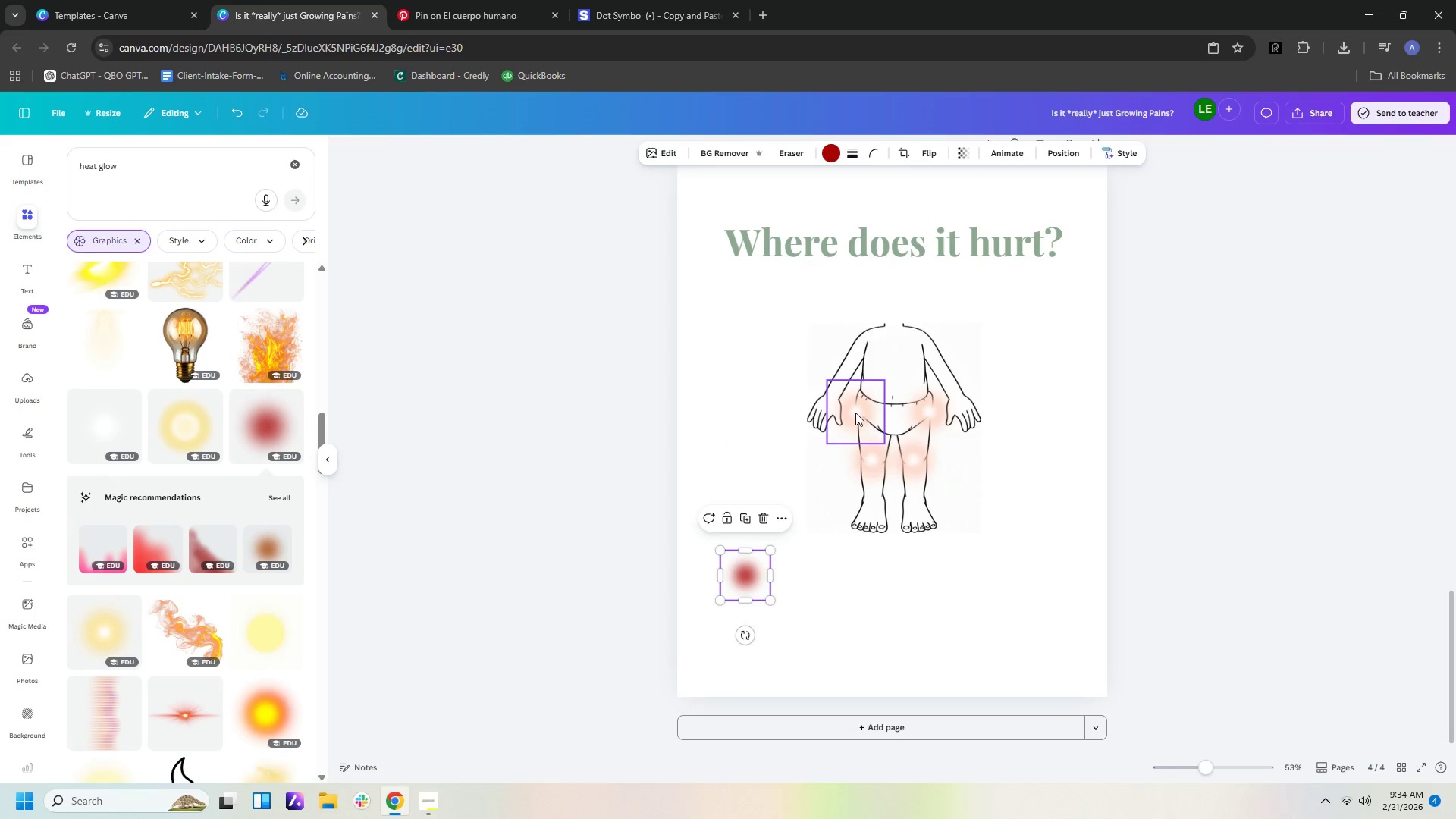 
left_click([855, 413])
 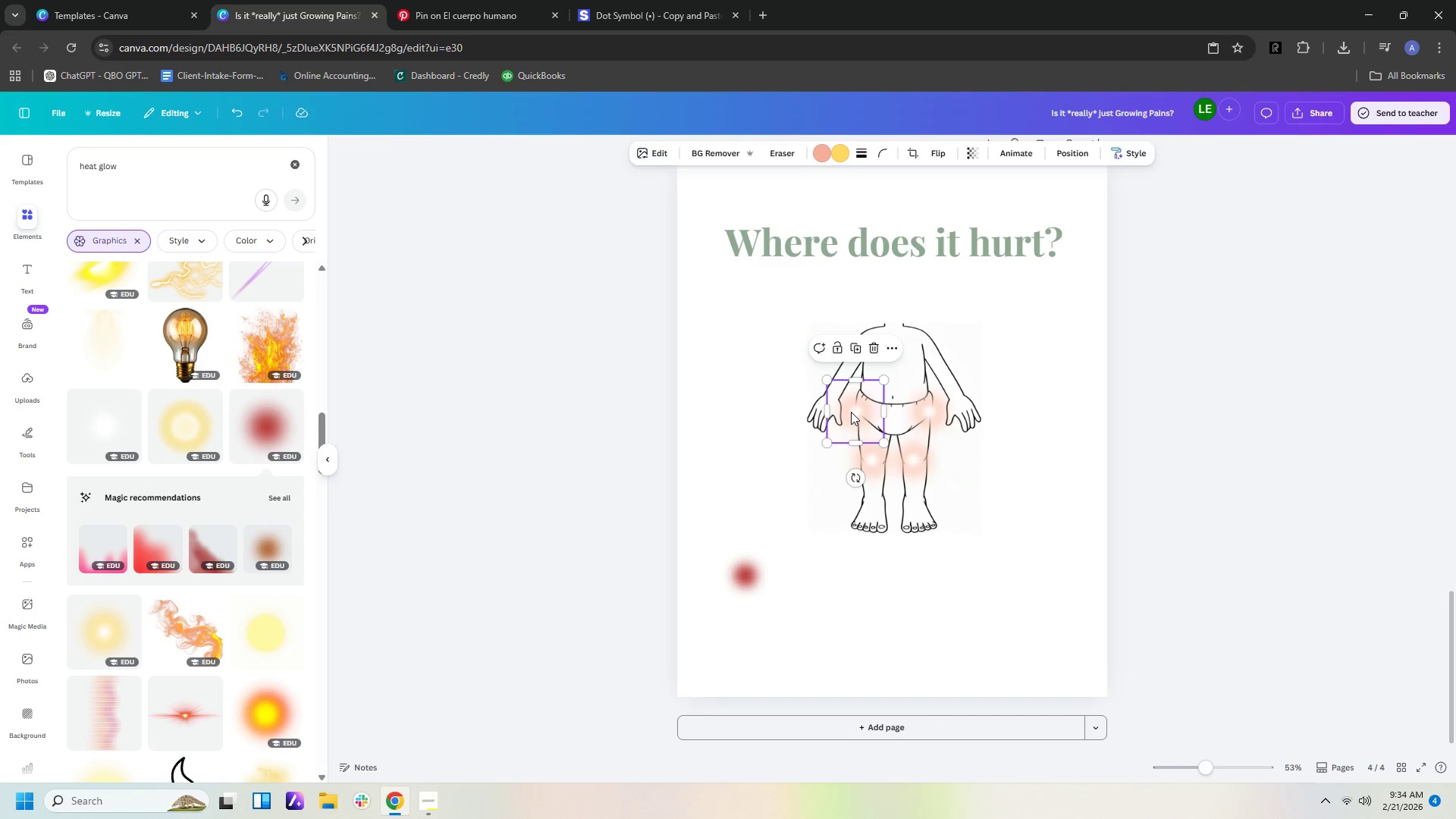 
key(Delete)
 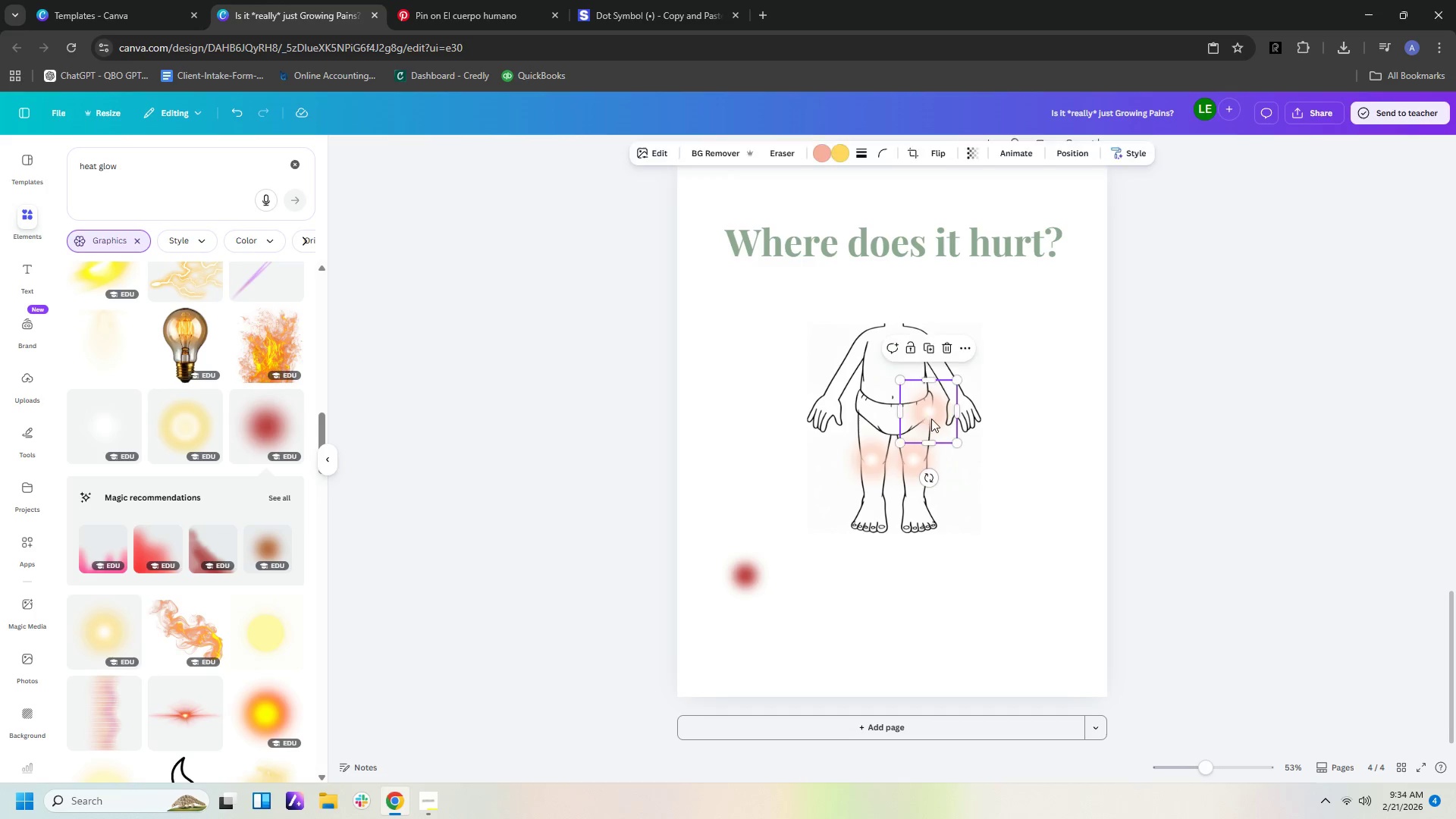 
left_click([931, 419])
 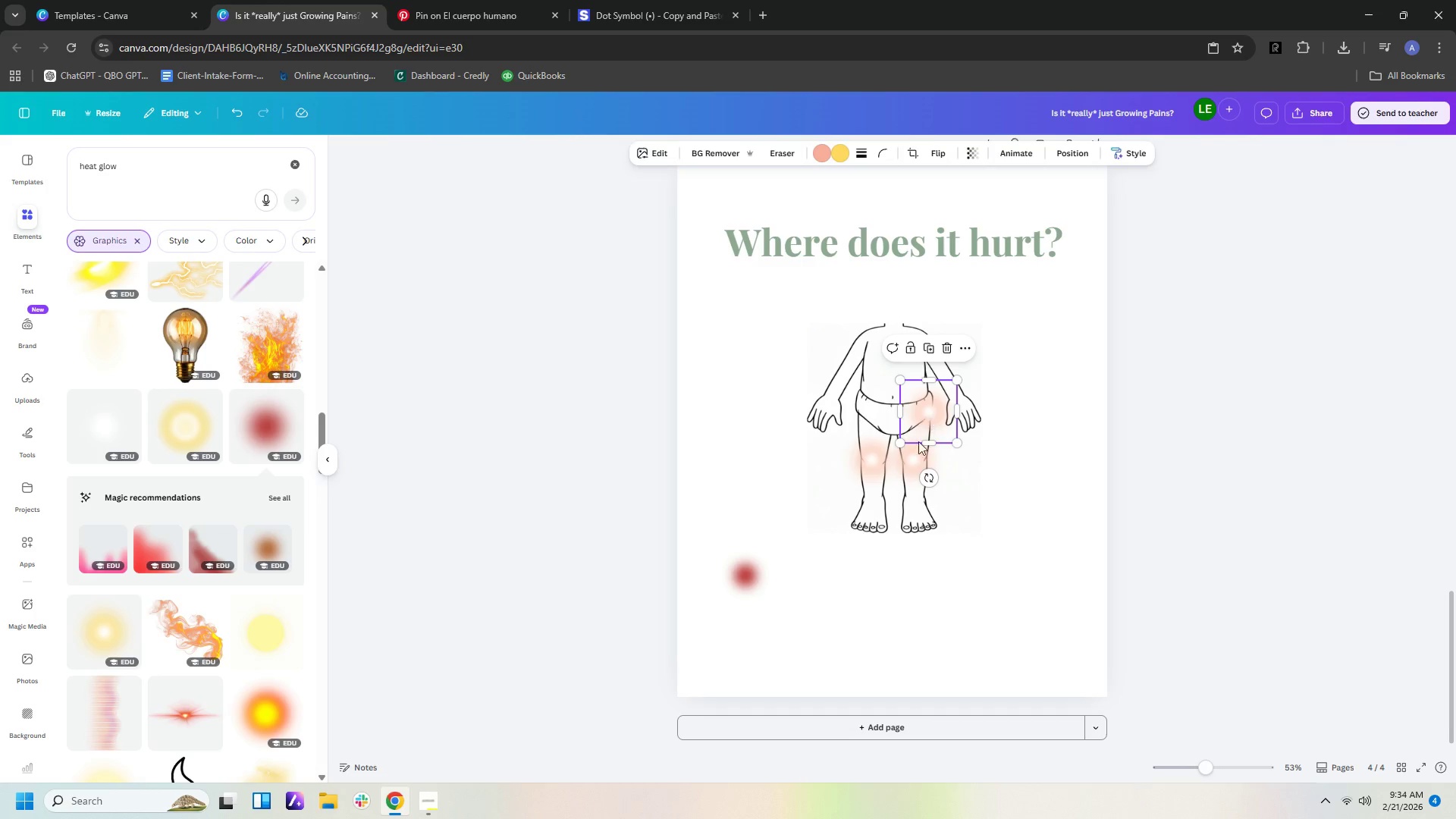 
key(Delete)
 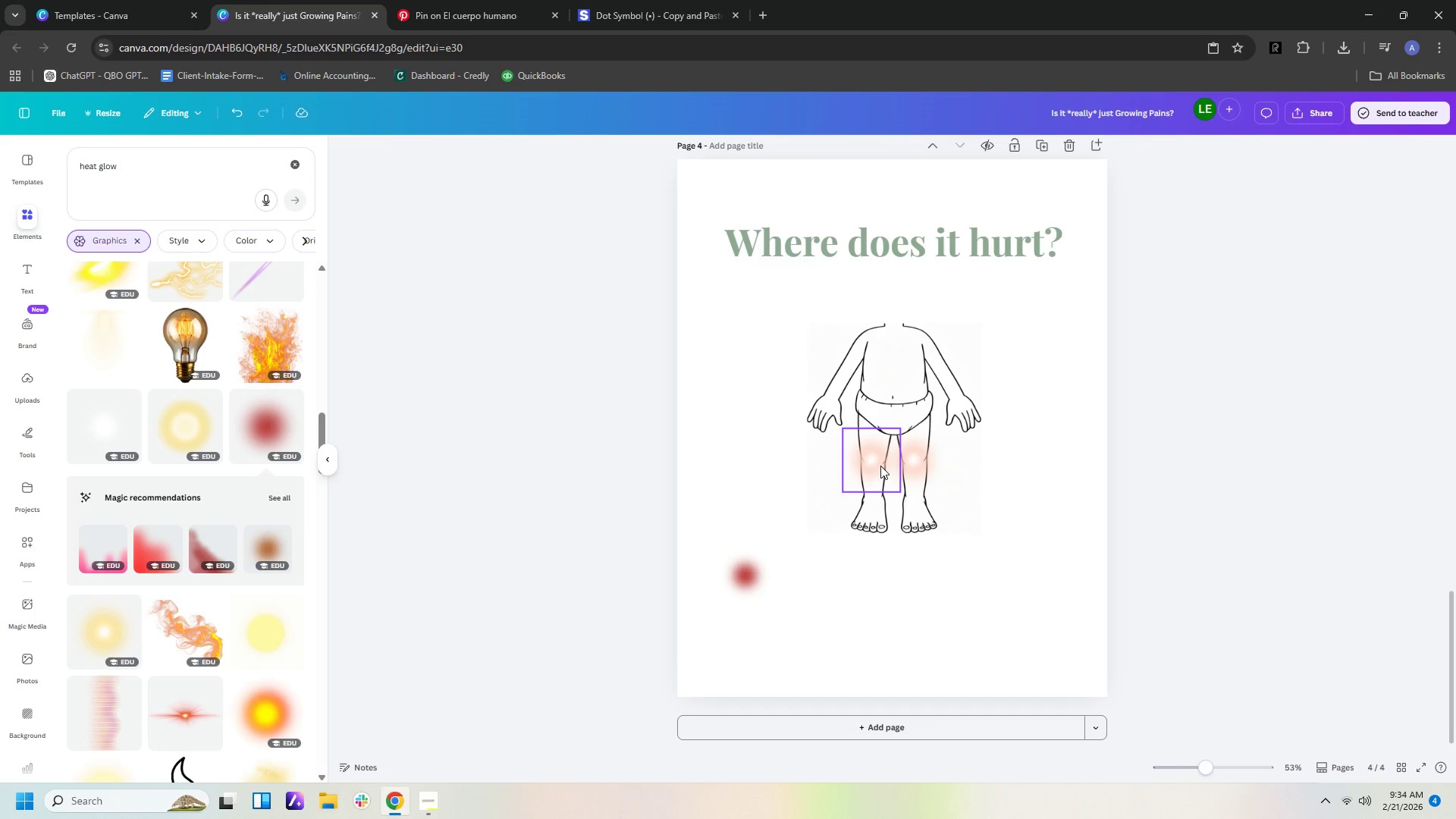 
left_click([874, 464])
 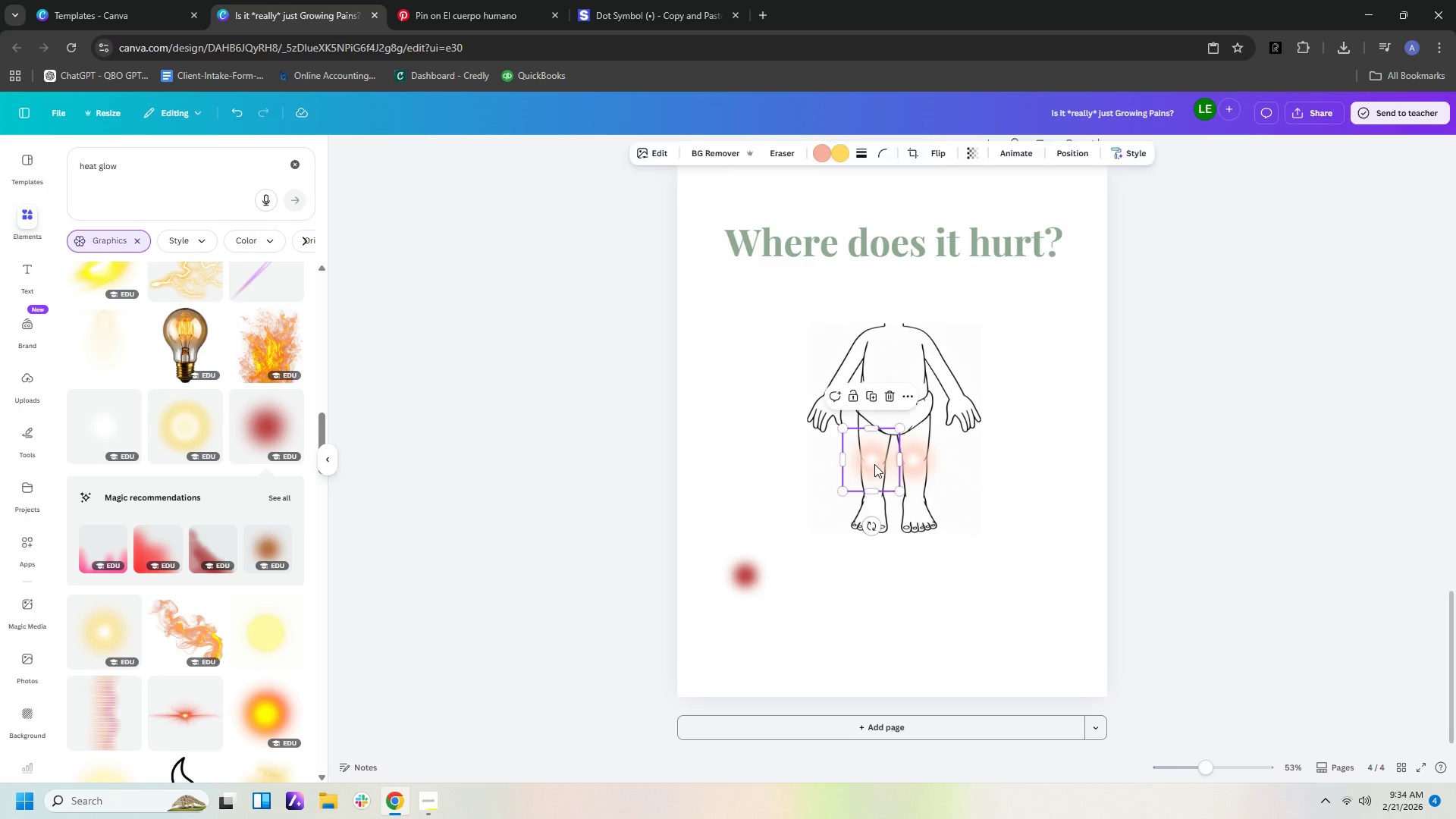 
key(Delete)
 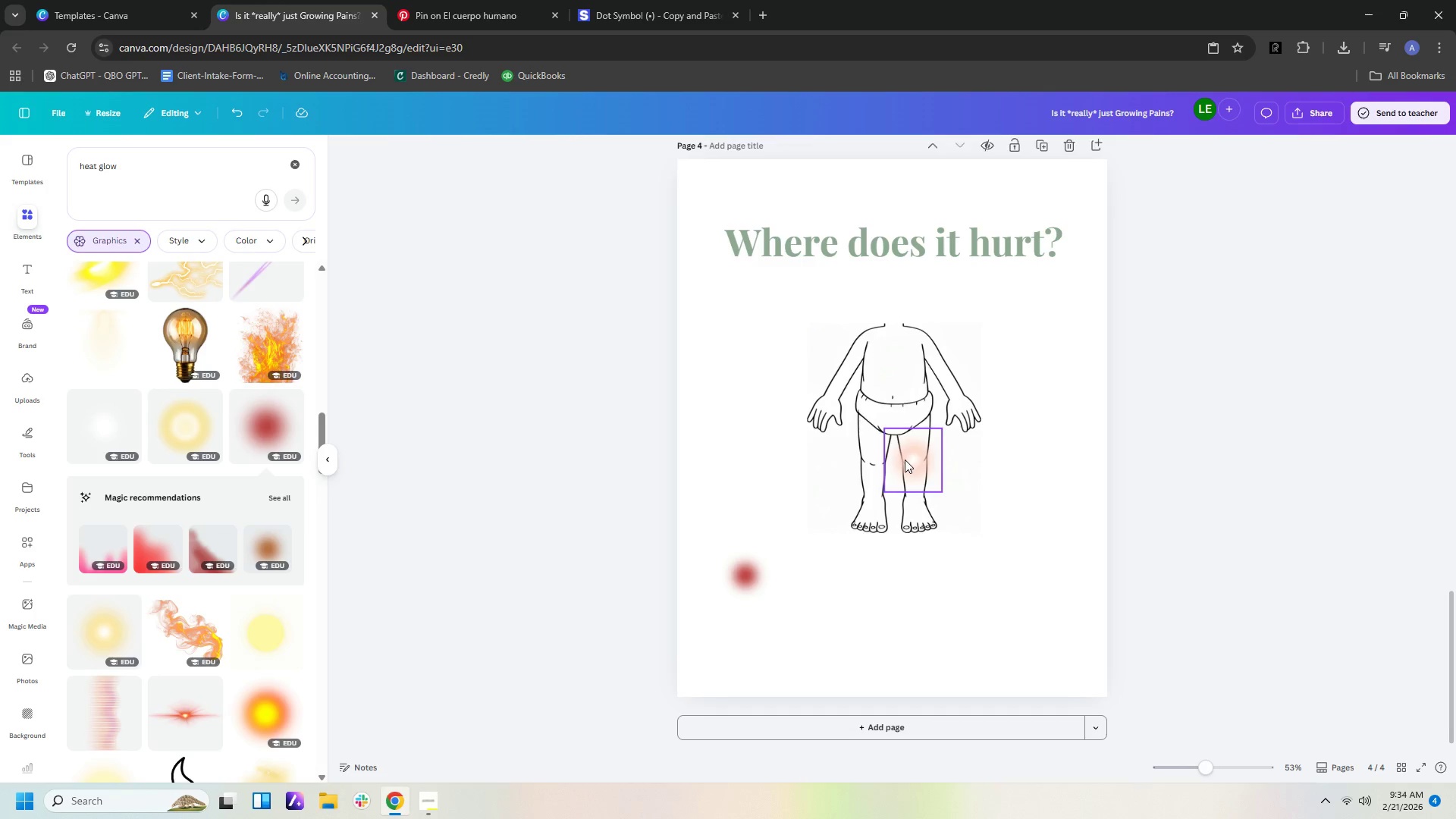 
double_click([905, 460])
 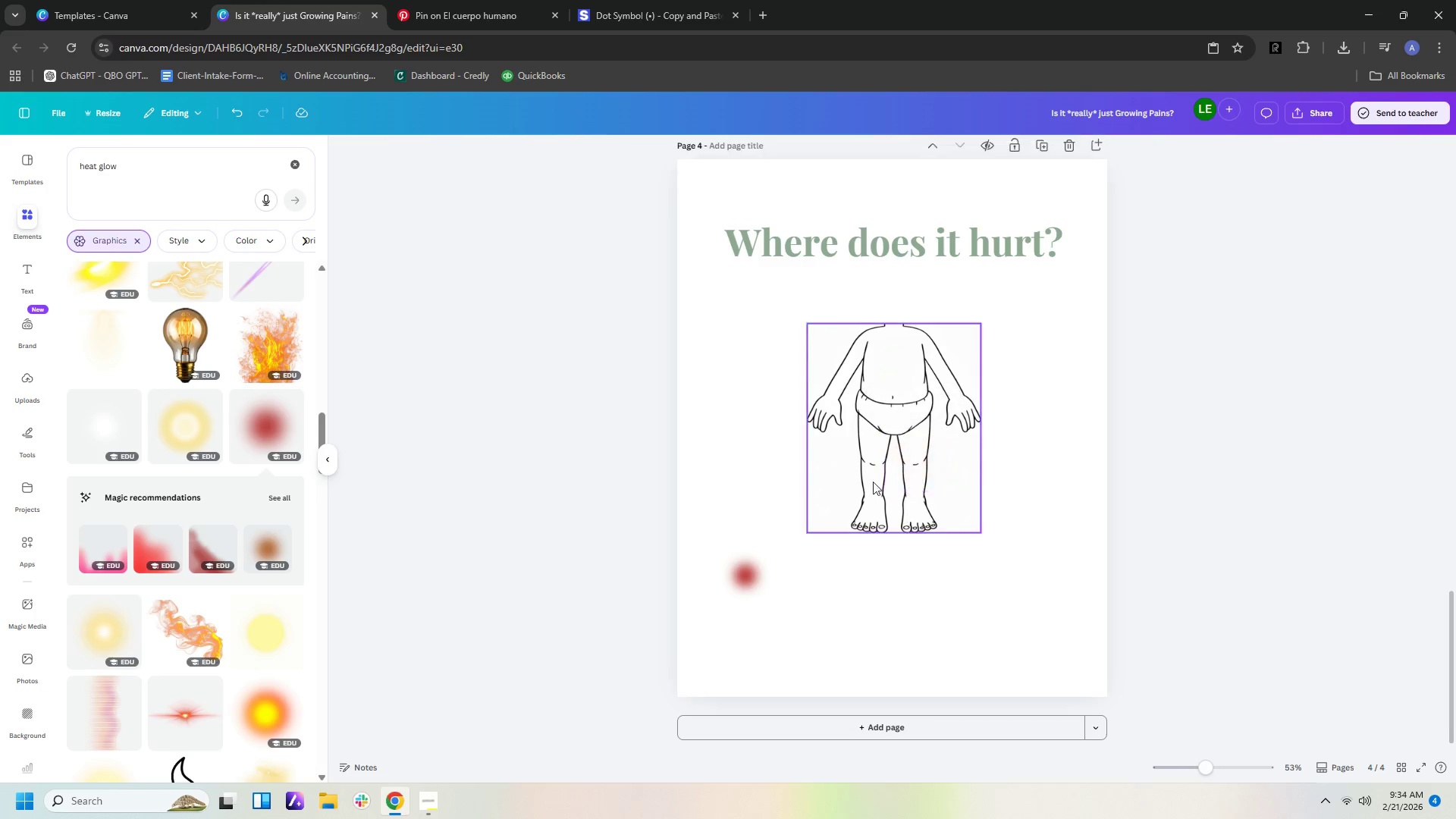 
key(Delete)
 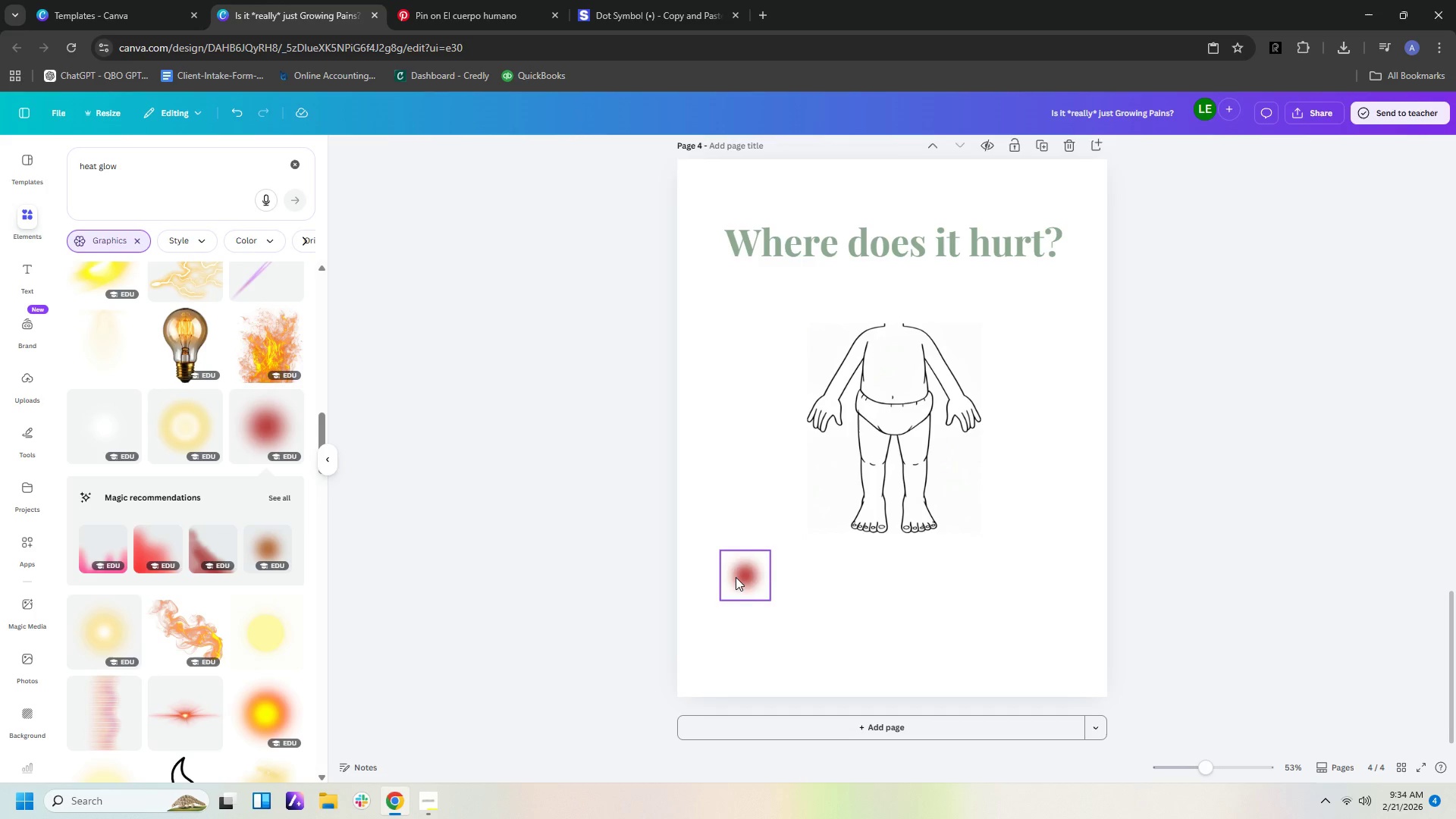 
left_click_drag(start_coordinate=[736, 577], to_coordinate=[864, 466])
 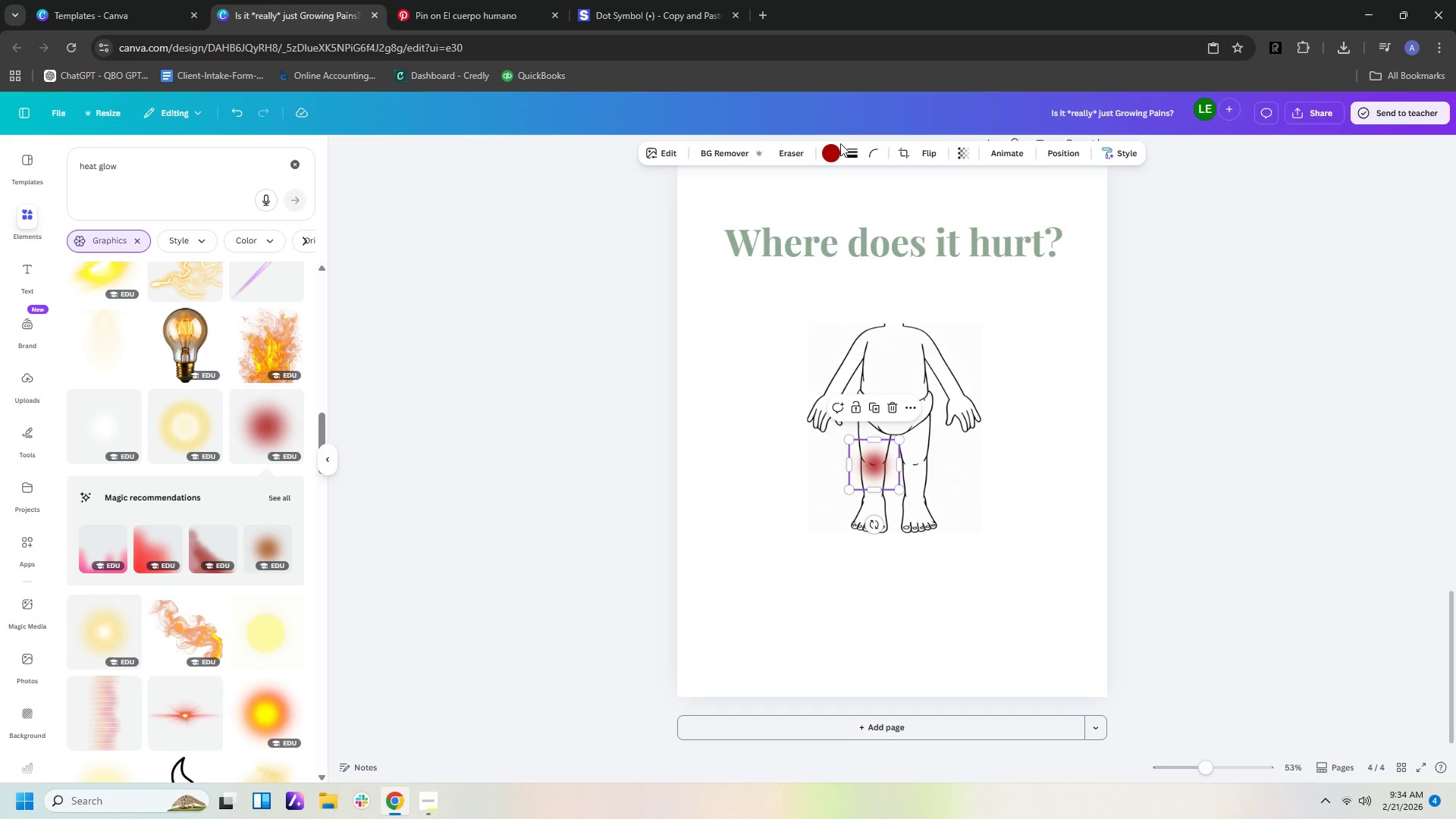 
double_click([826, 162])
 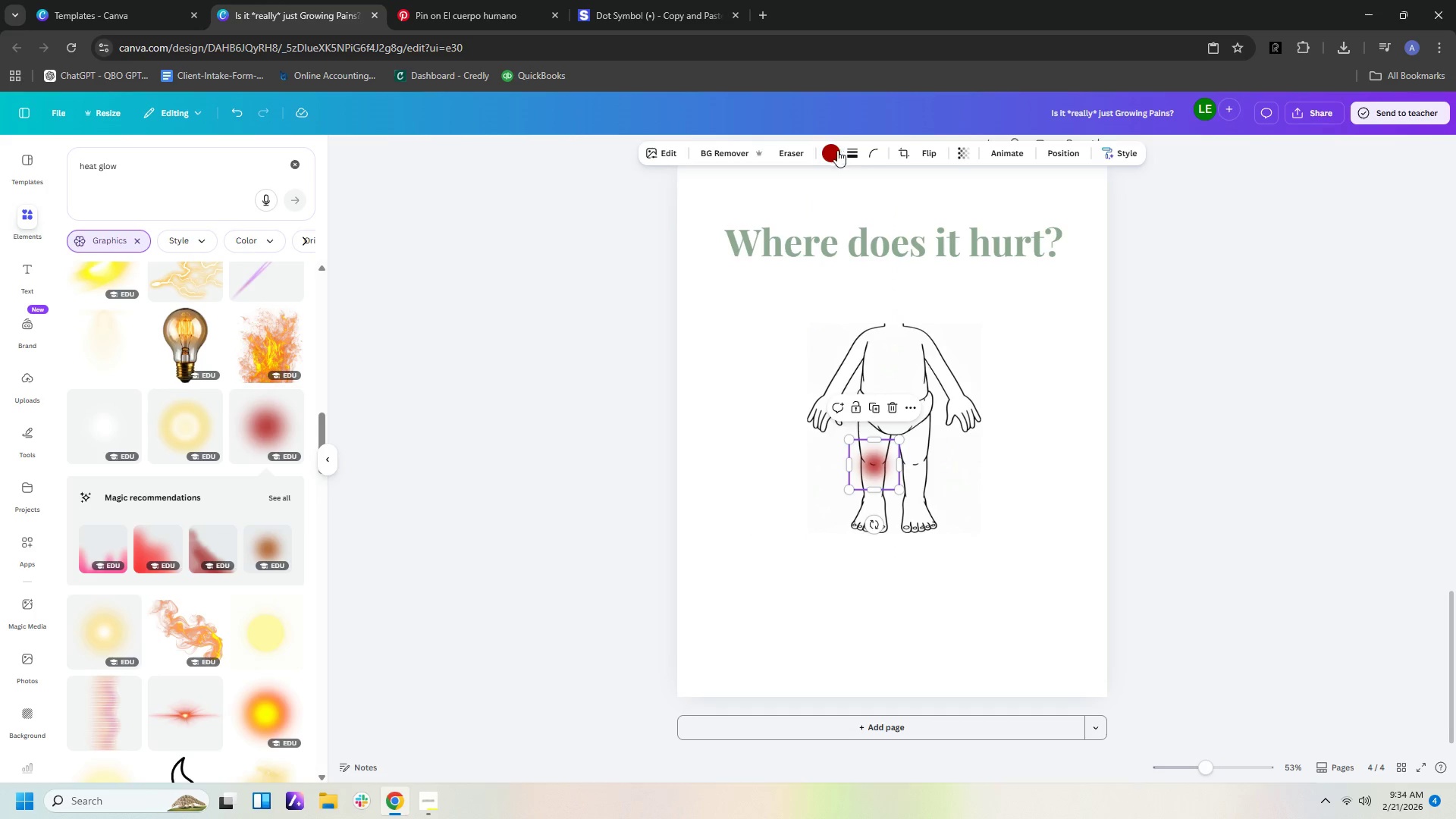 
triple_click([834, 152])
 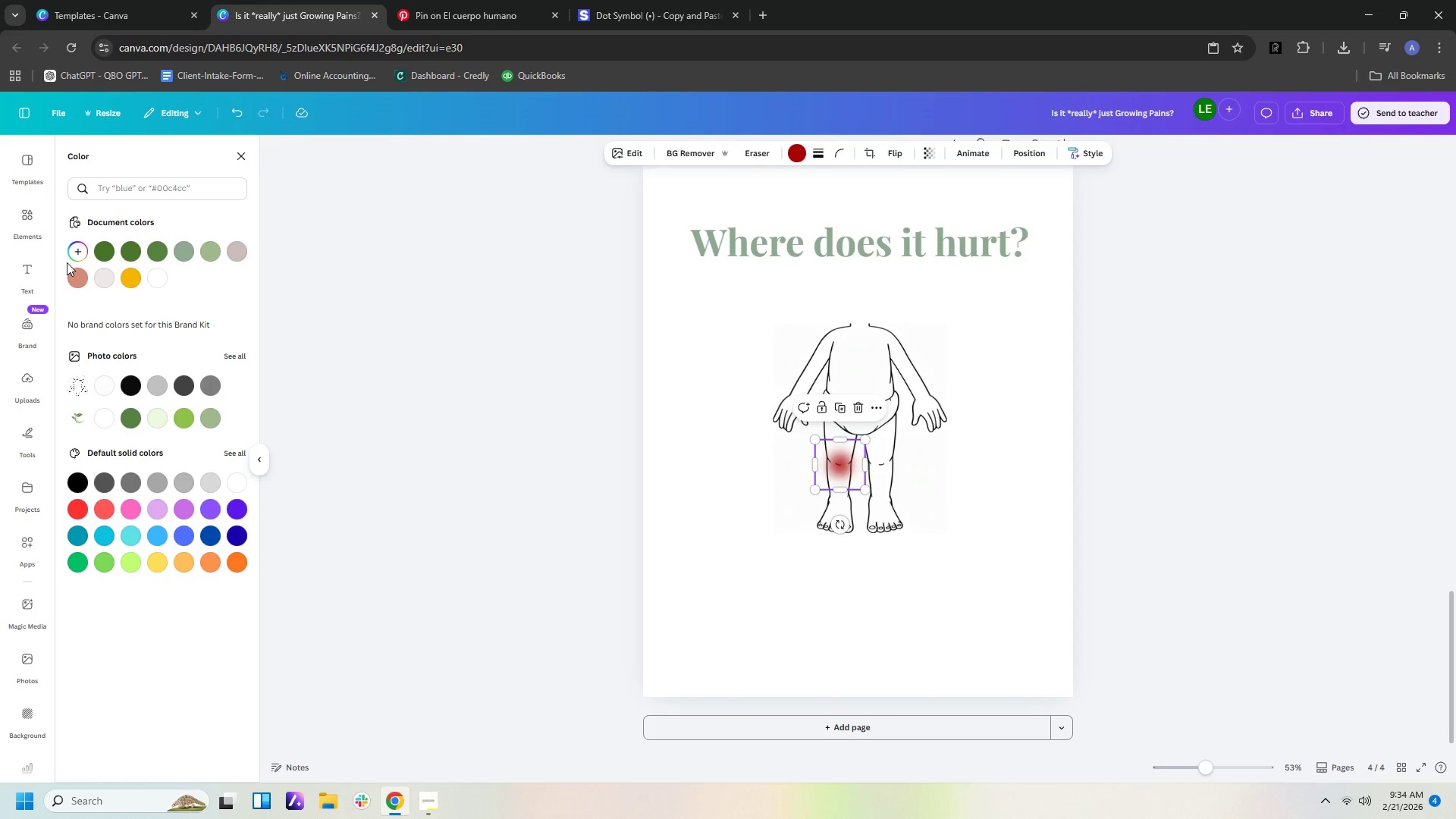 
left_click([74, 275])
 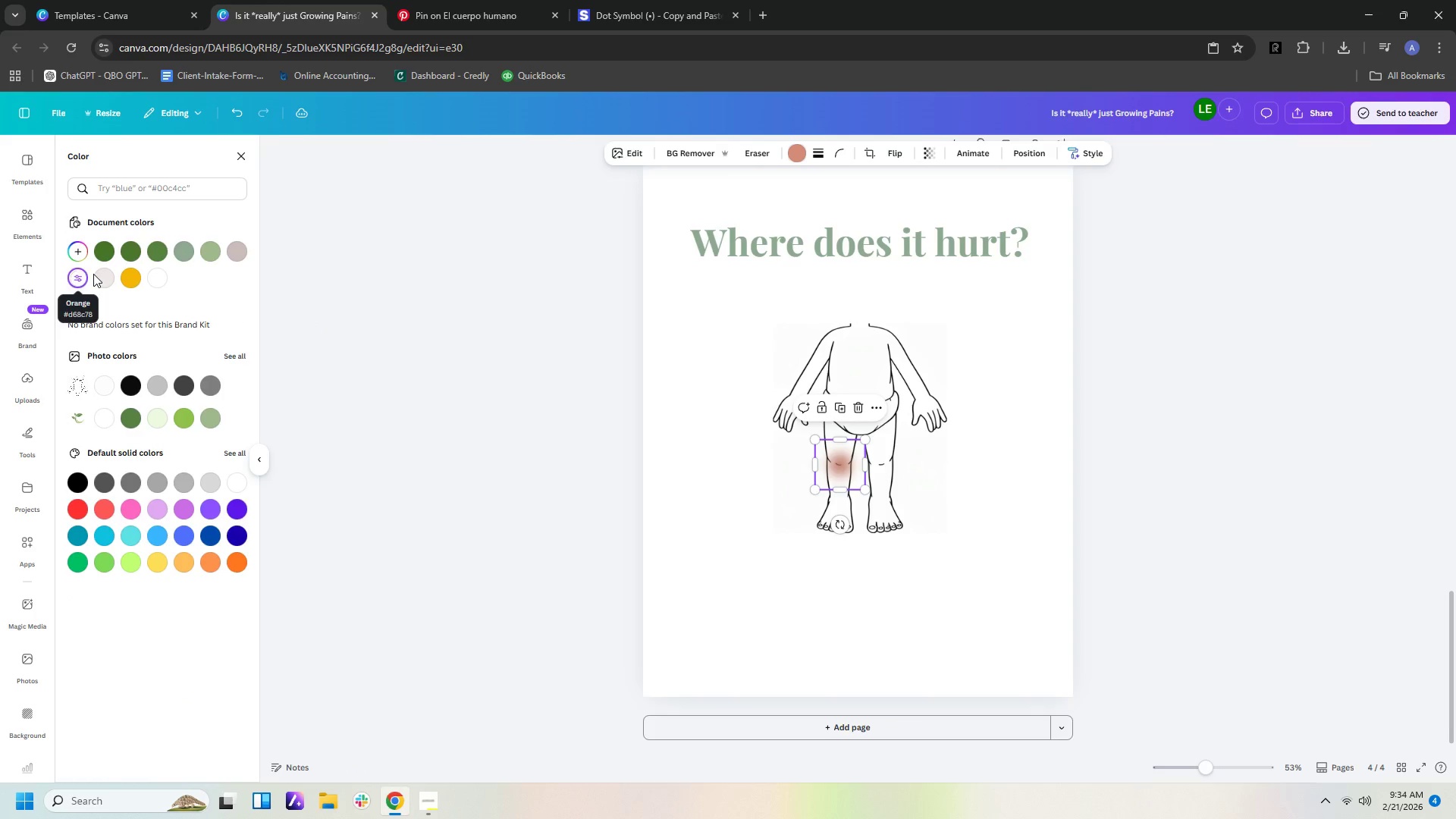 
left_click([80, 255])
 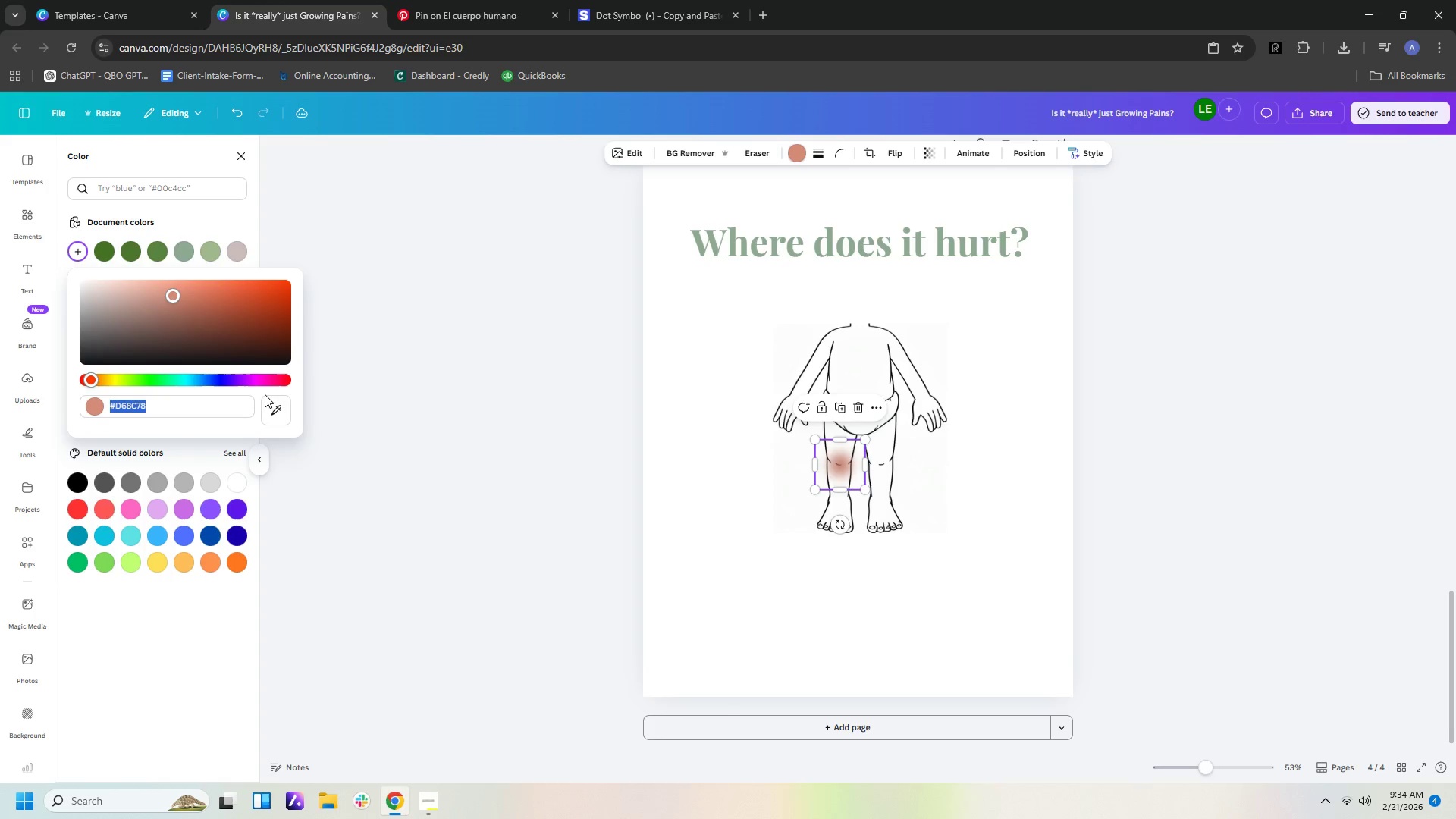 
left_click([283, 380])
 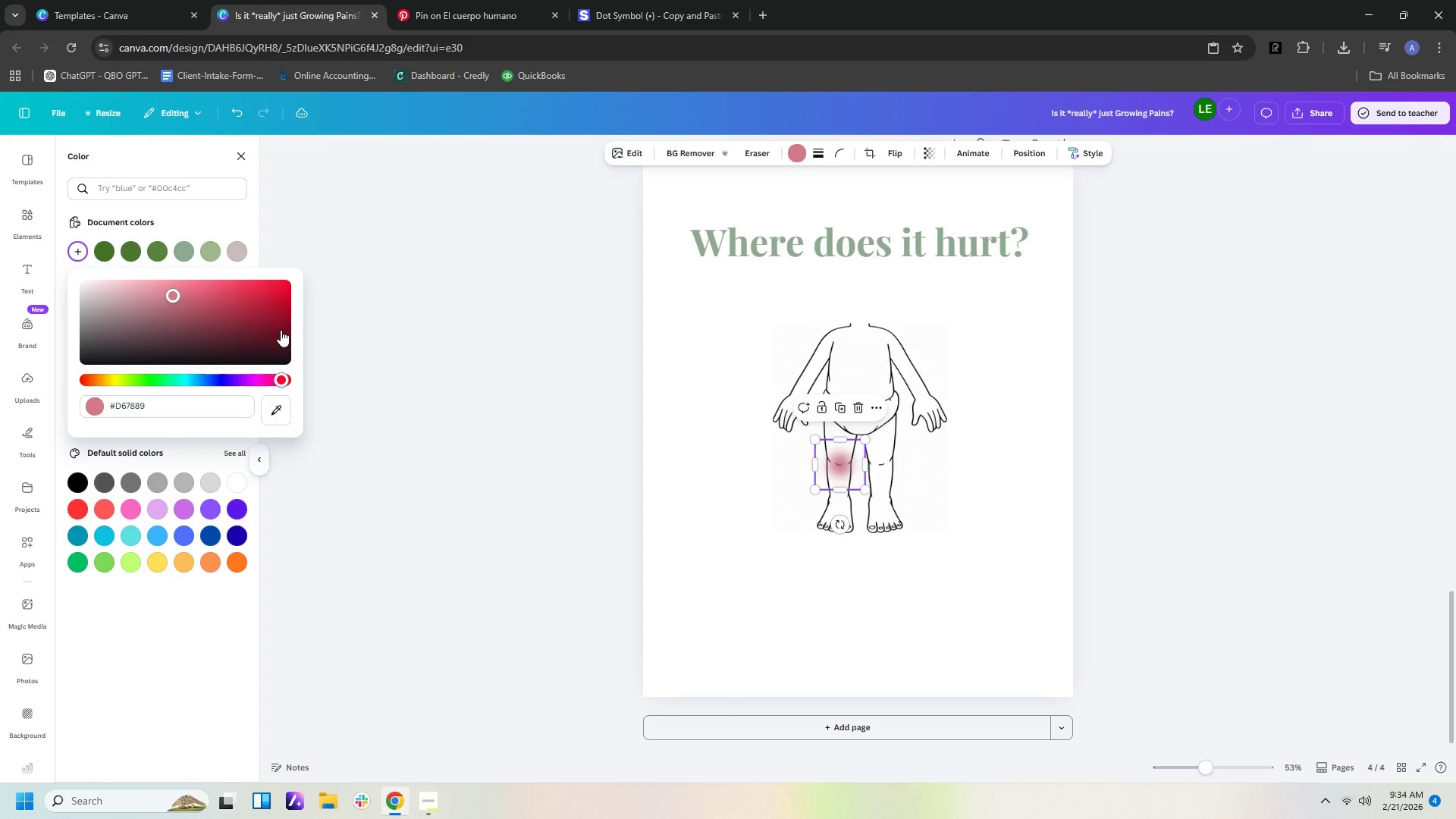 
left_click([271, 300])
 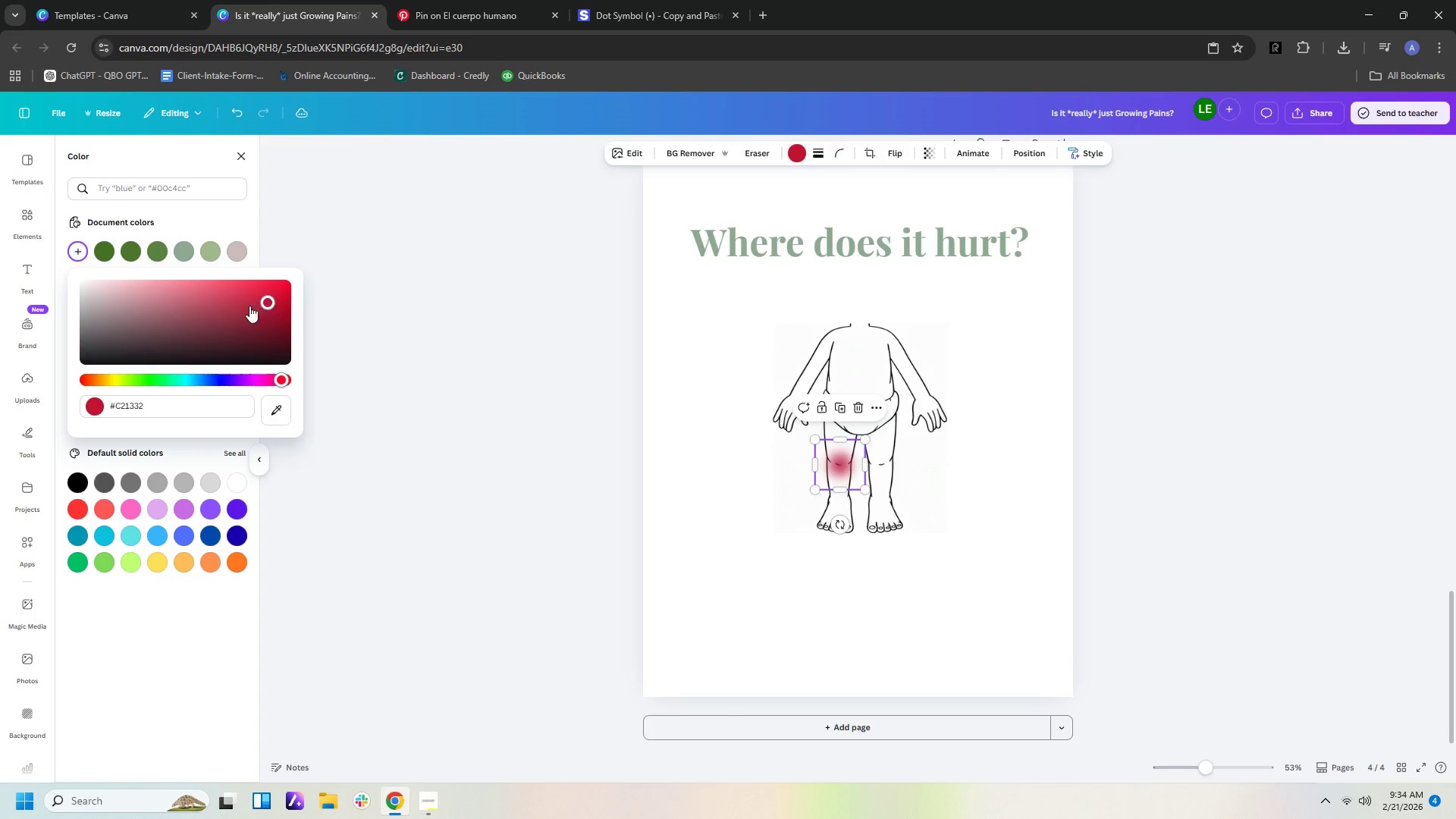 
left_click([249, 306])
 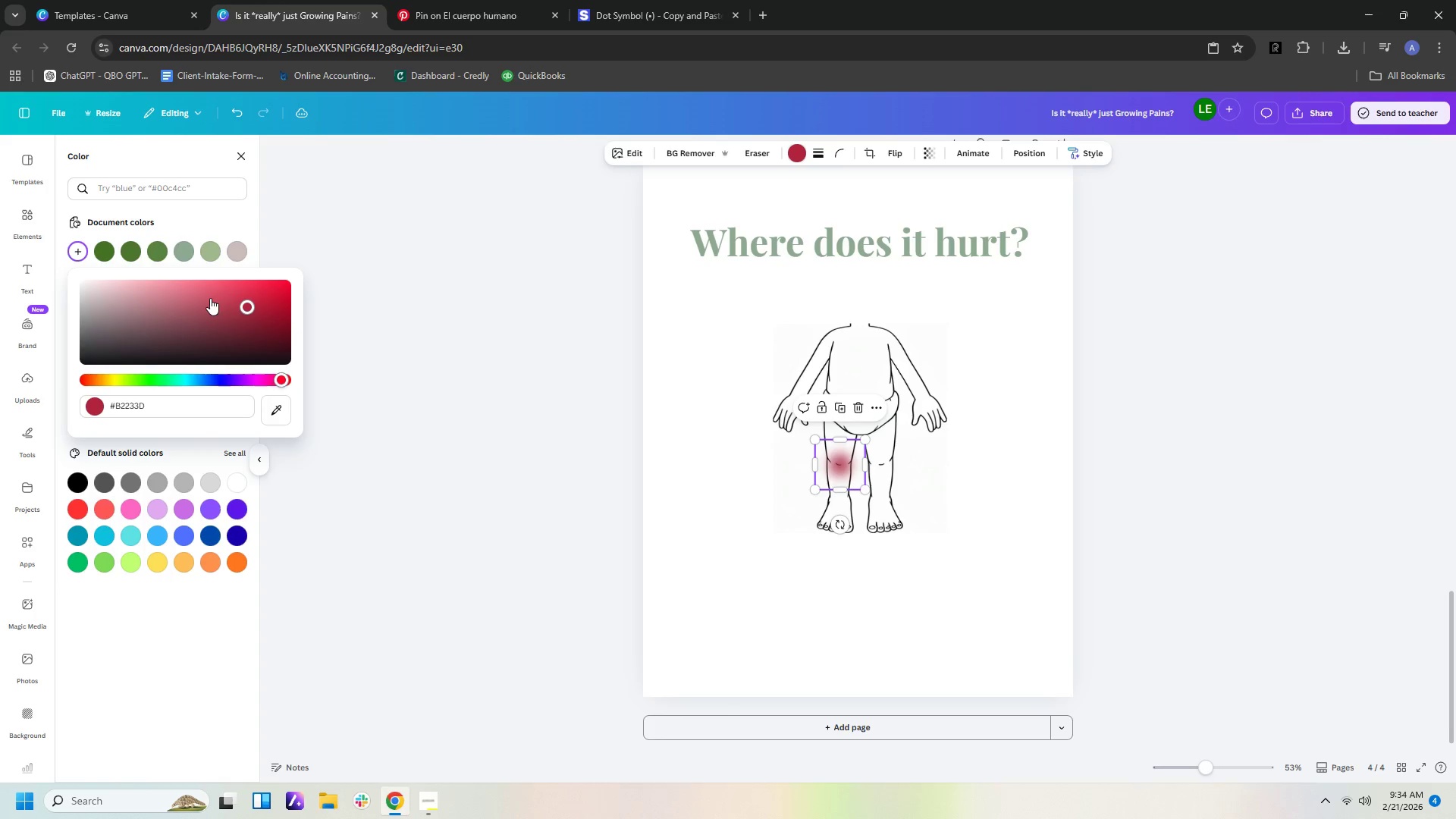 
left_click([200, 306])
 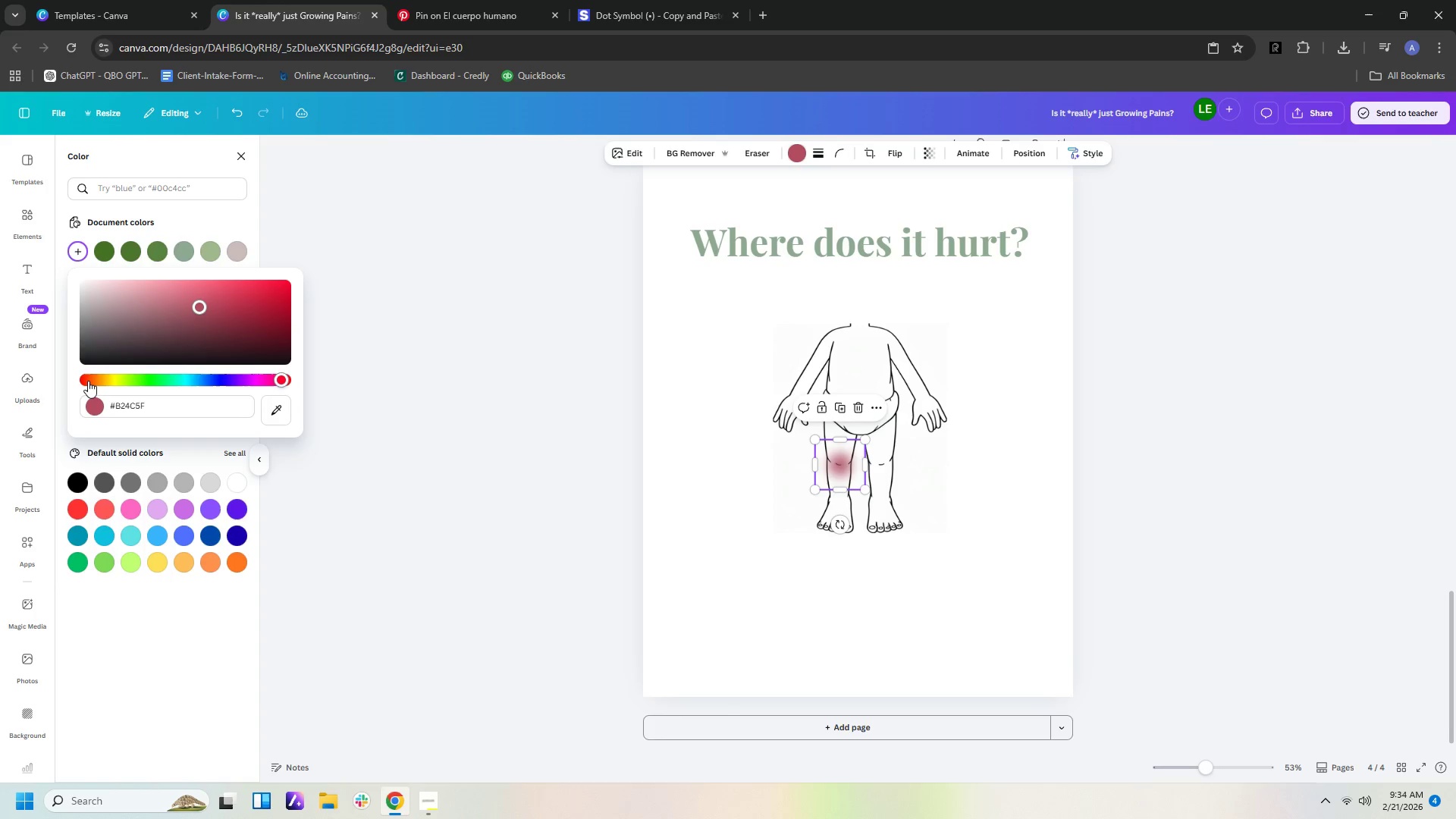 
left_click([82, 381])
 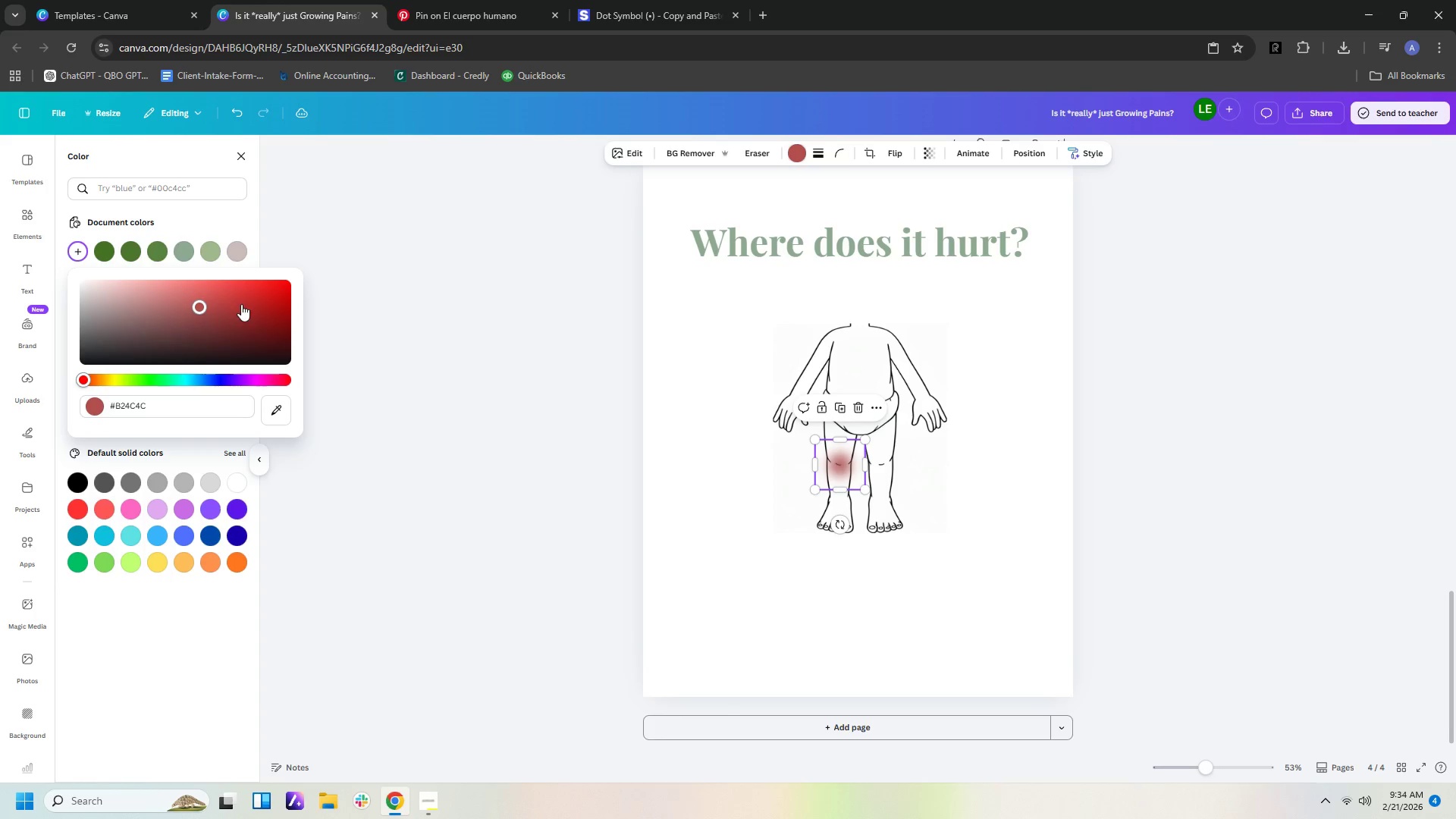 
left_click([241, 303])
 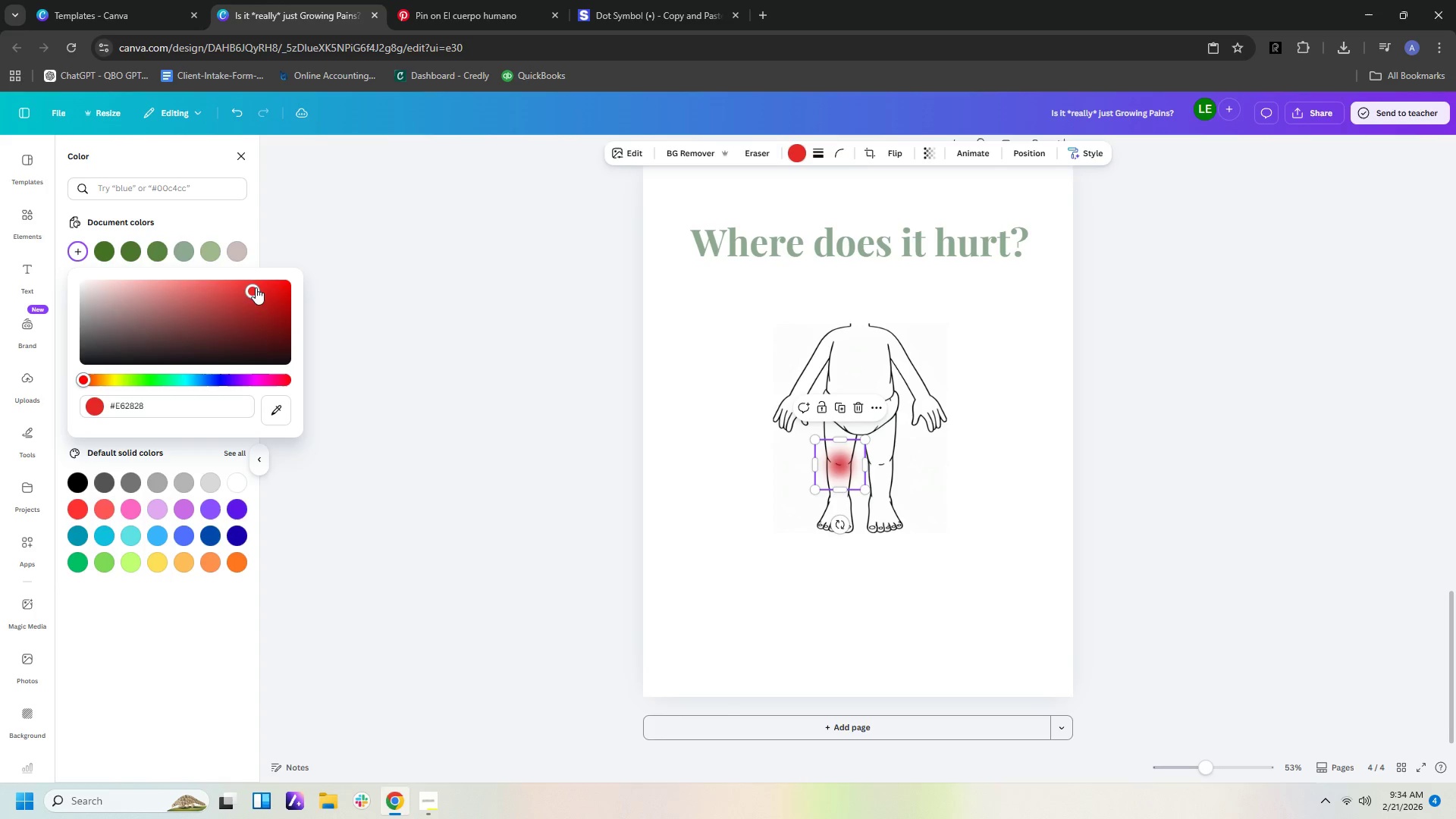 
double_click([275, 281])
 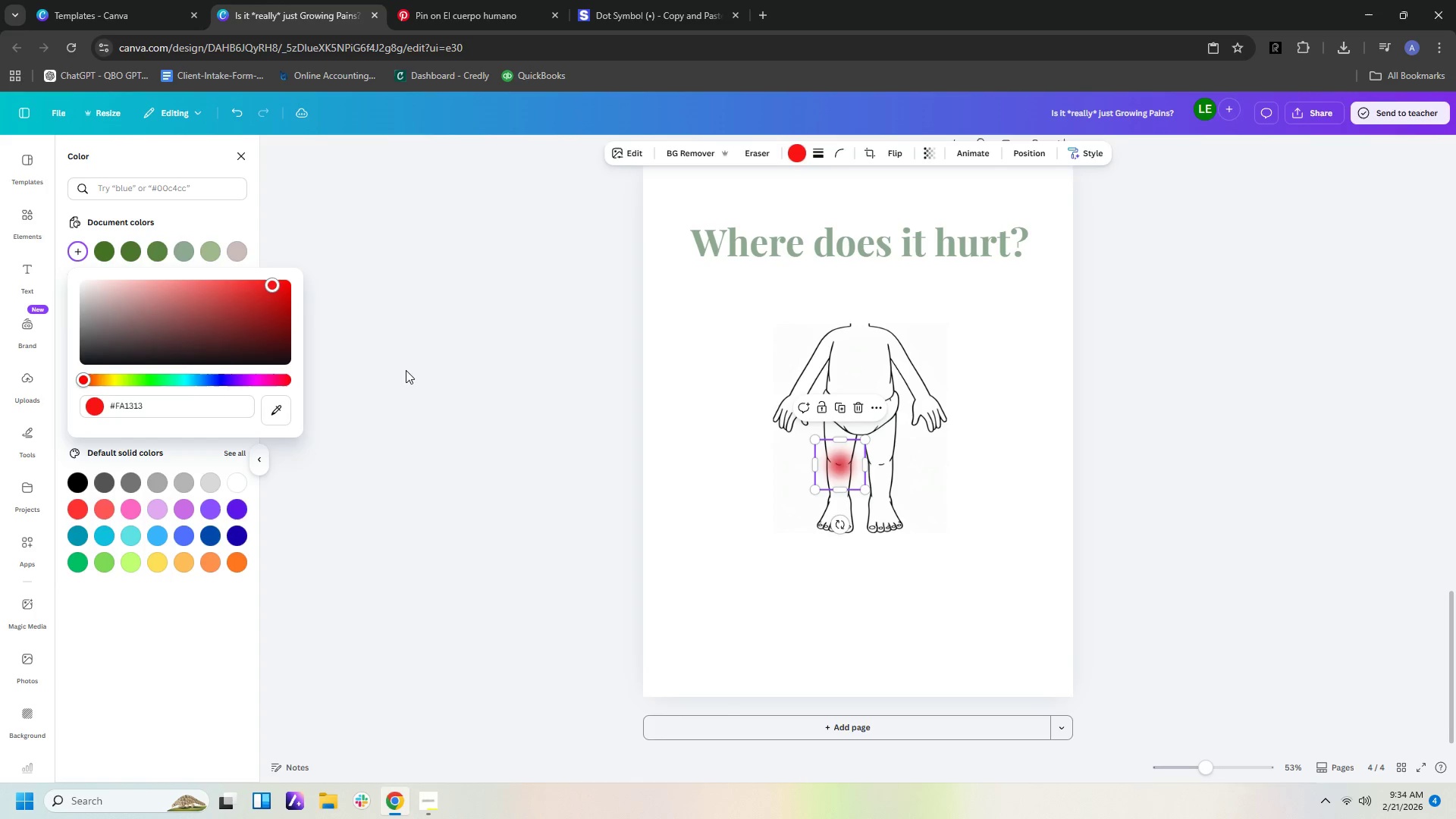 
left_click([410, 370])
 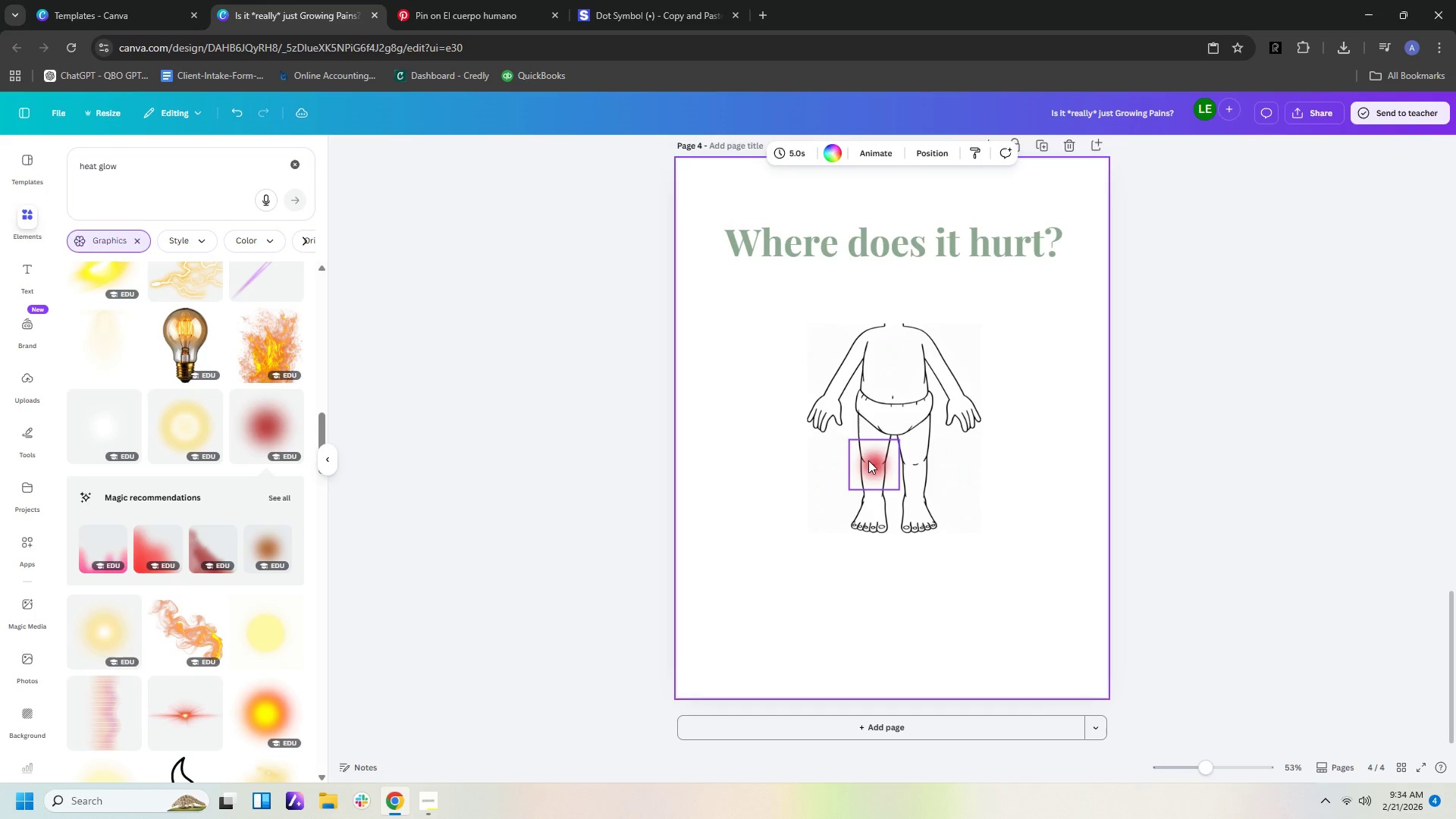 
key(Control+C)
 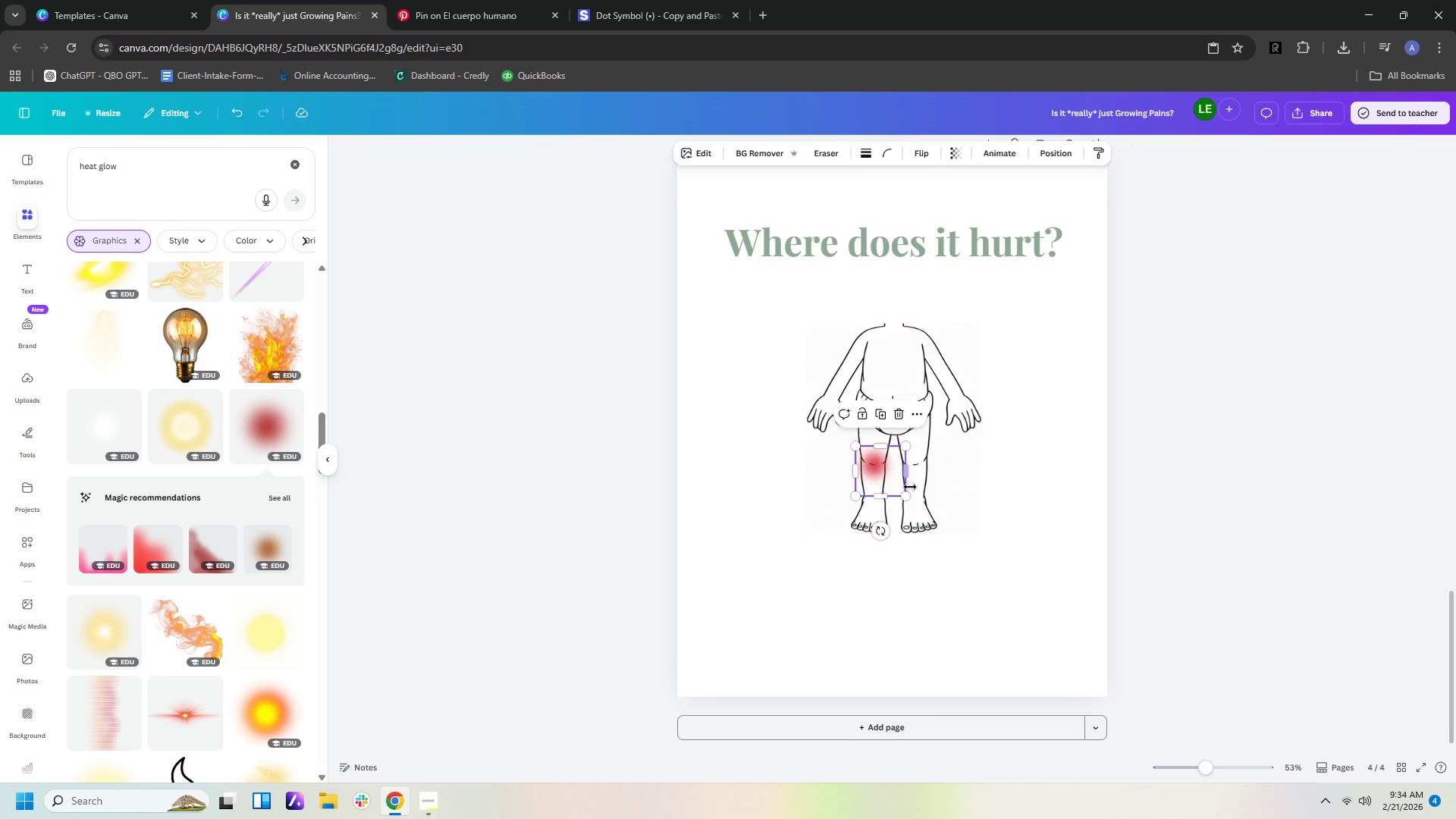 
key(Control+V)
 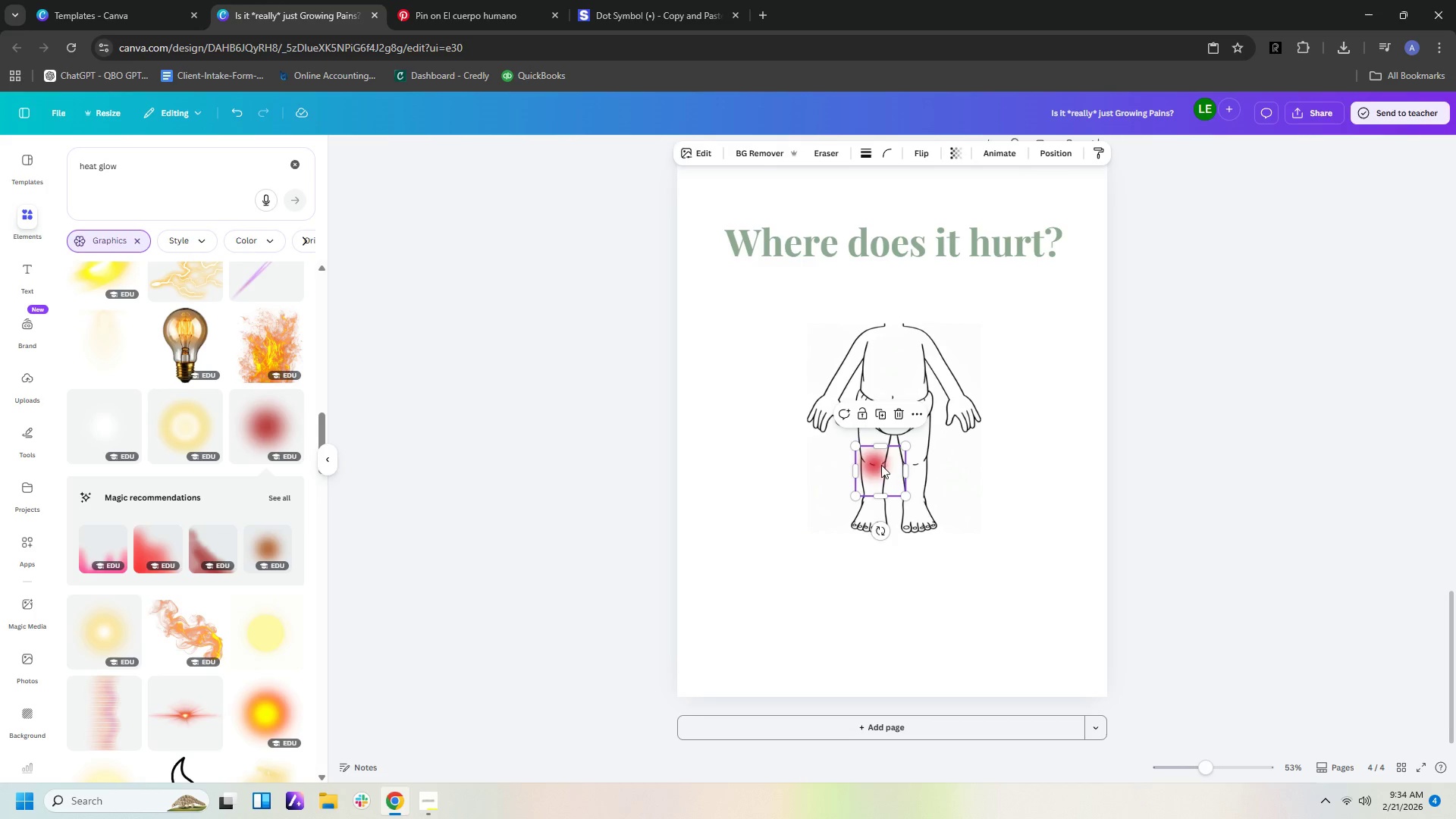 
left_click_drag(start_coordinate=[874, 465], to_coordinate=[911, 462])
 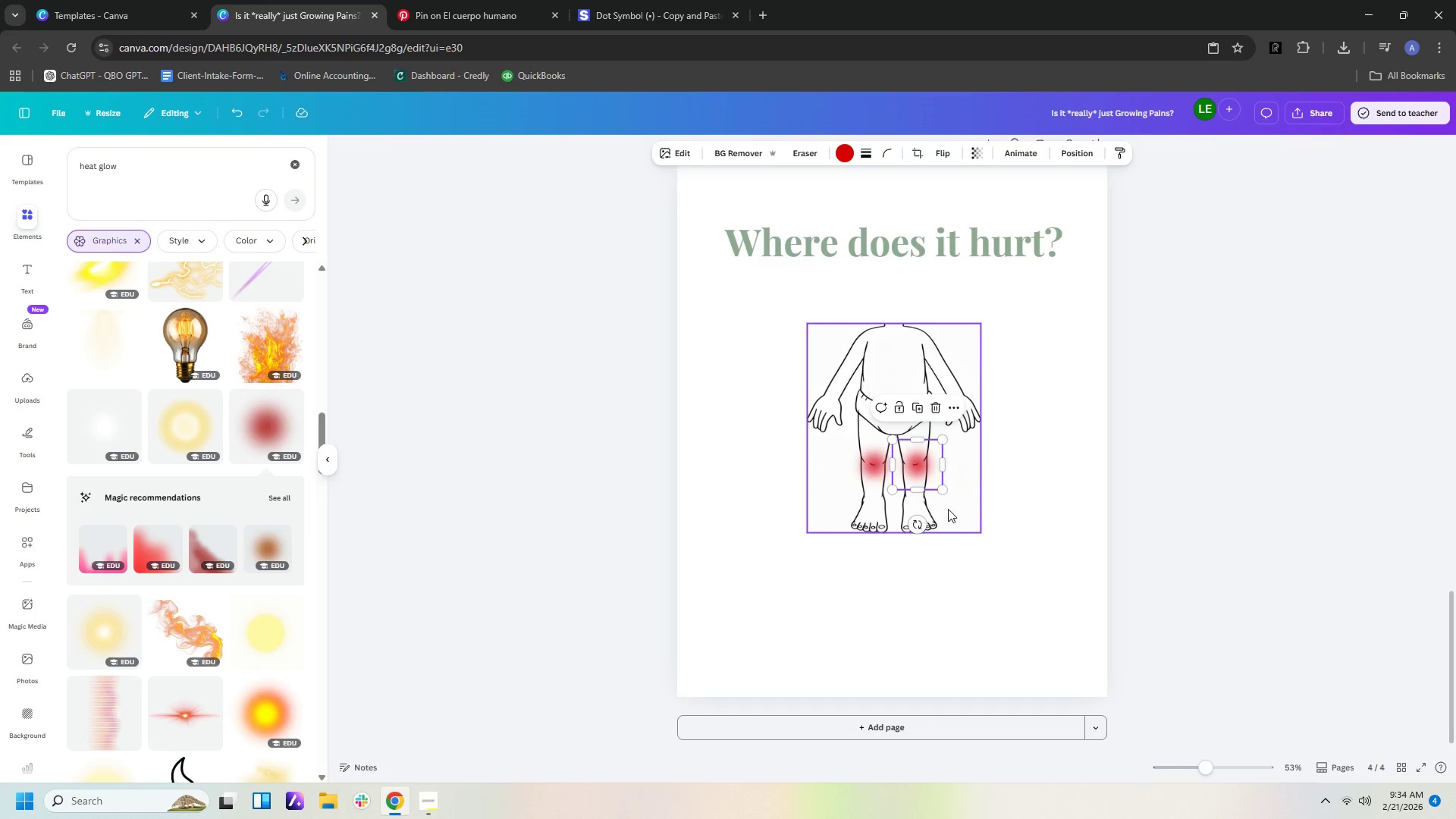 
key(Control+V)
 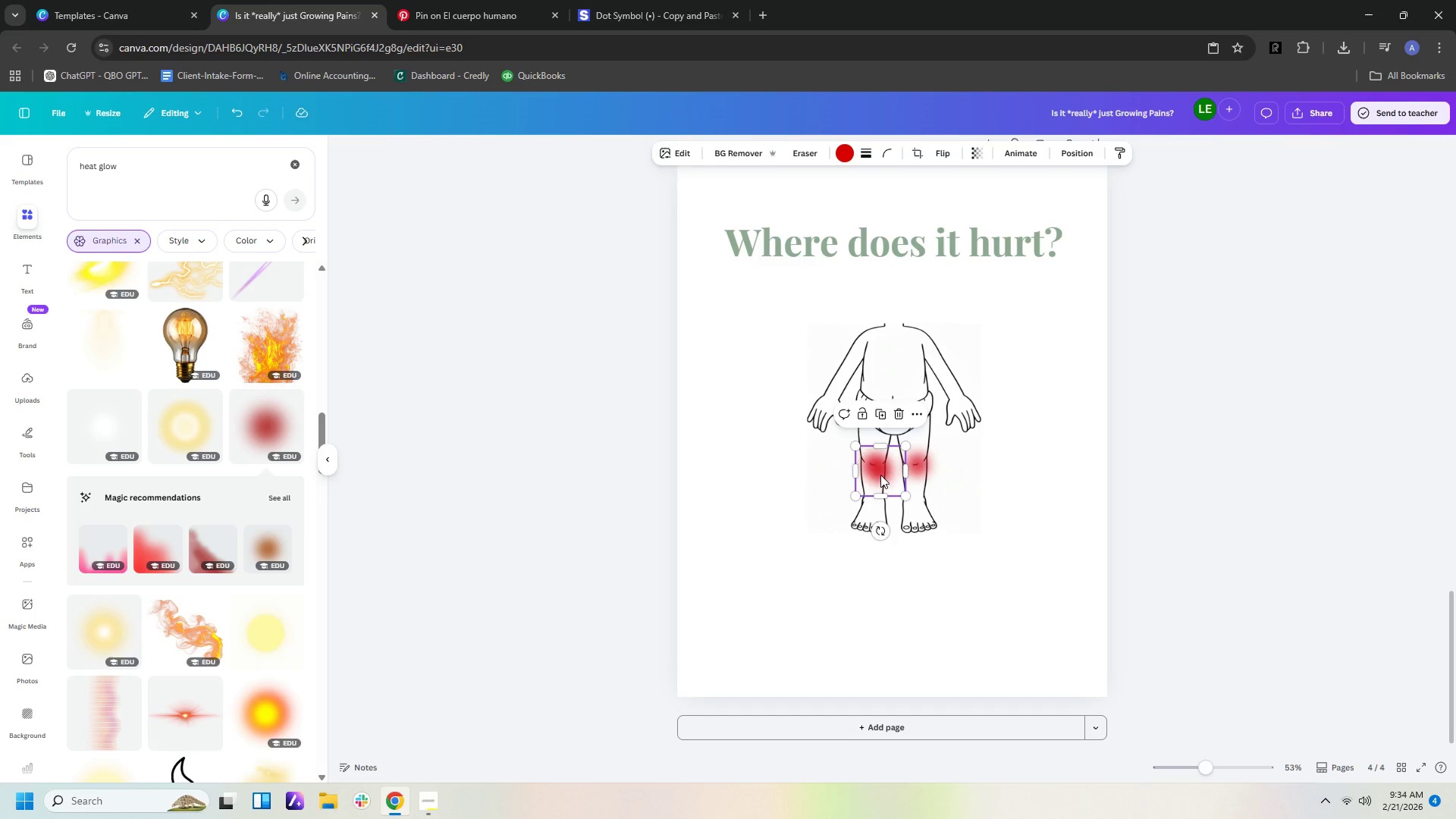 
left_click_drag(start_coordinate=[880, 475], to_coordinate=[858, 421])
 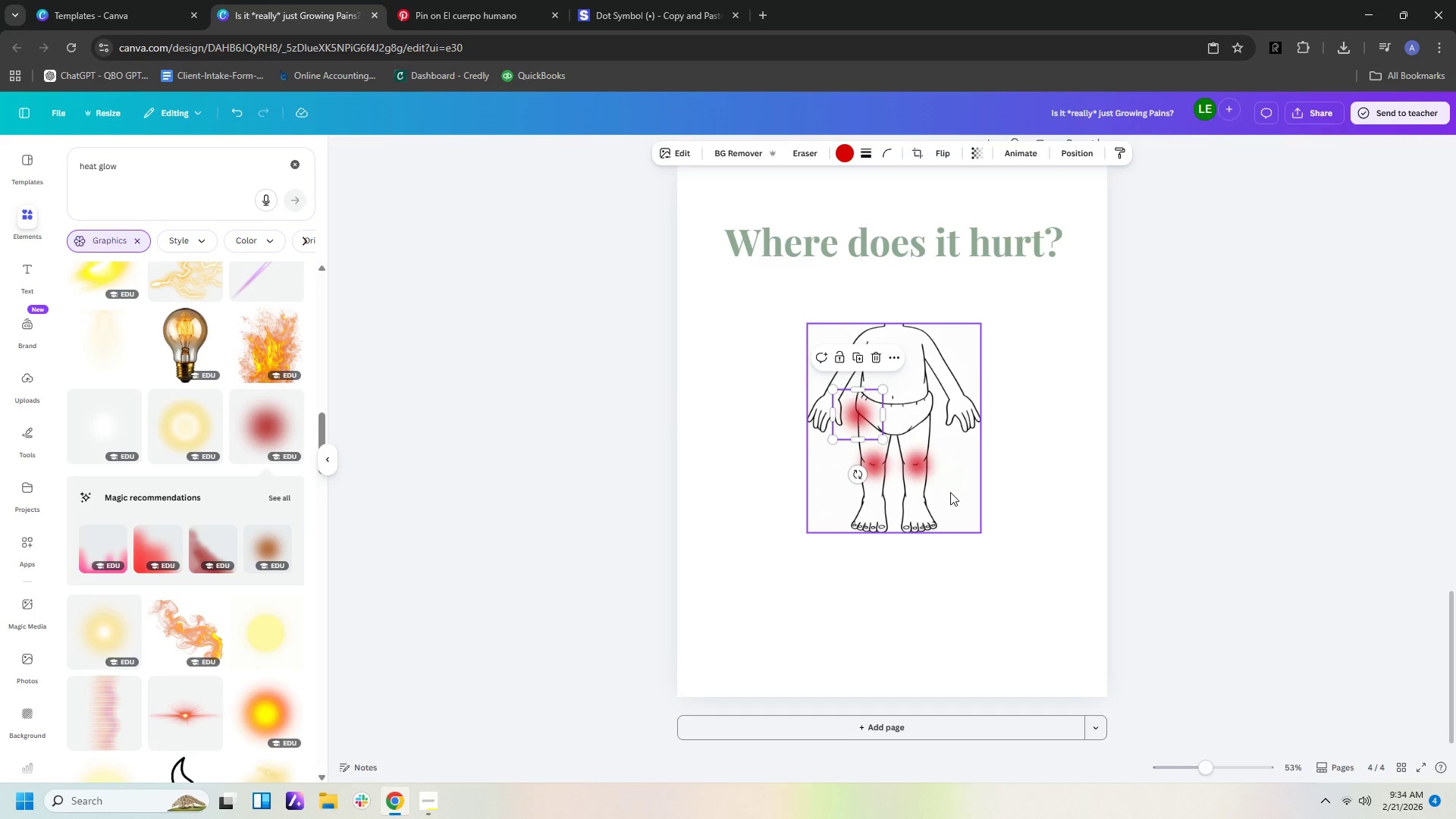 
key(Control+V)
 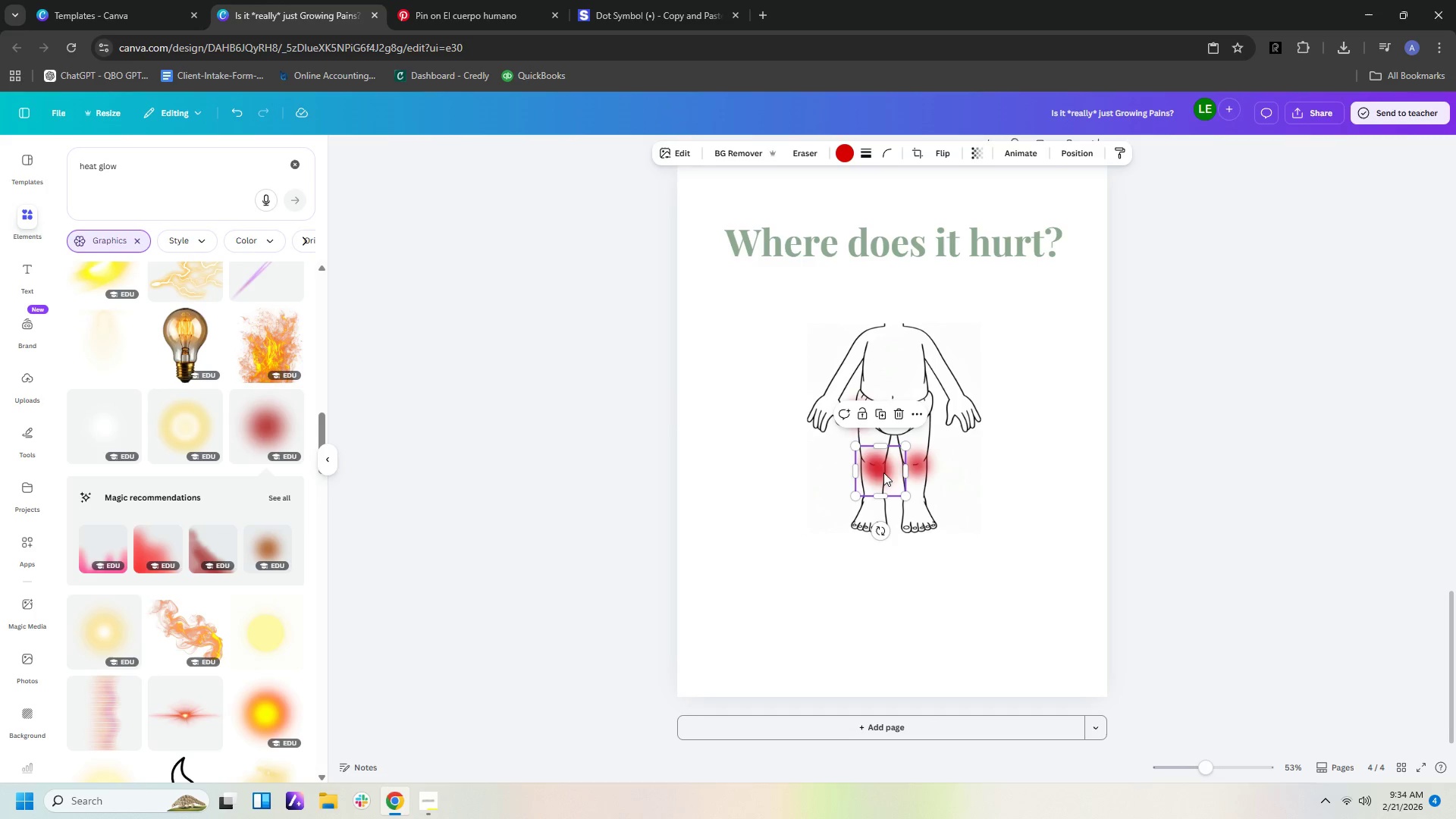 
left_click_drag(start_coordinate=[878, 468], to_coordinate=[927, 413])
 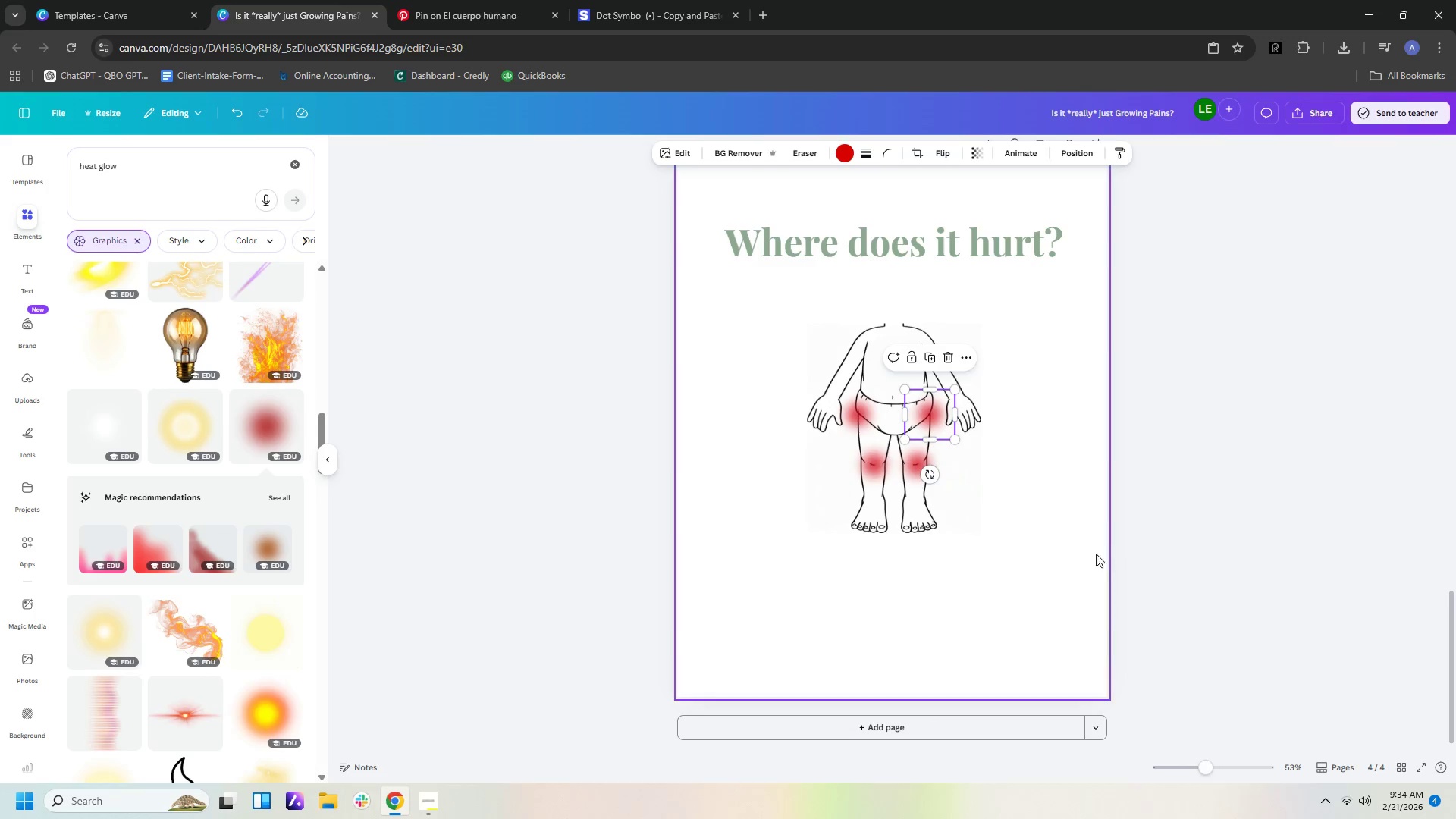 
left_click([1090, 558])
 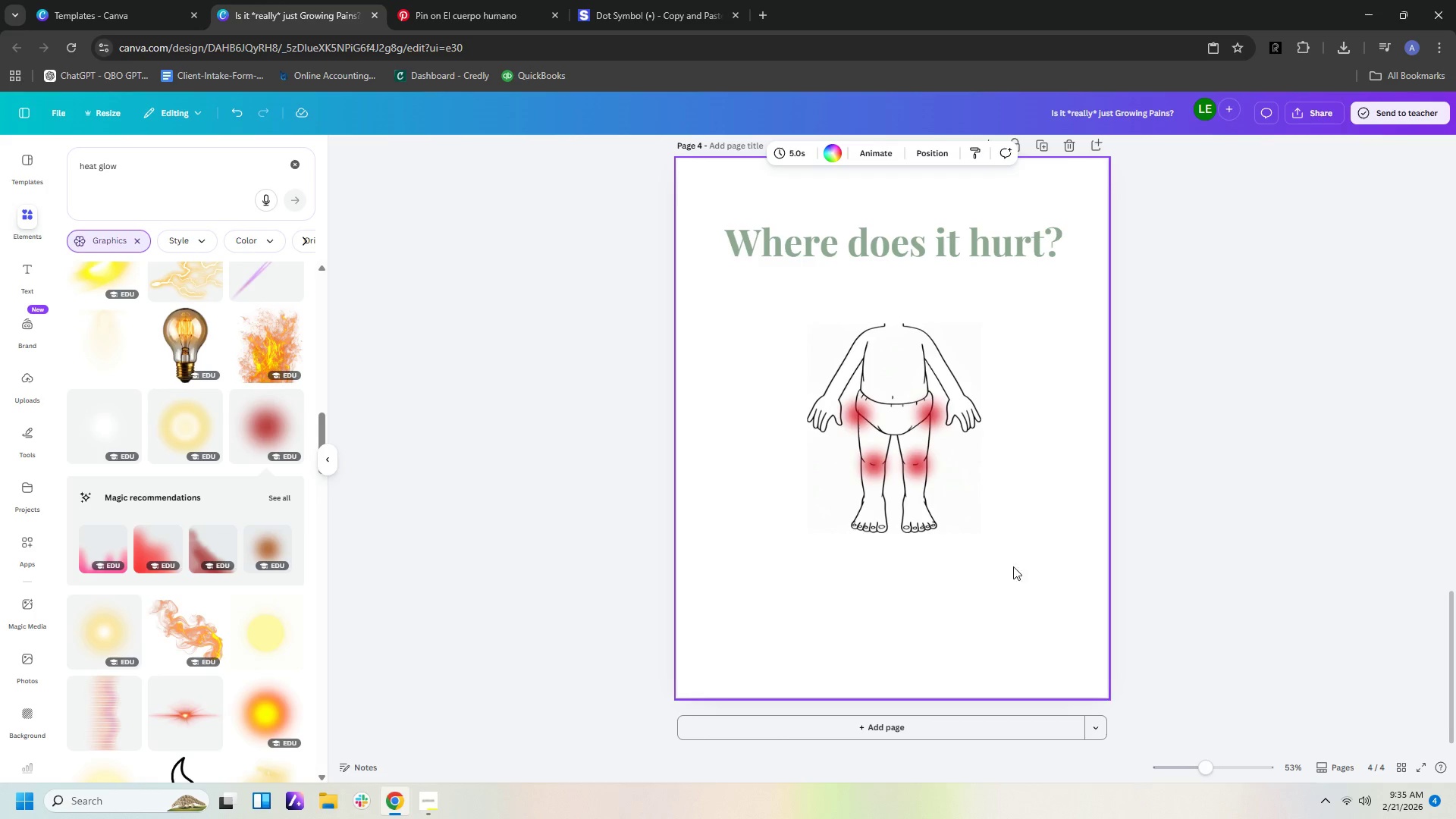 
left_click([882, 467])
 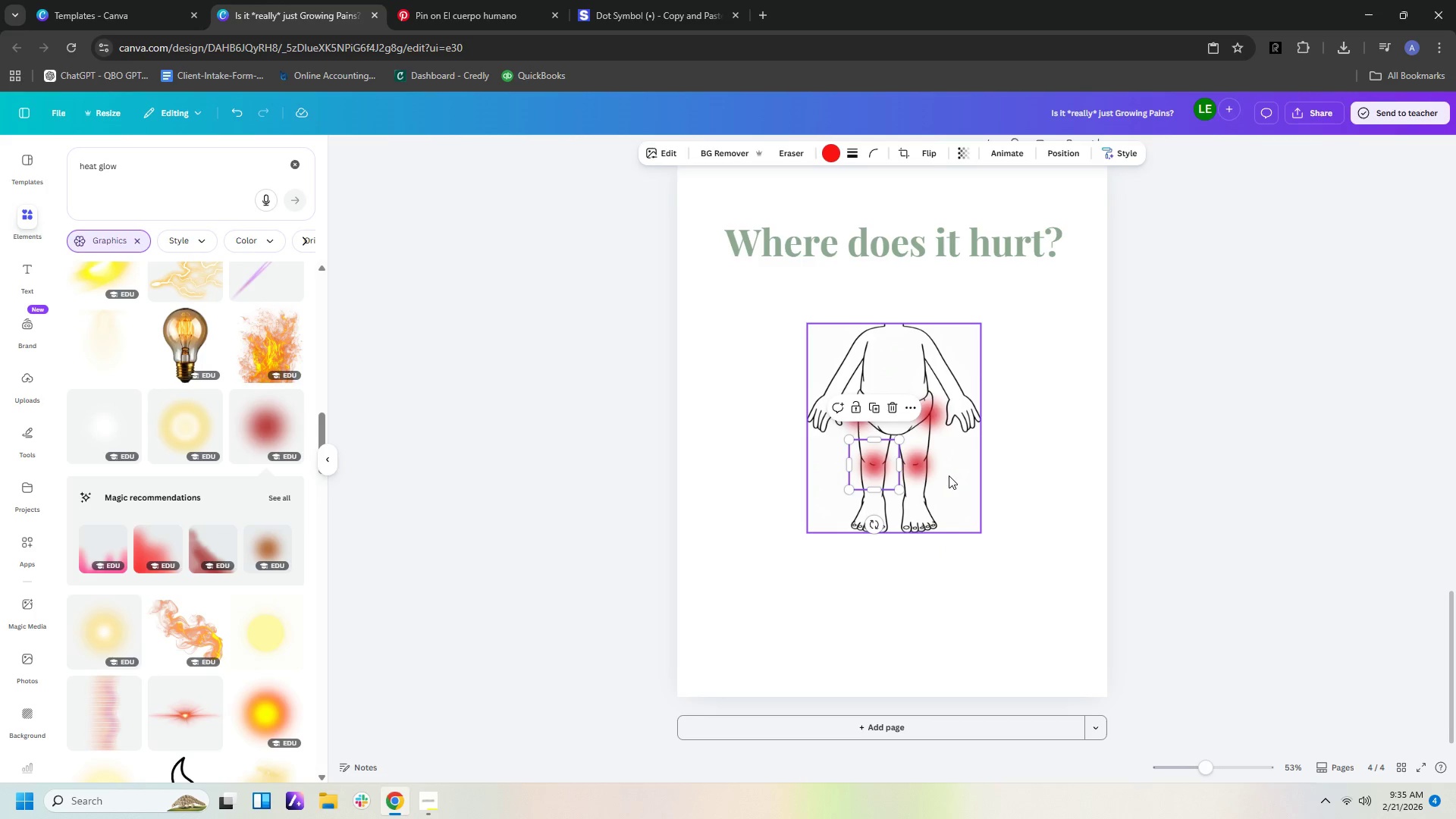 
left_click([955, 482])
 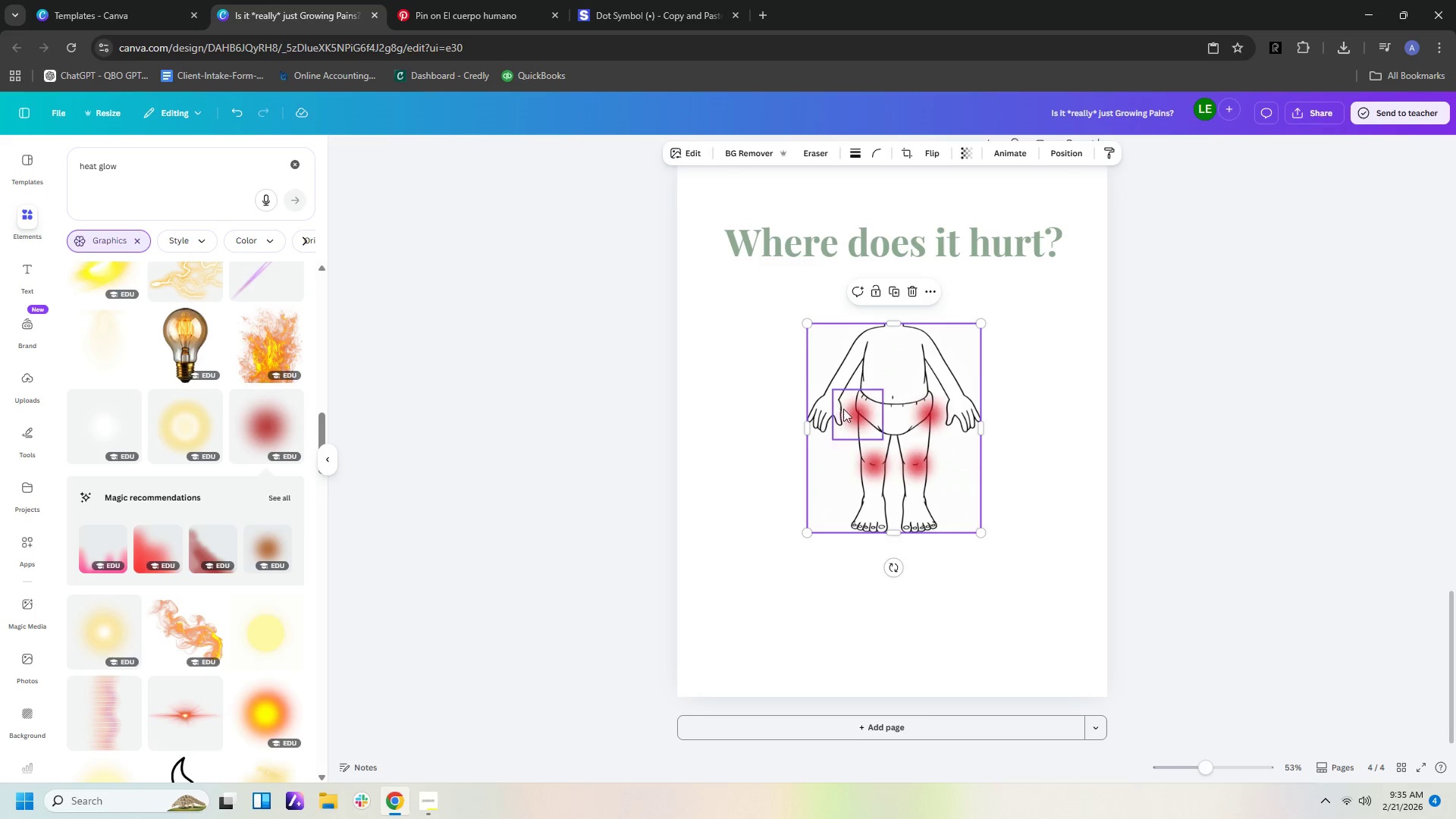 
left_click([849, 415])
 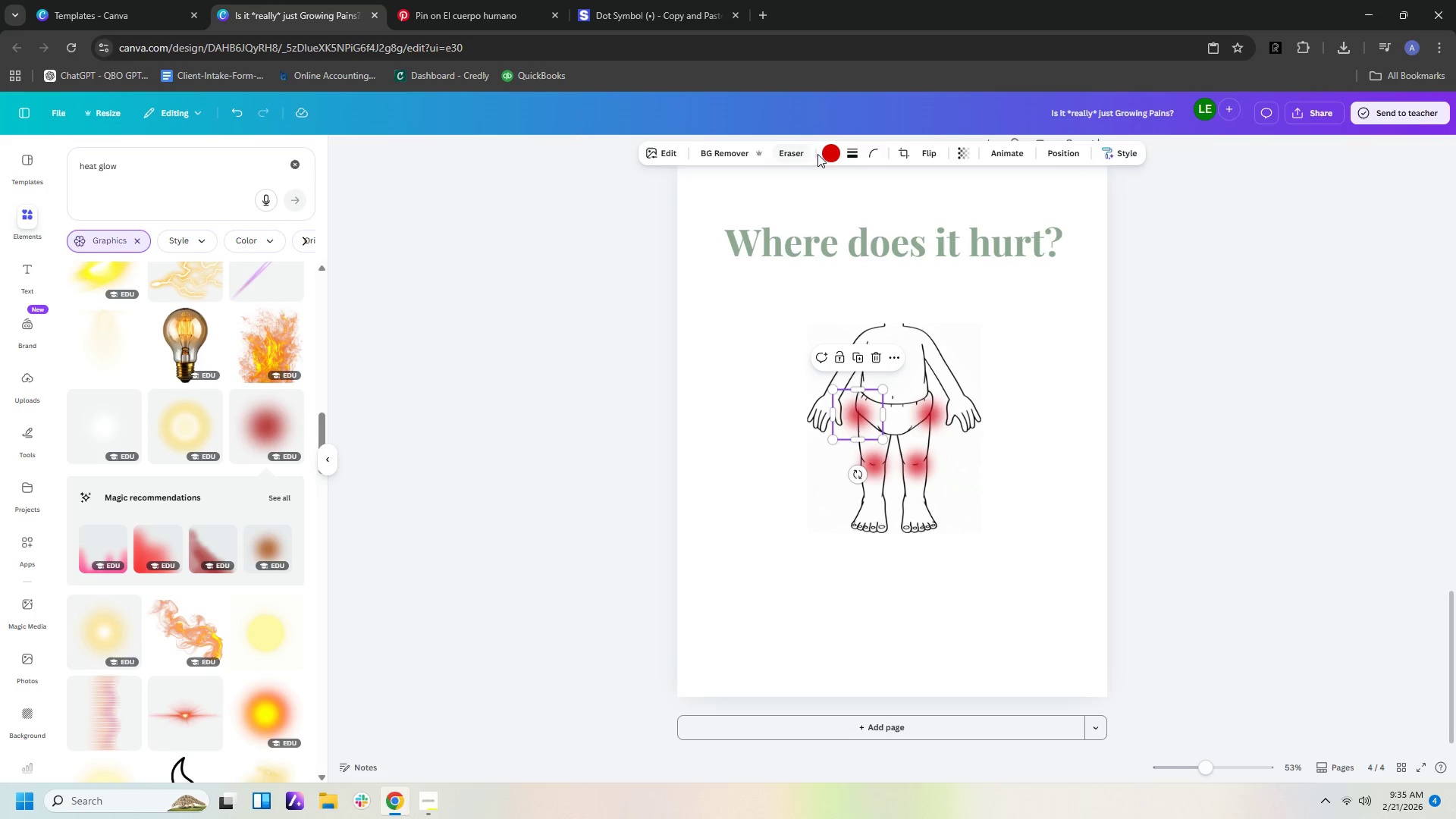 
left_click([827, 152])
 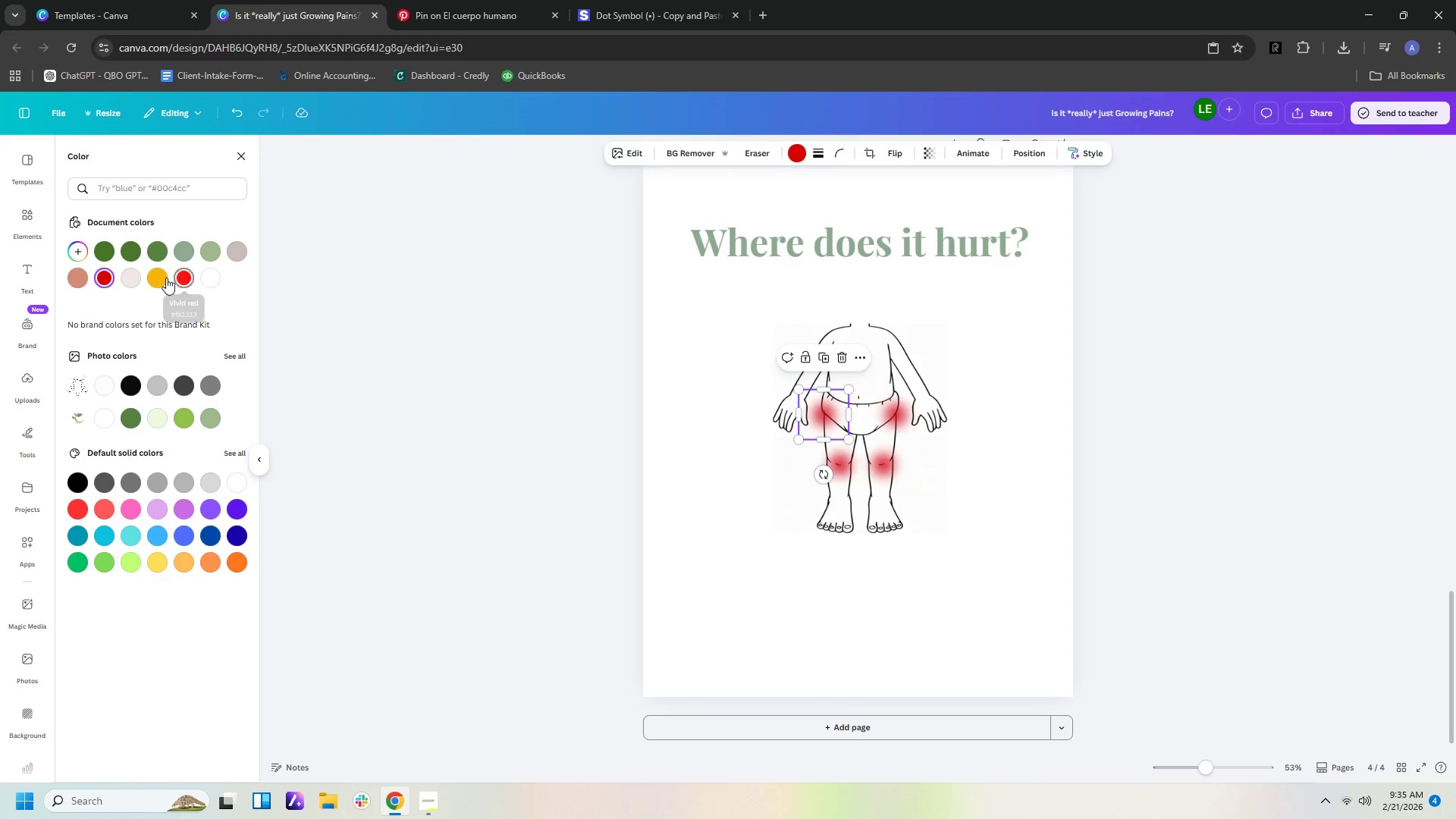 
left_click([105, 278])
 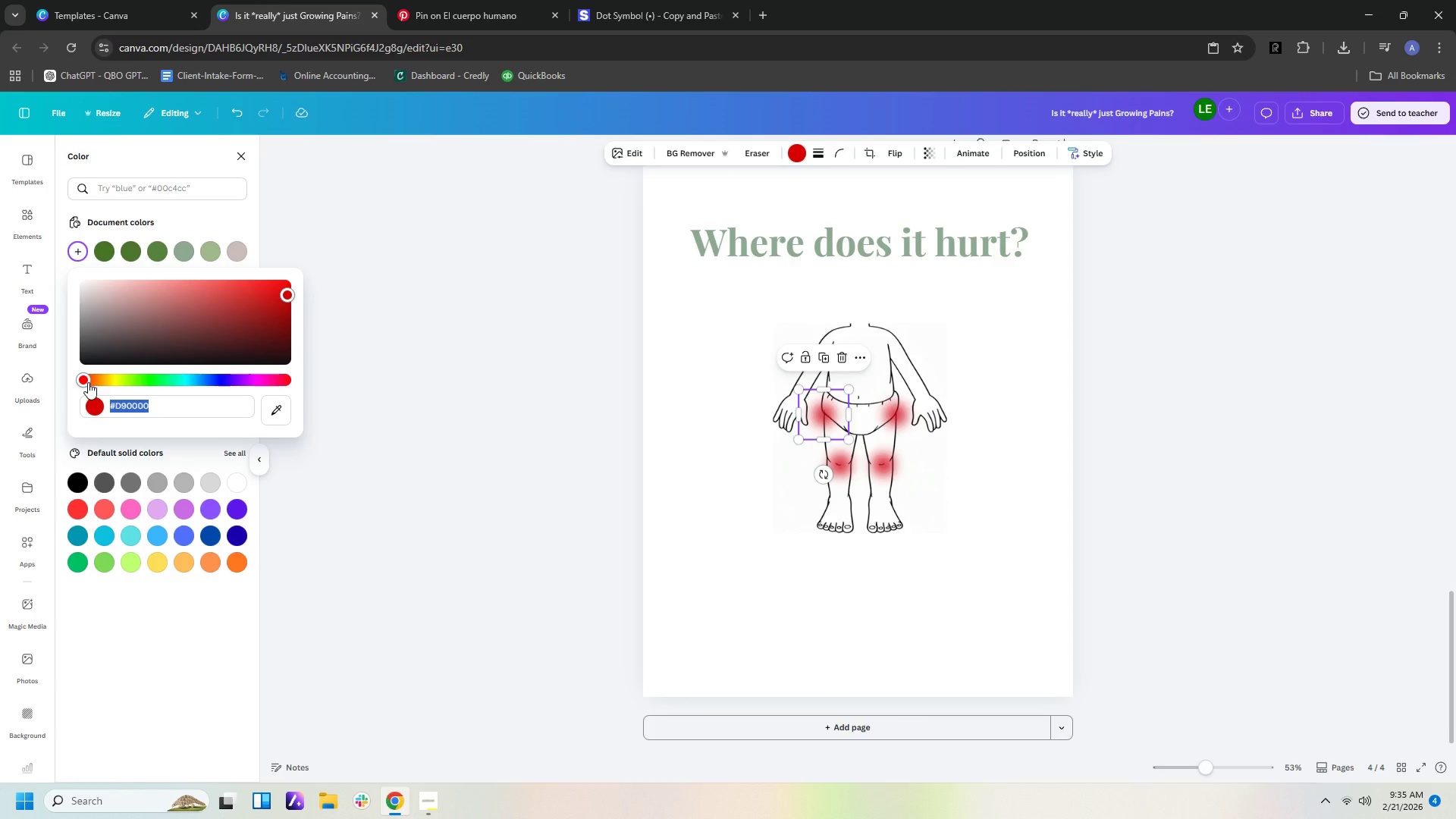 
left_click_drag(start_coordinate=[82, 378], to_coordinate=[86, 380])
 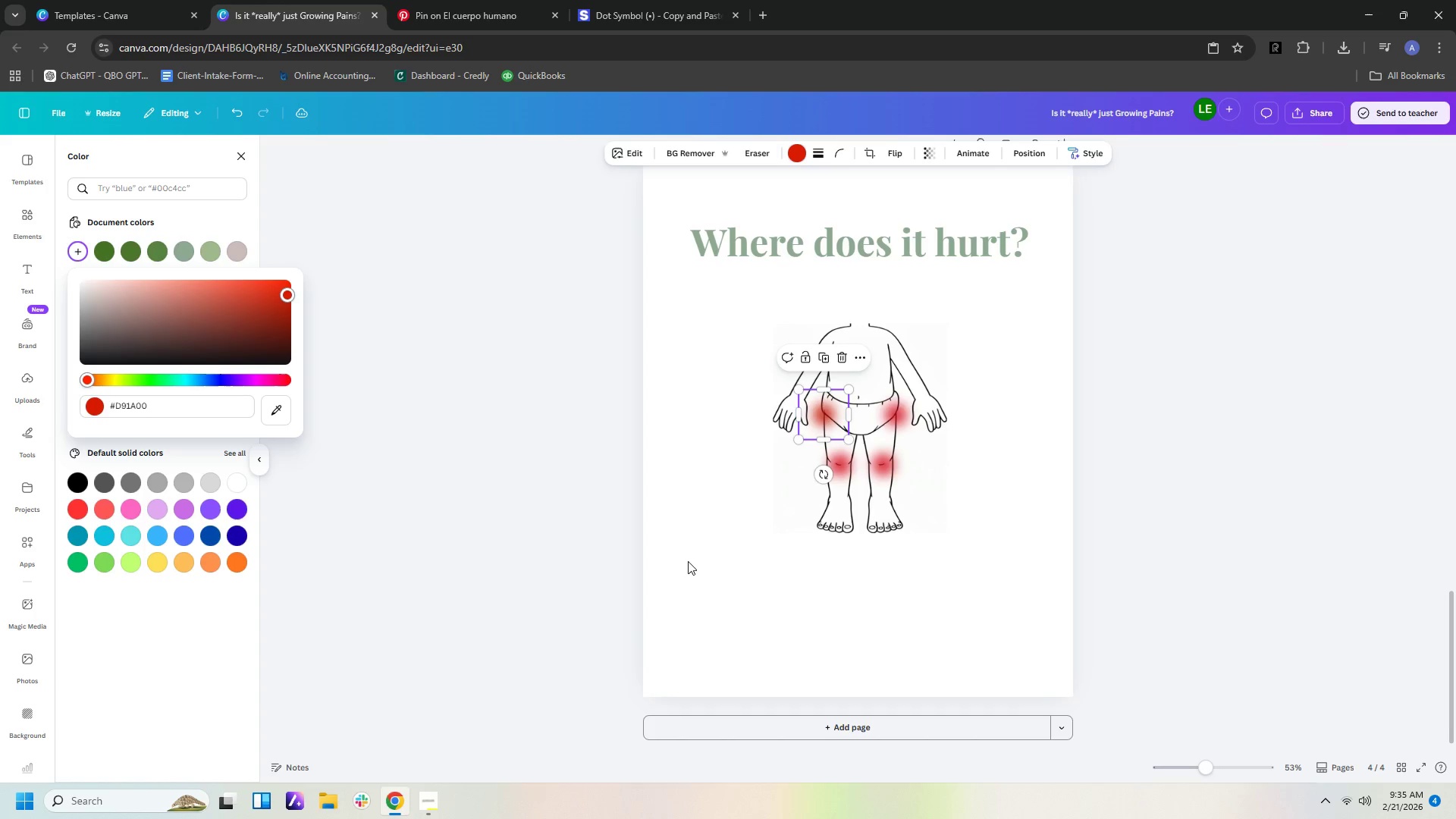 
left_click([699, 620])
 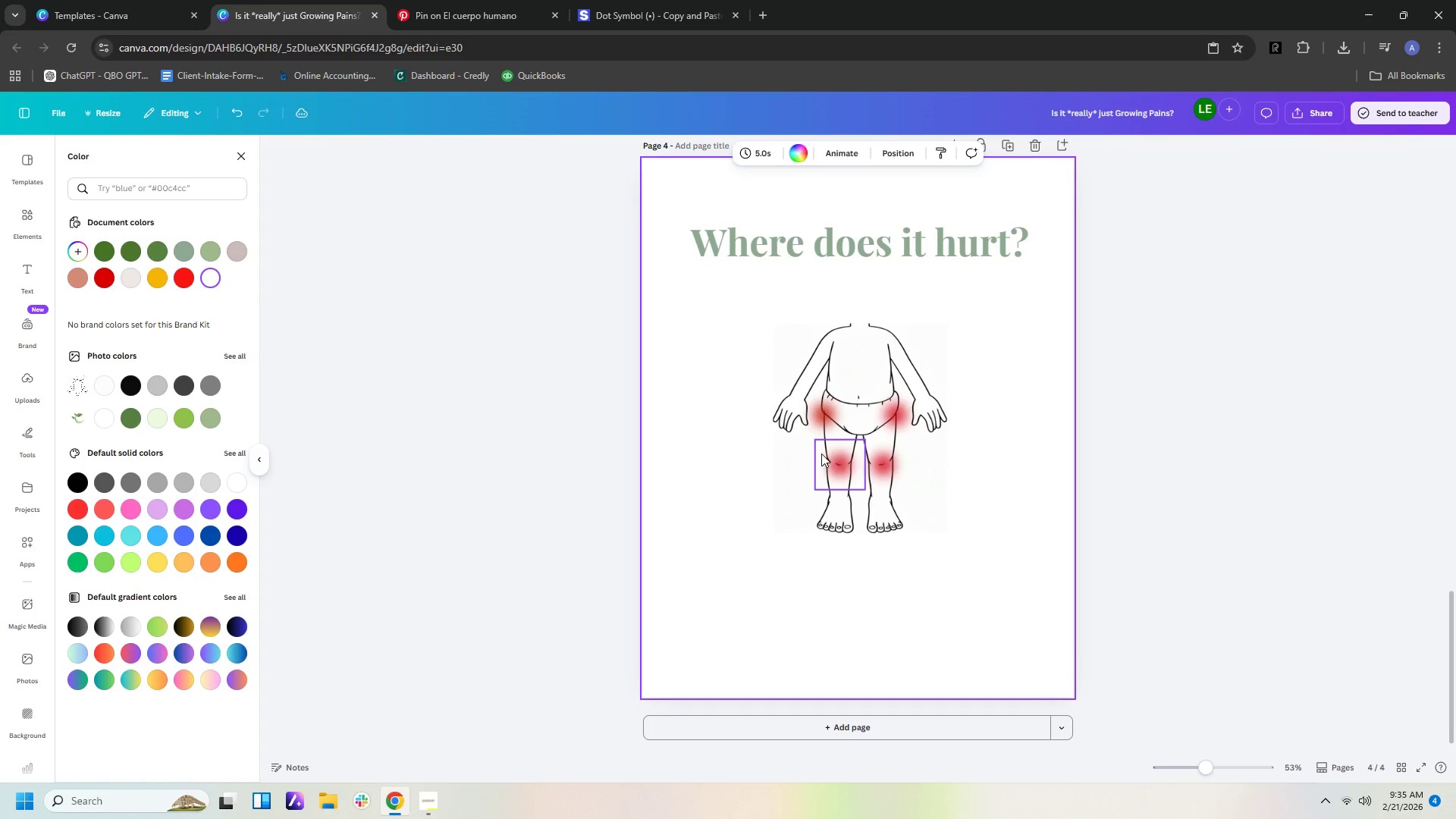 
left_click([842, 464])
 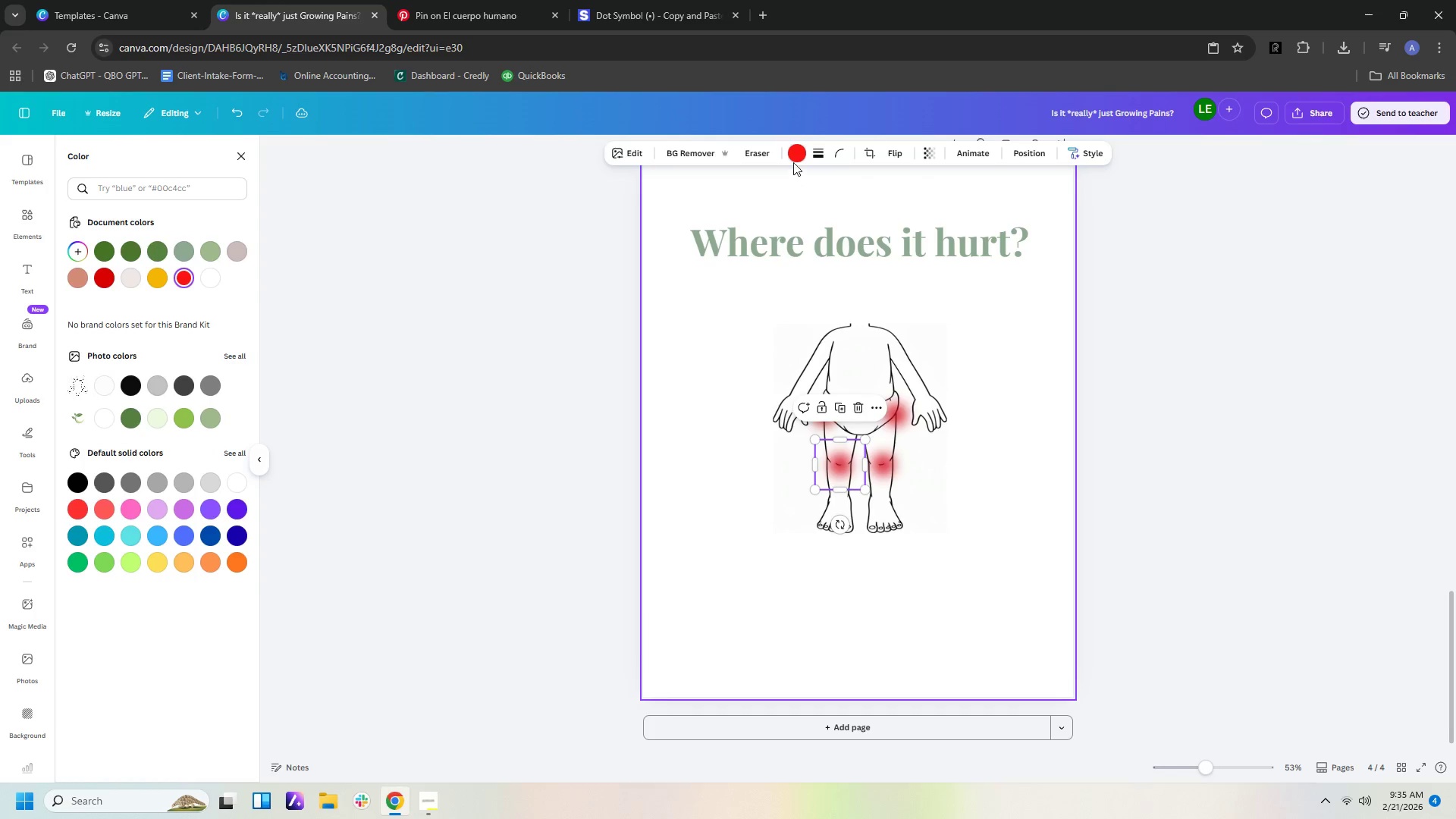 
left_click([794, 155])
 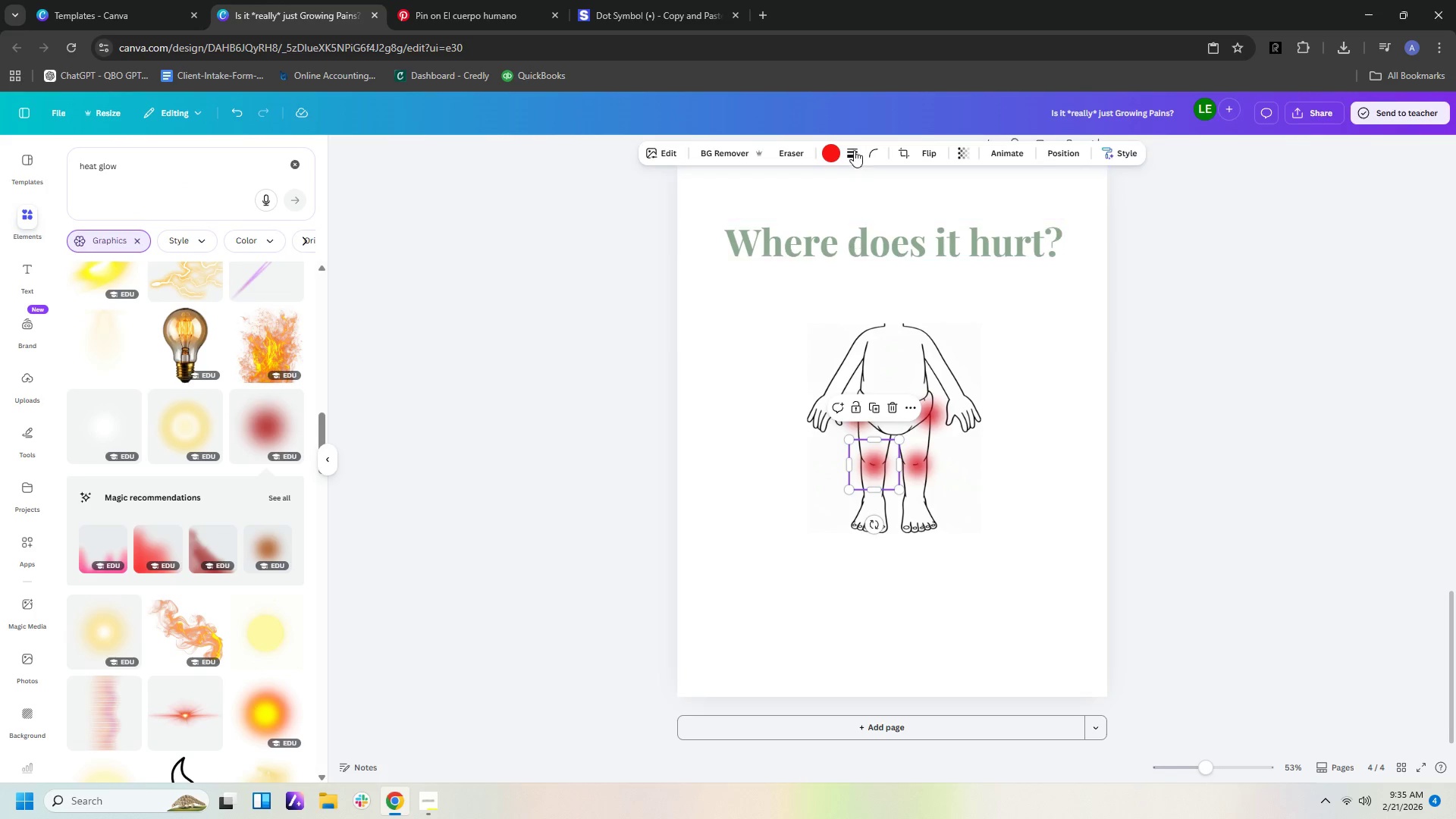 
left_click([830, 158])
 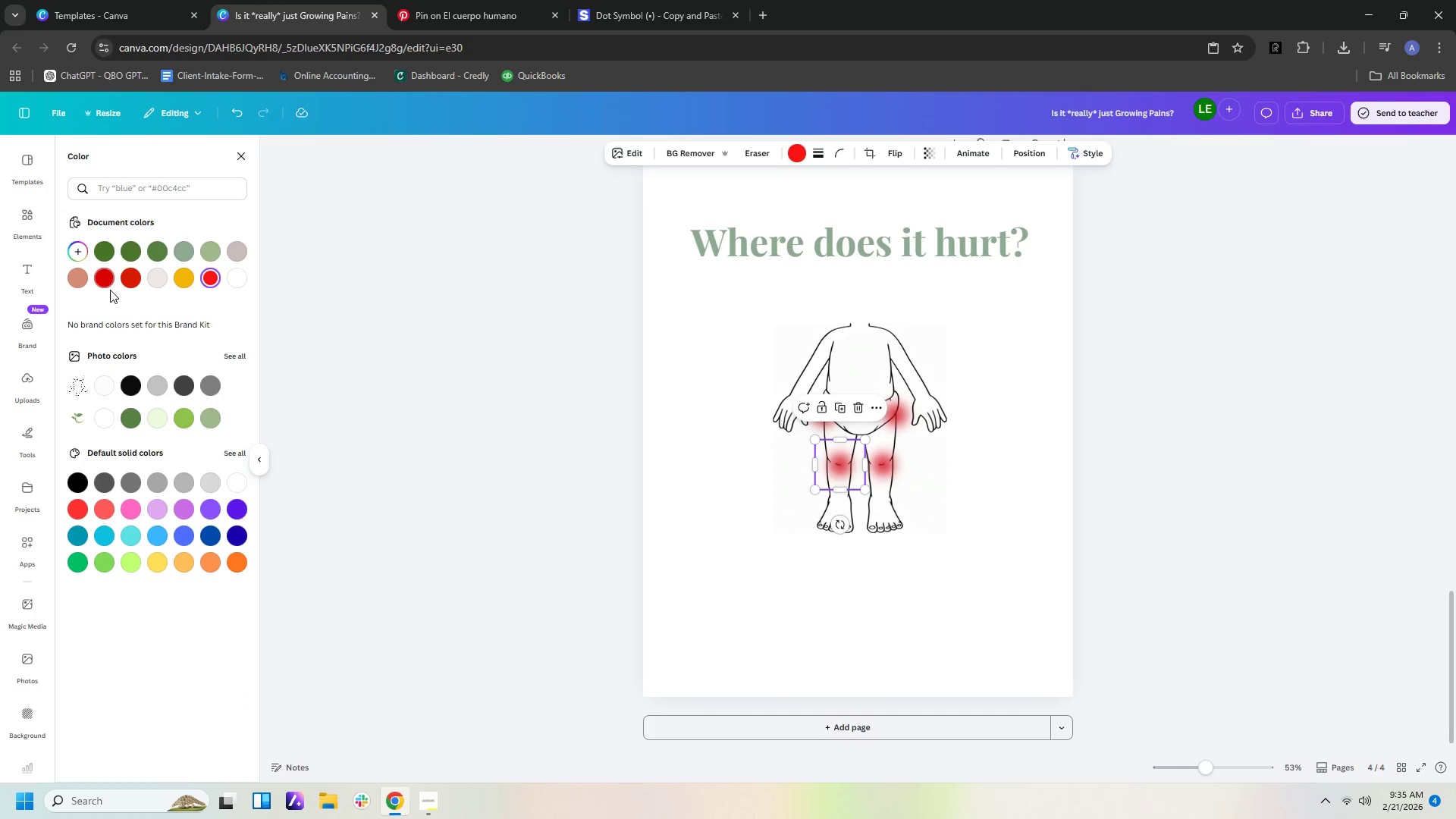 
left_click([105, 279])
 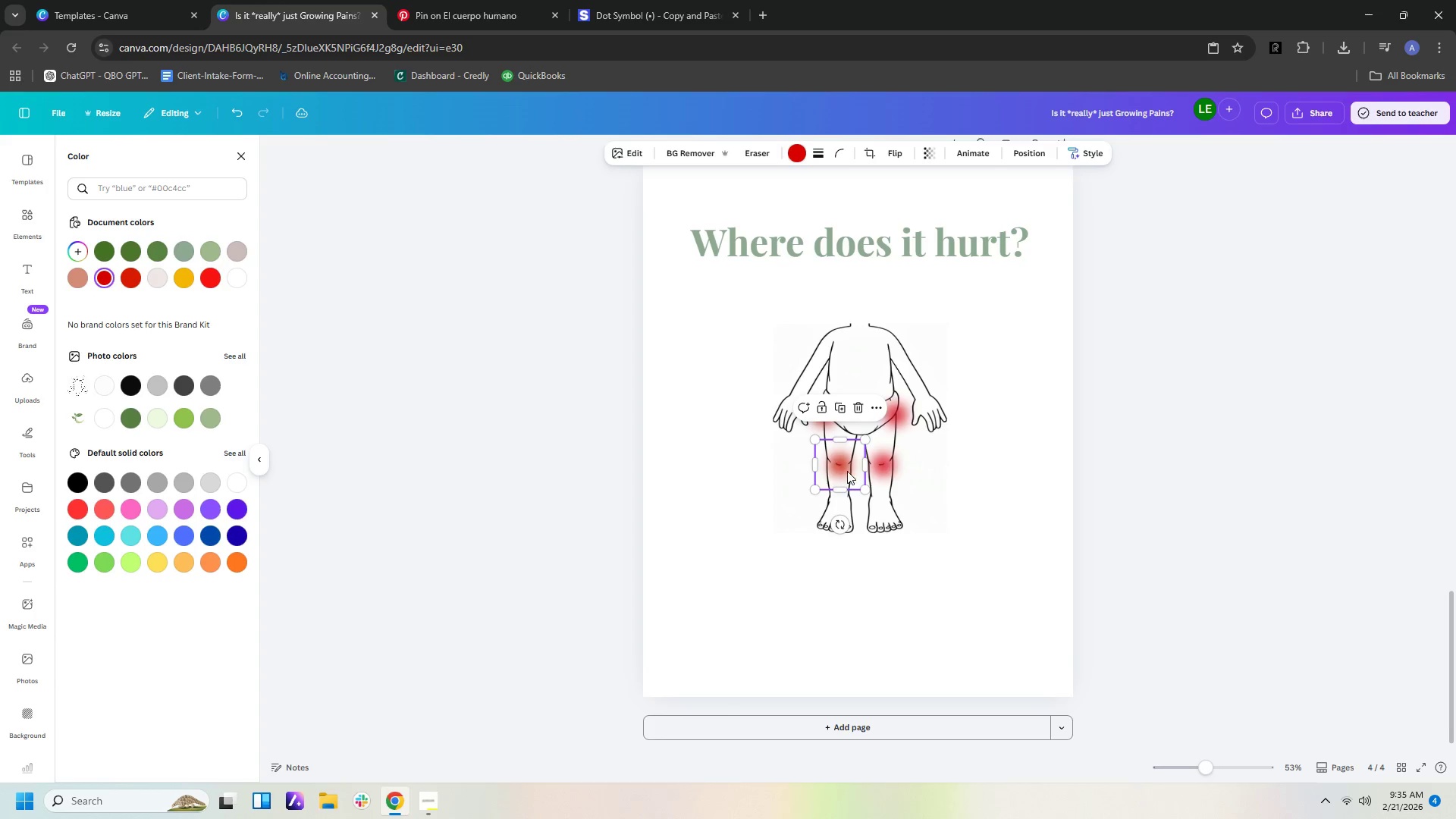 
left_click([889, 465])
 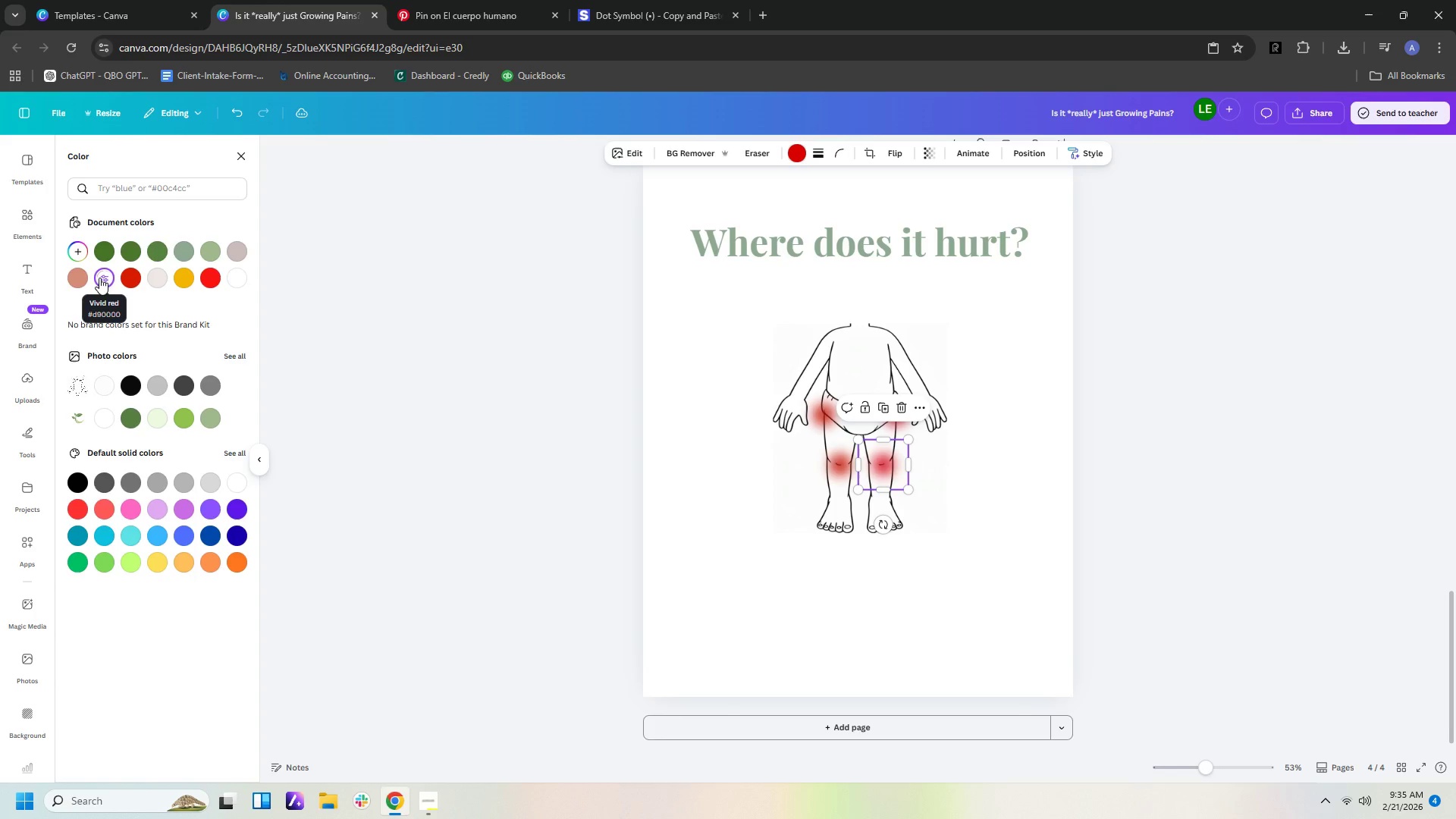 
left_click([101, 278])
 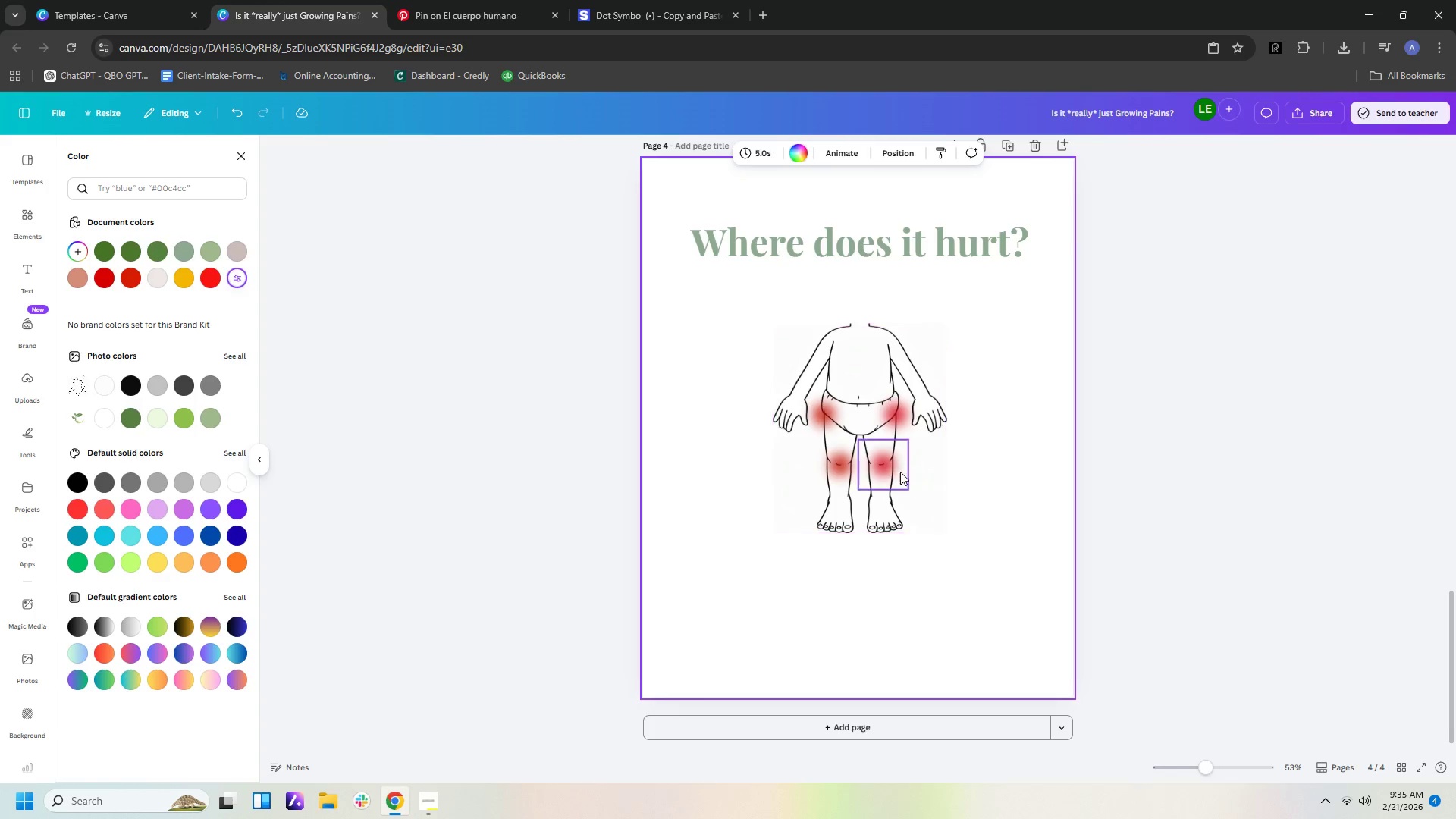 
left_click([888, 466])
 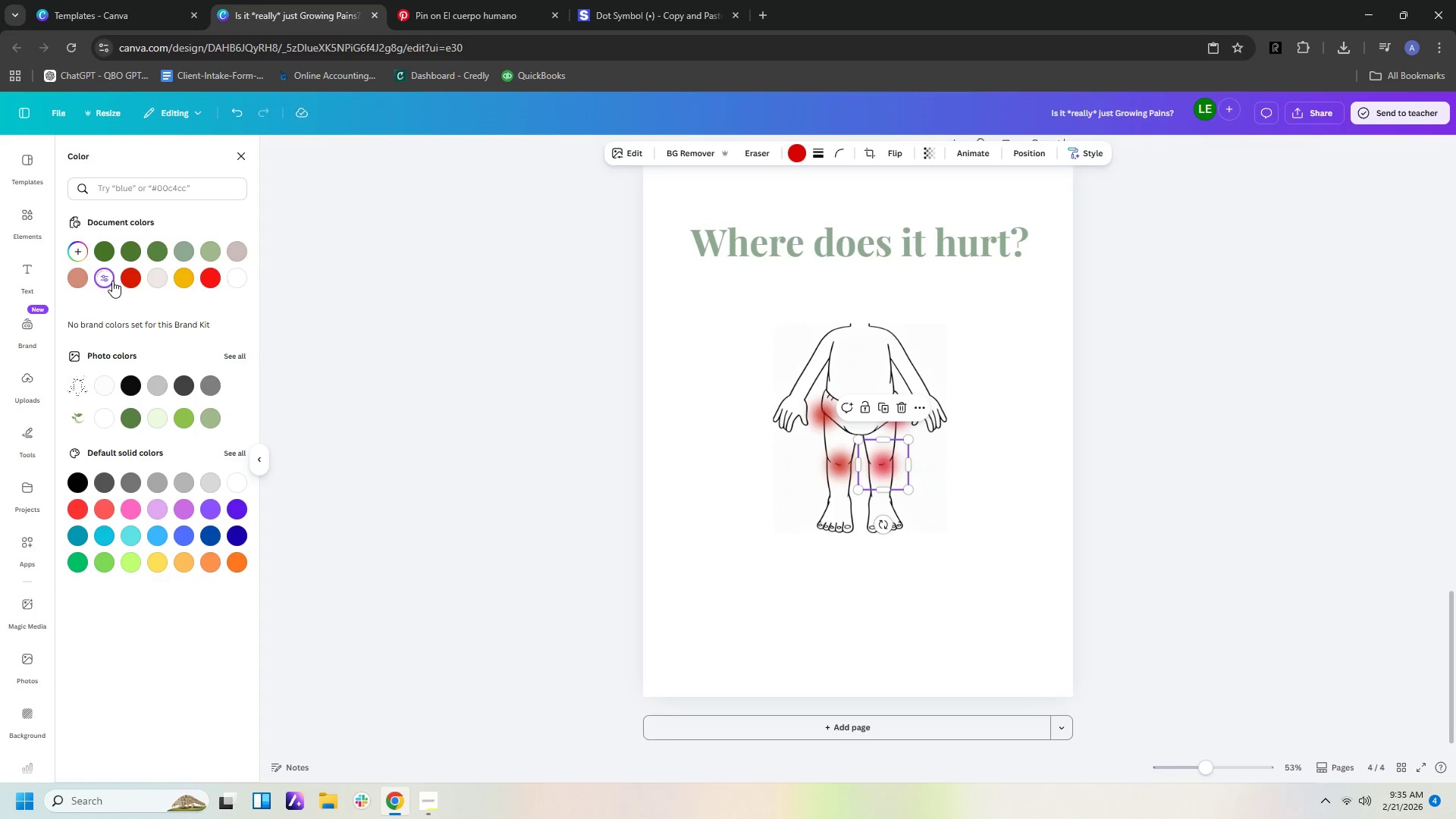 
left_click([124, 278])
 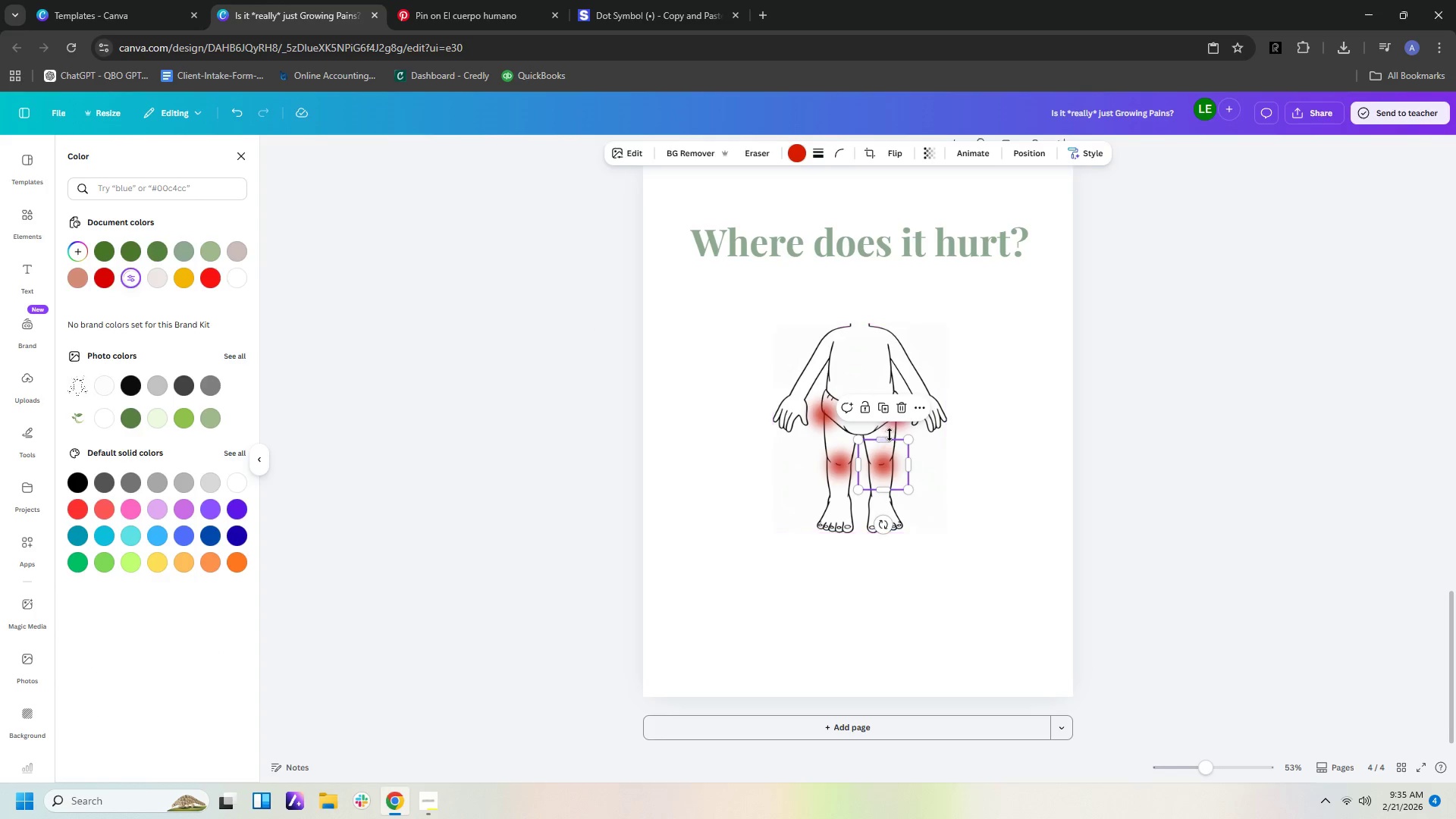 
left_click([1019, 478])
 